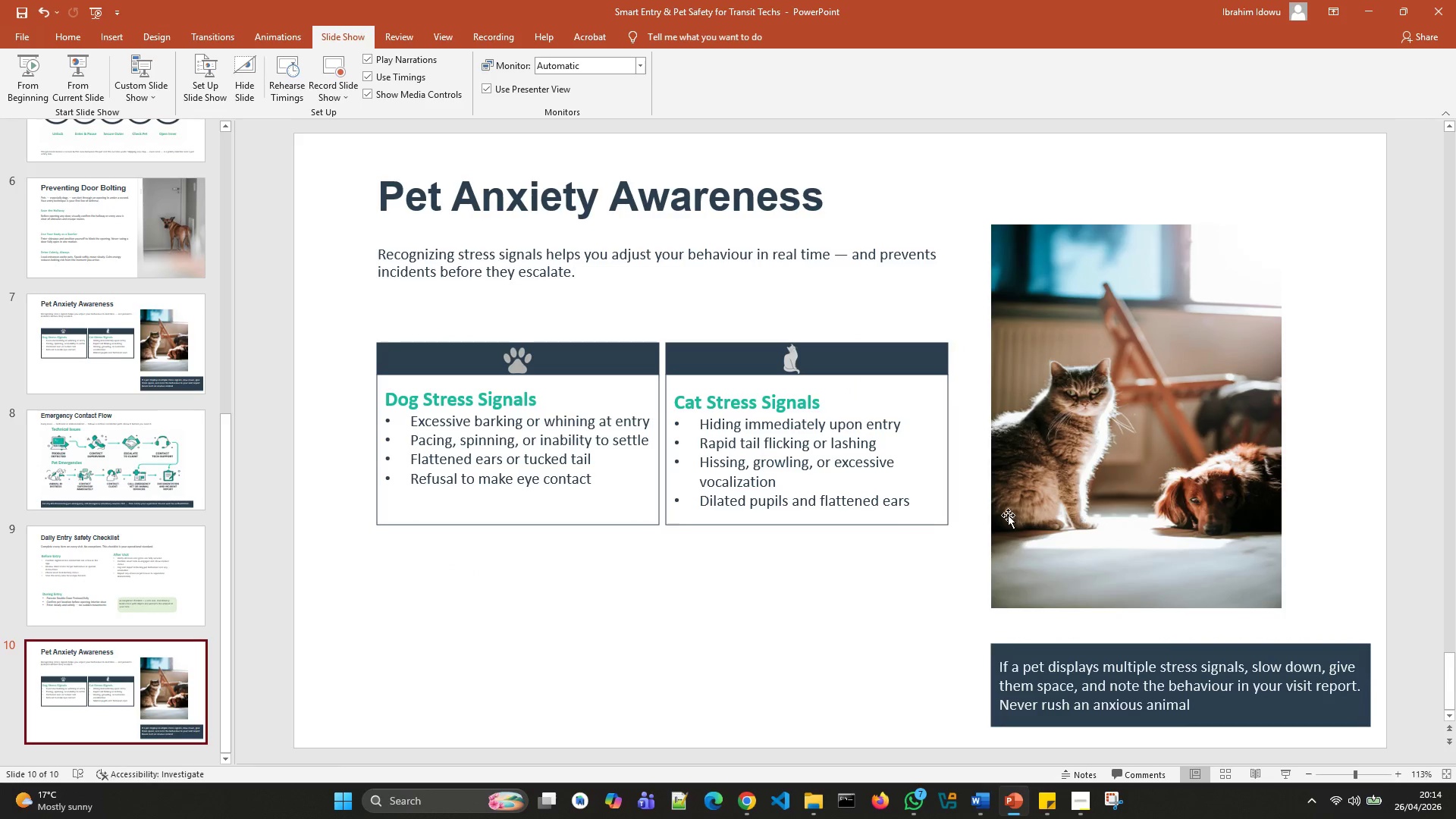 
left_click([1029, 506])
 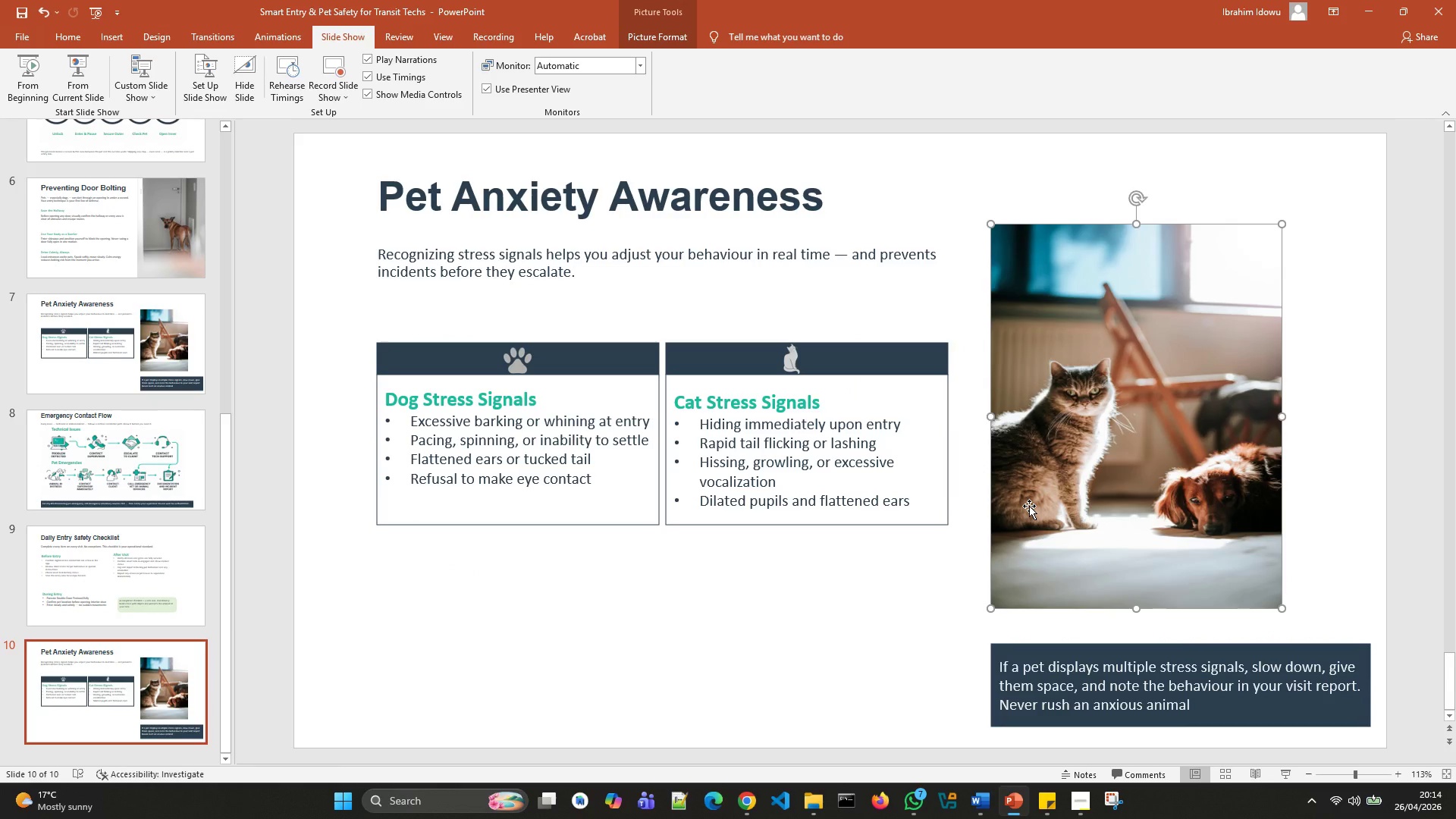 
key(Delete)
 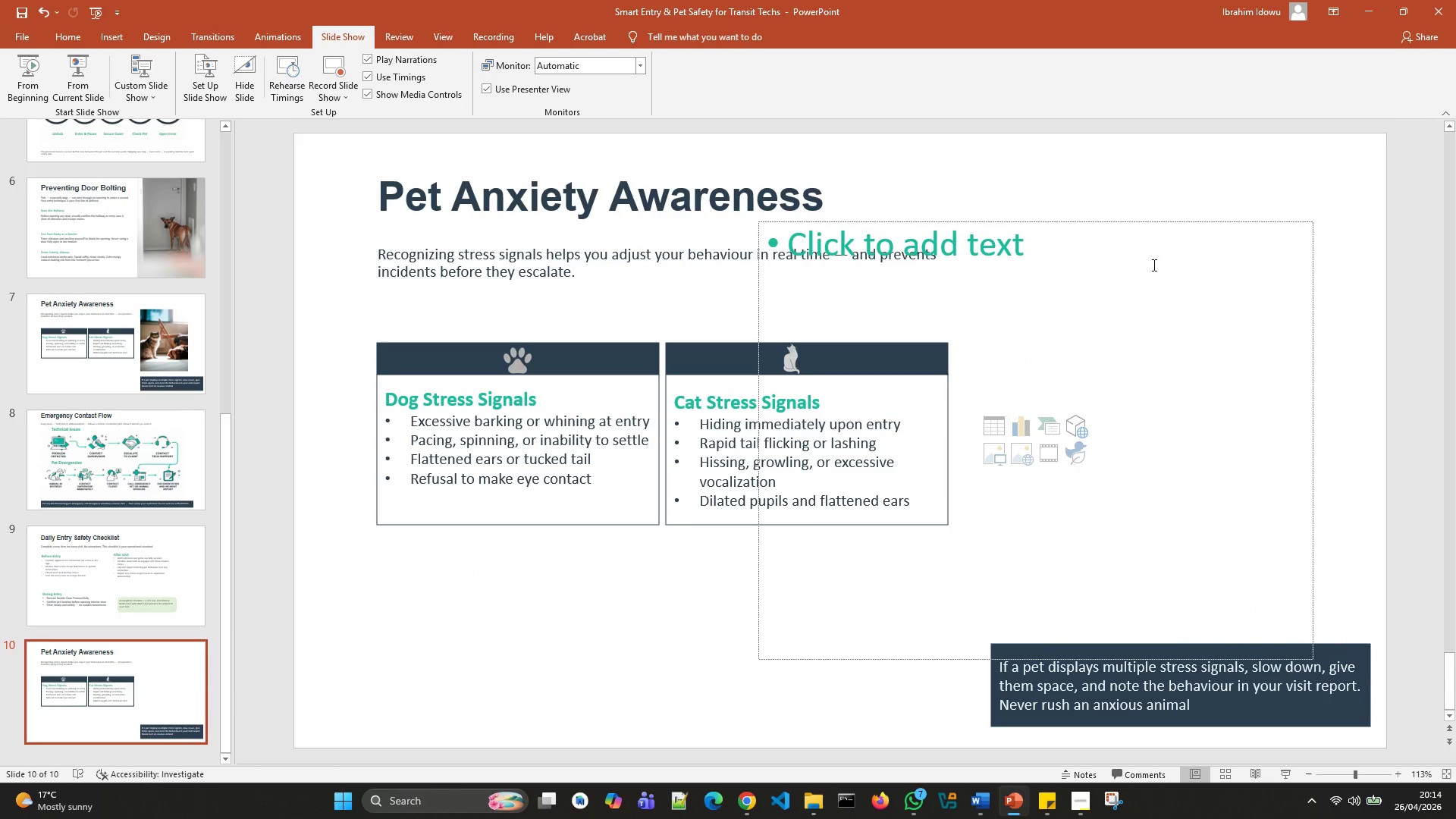 
left_click([1170, 219])
 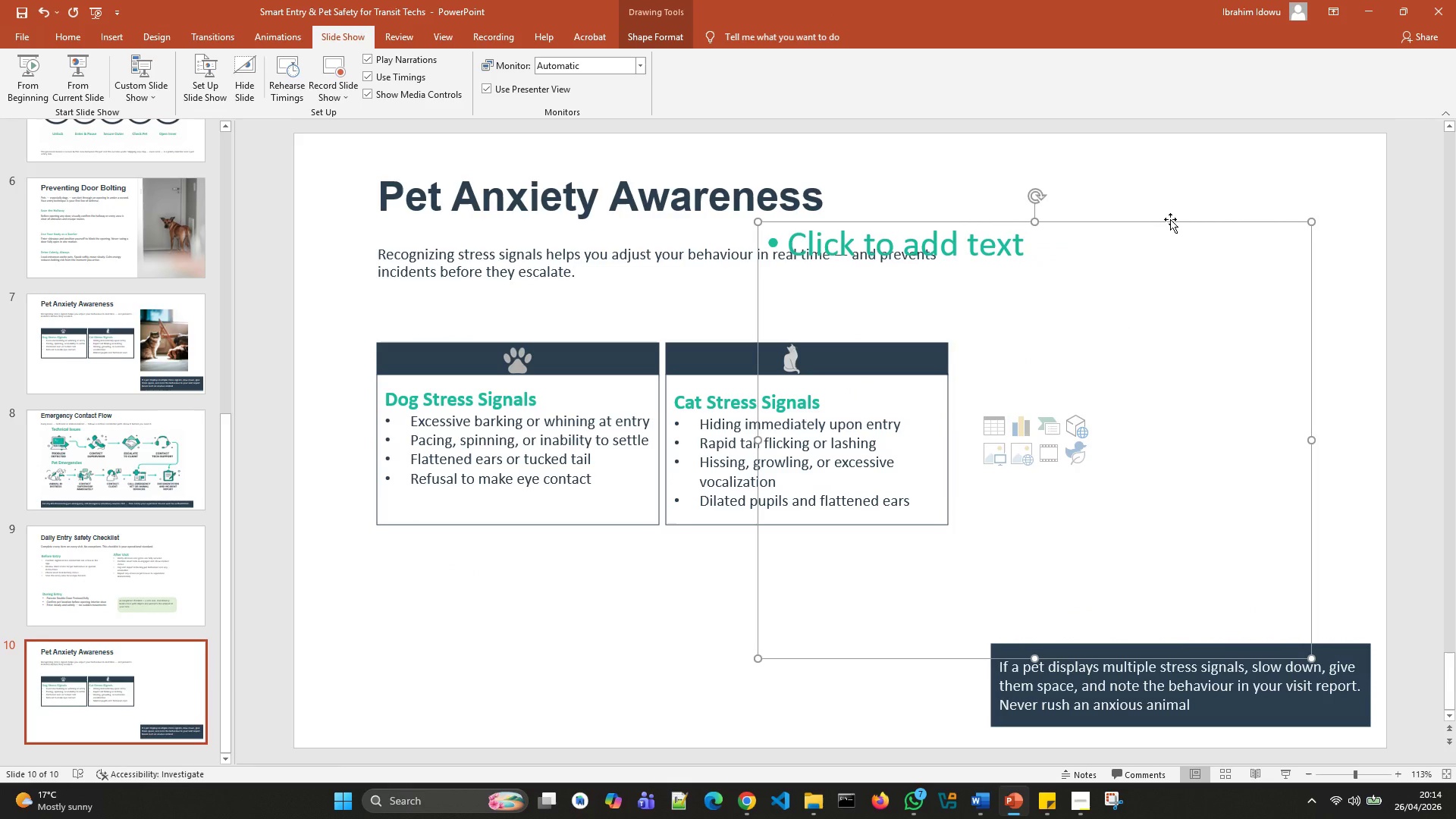 
key(Delete)
 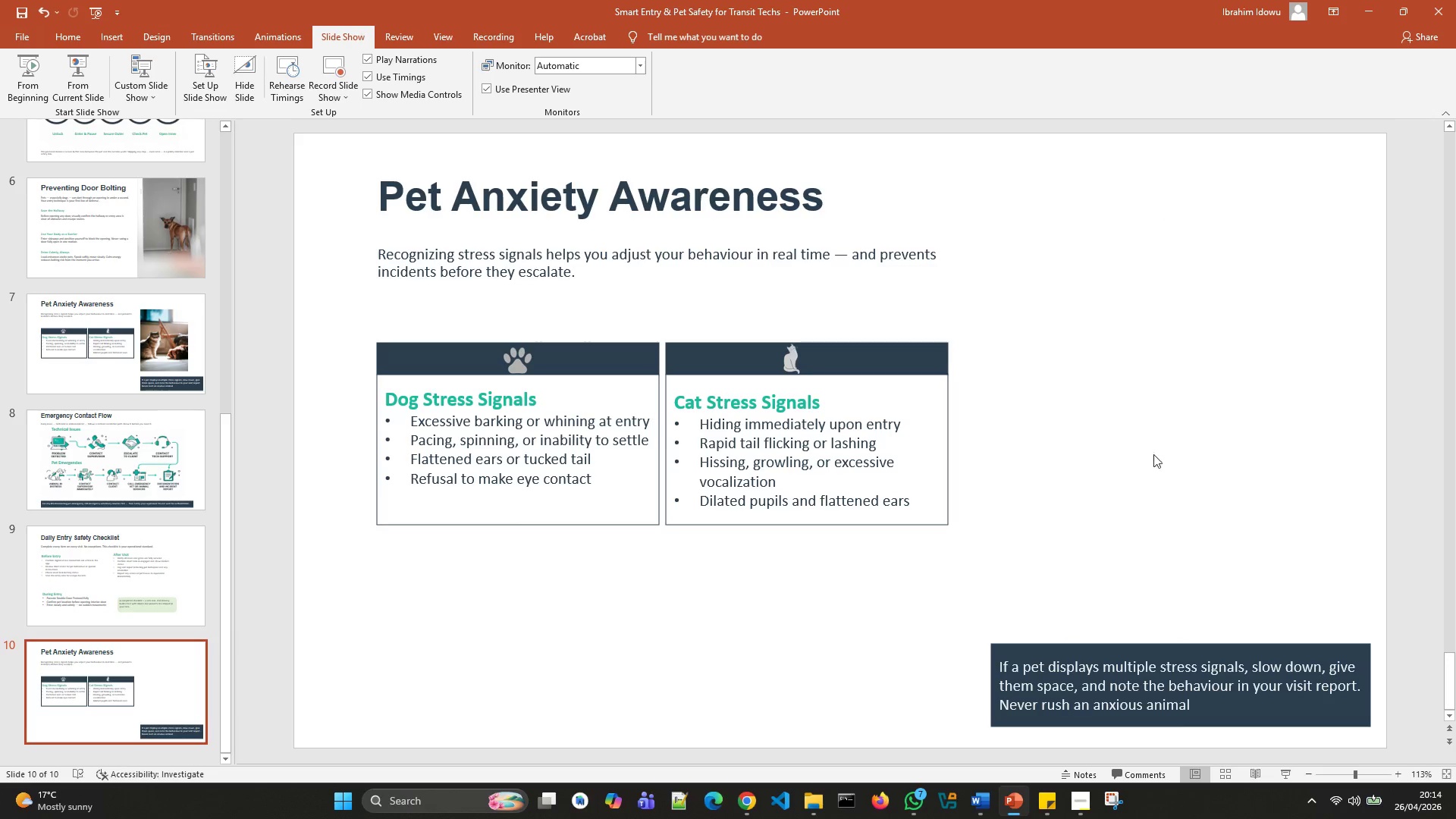 
left_click([1153, 641])
 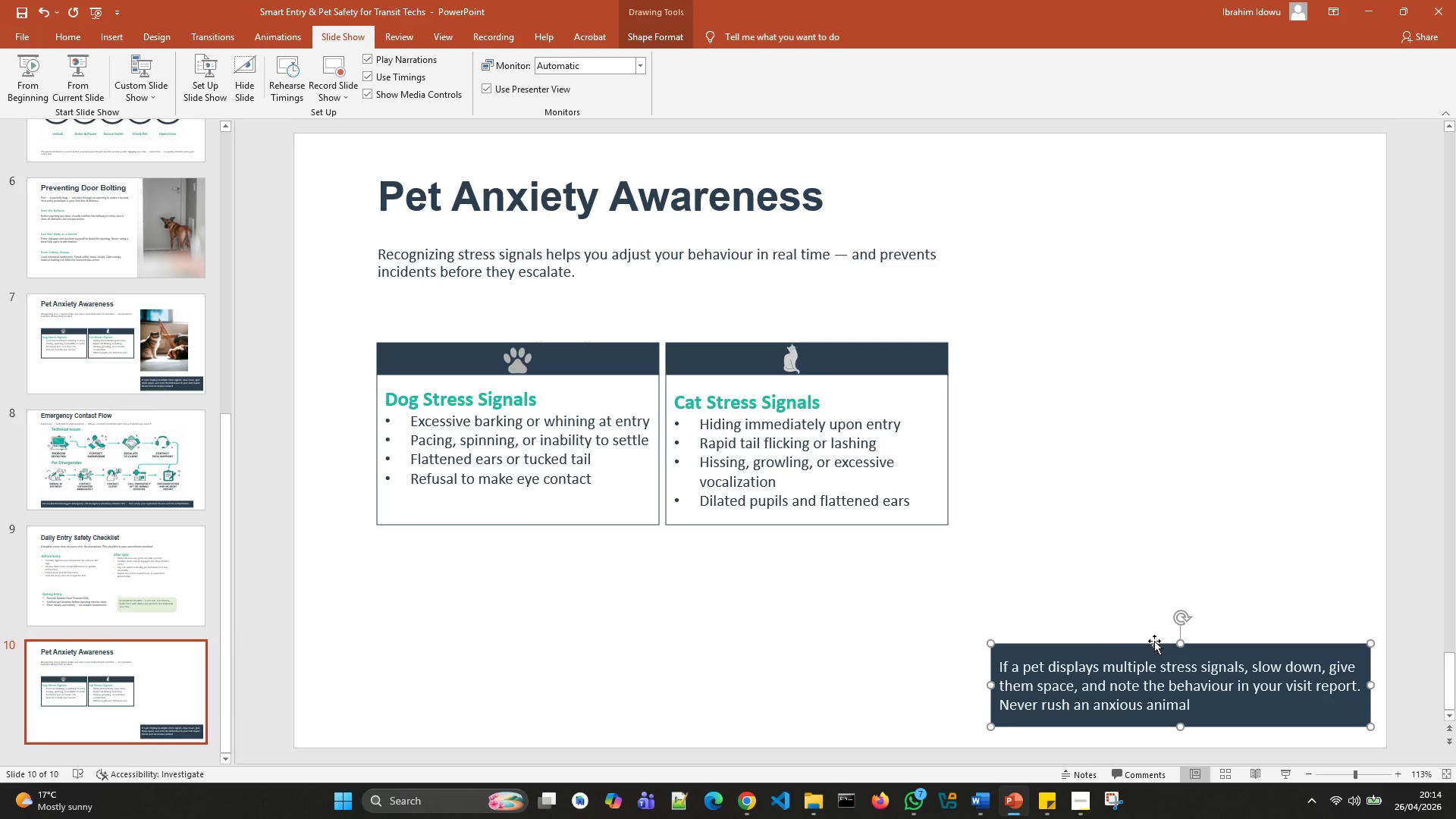 
key(Delete)
 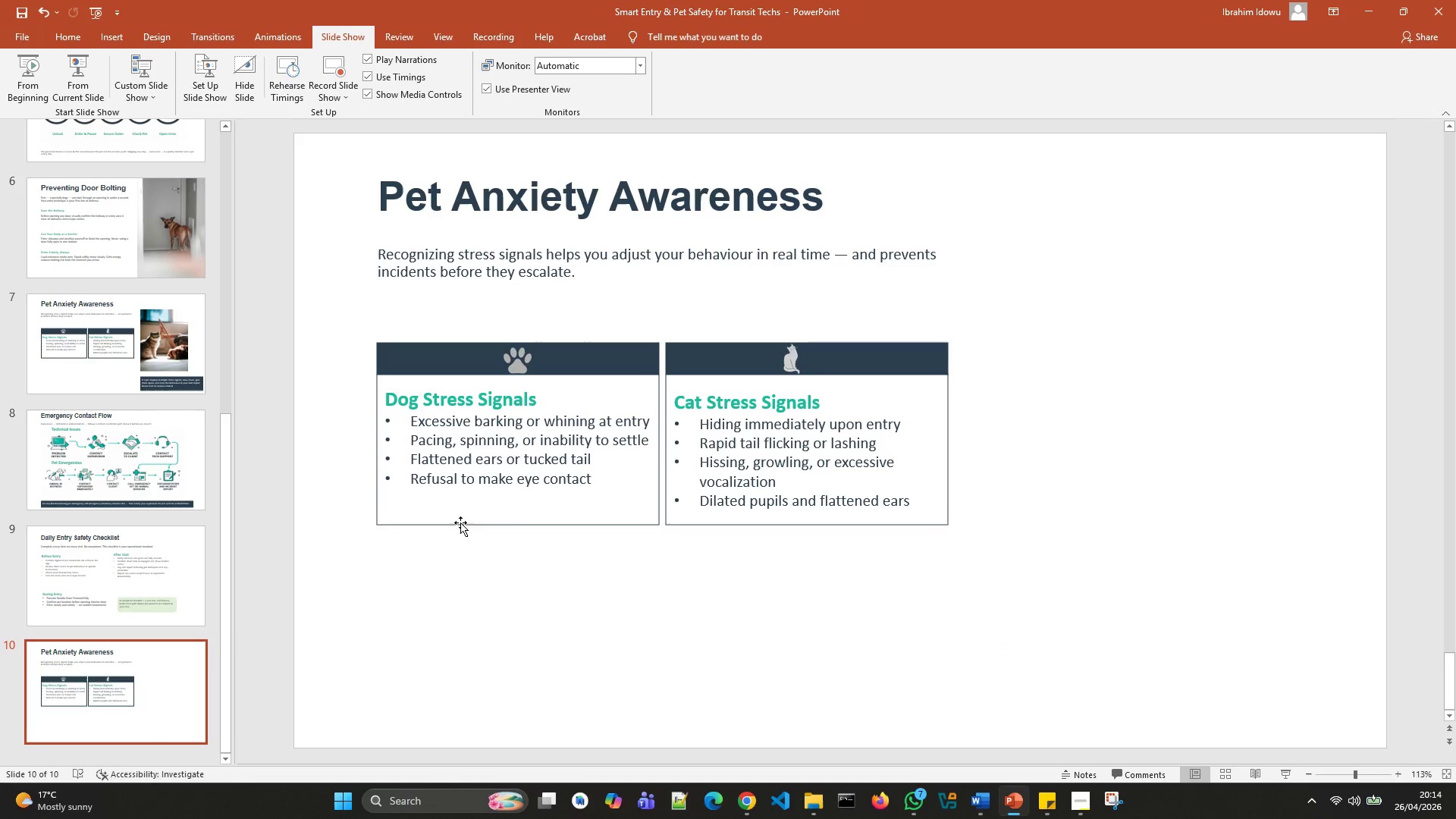 
left_click([519, 362])
 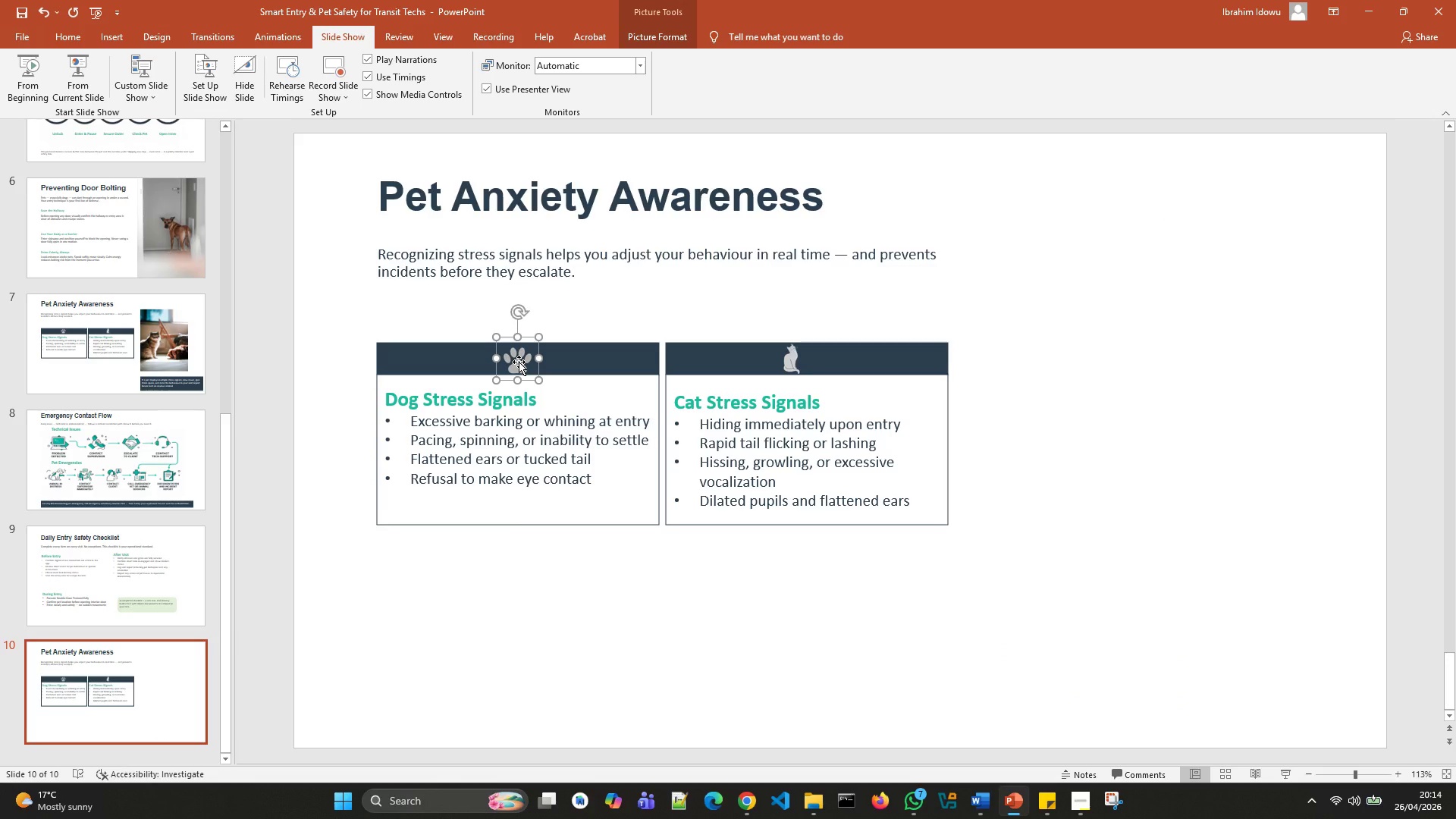 
key(Delete)
 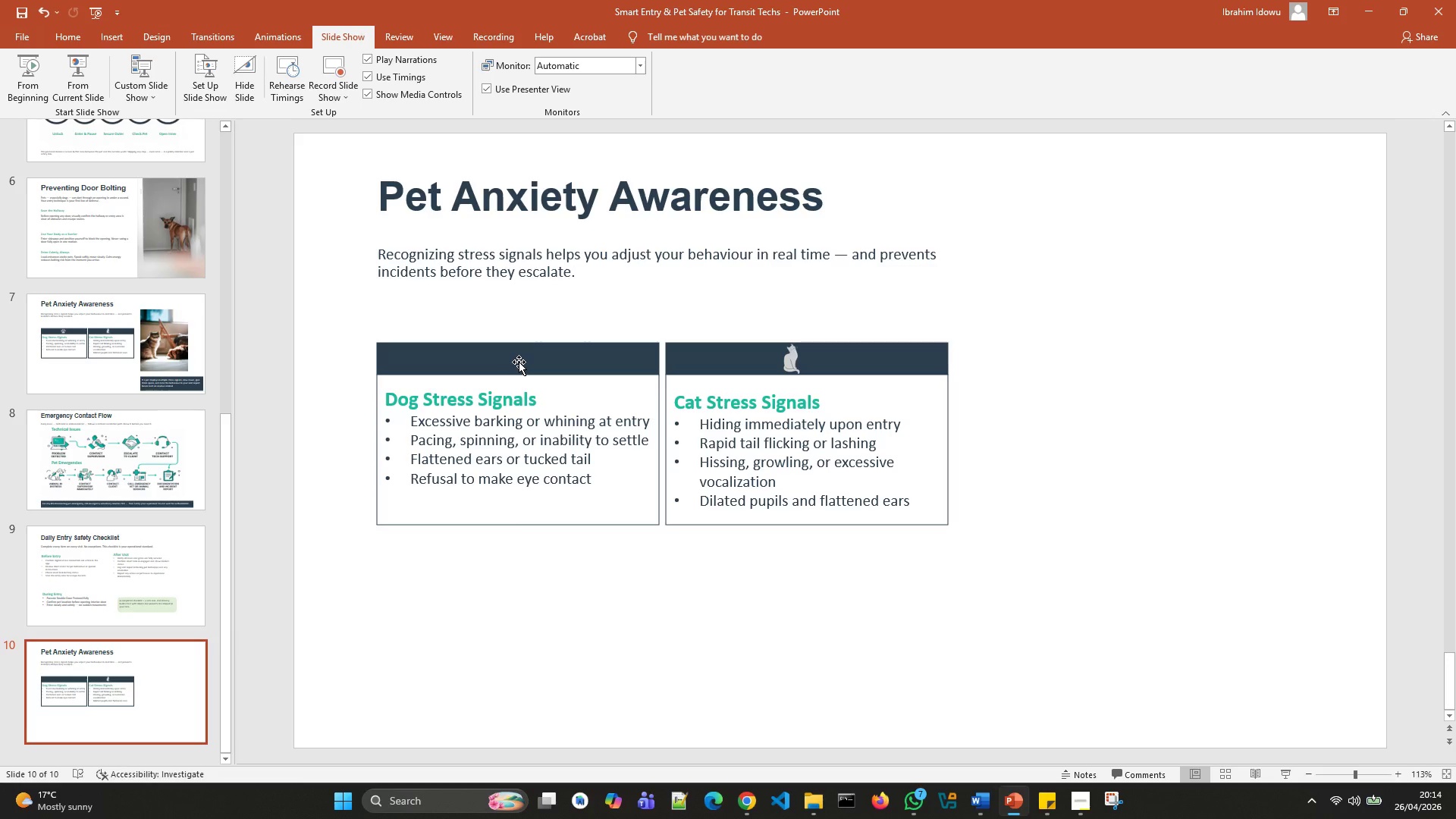 
wait(8.53)
 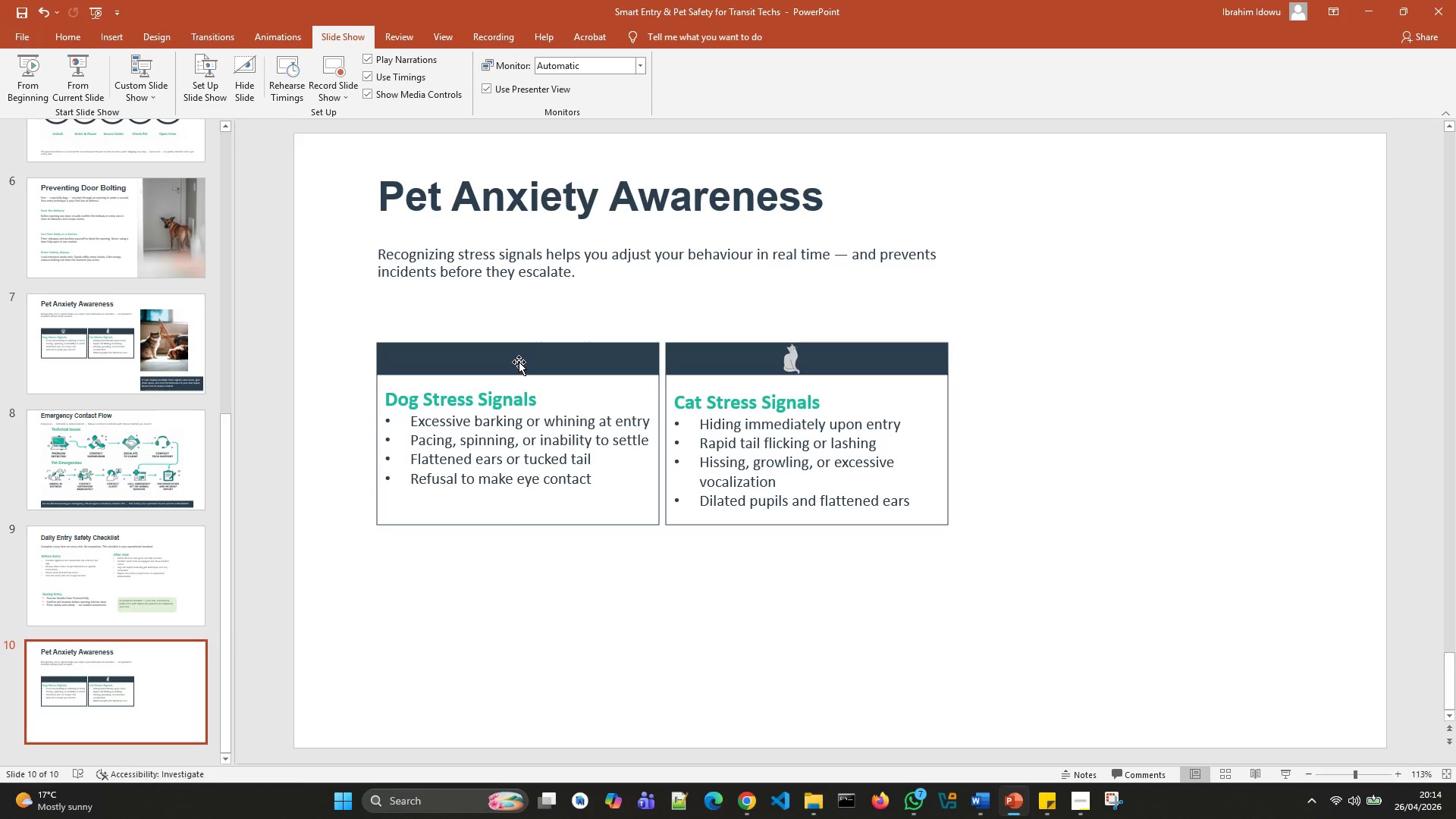 
left_click_drag(start_coordinate=[726, 361], to_coordinate=[725, 357])
 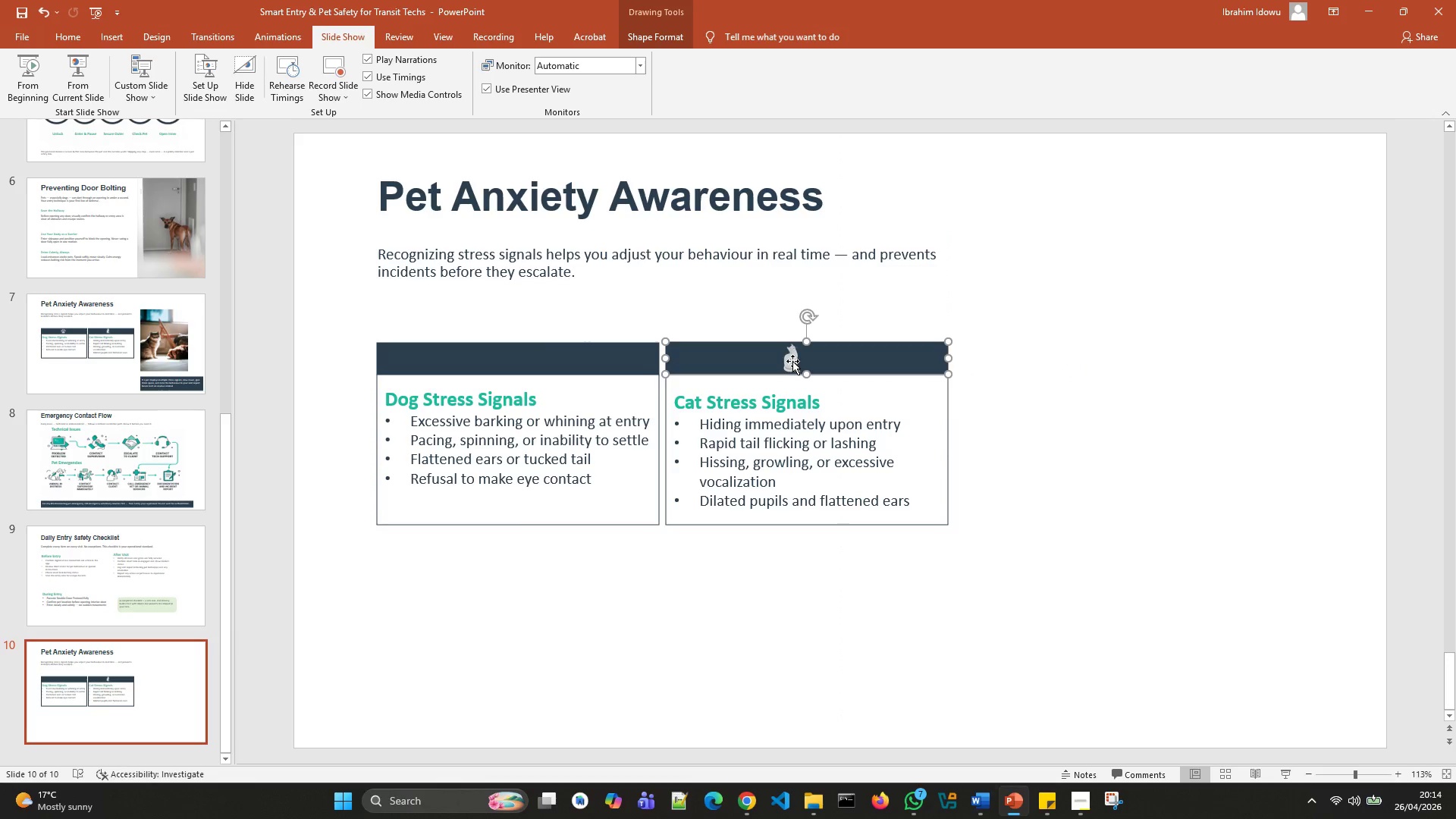 
left_click([792, 361])
 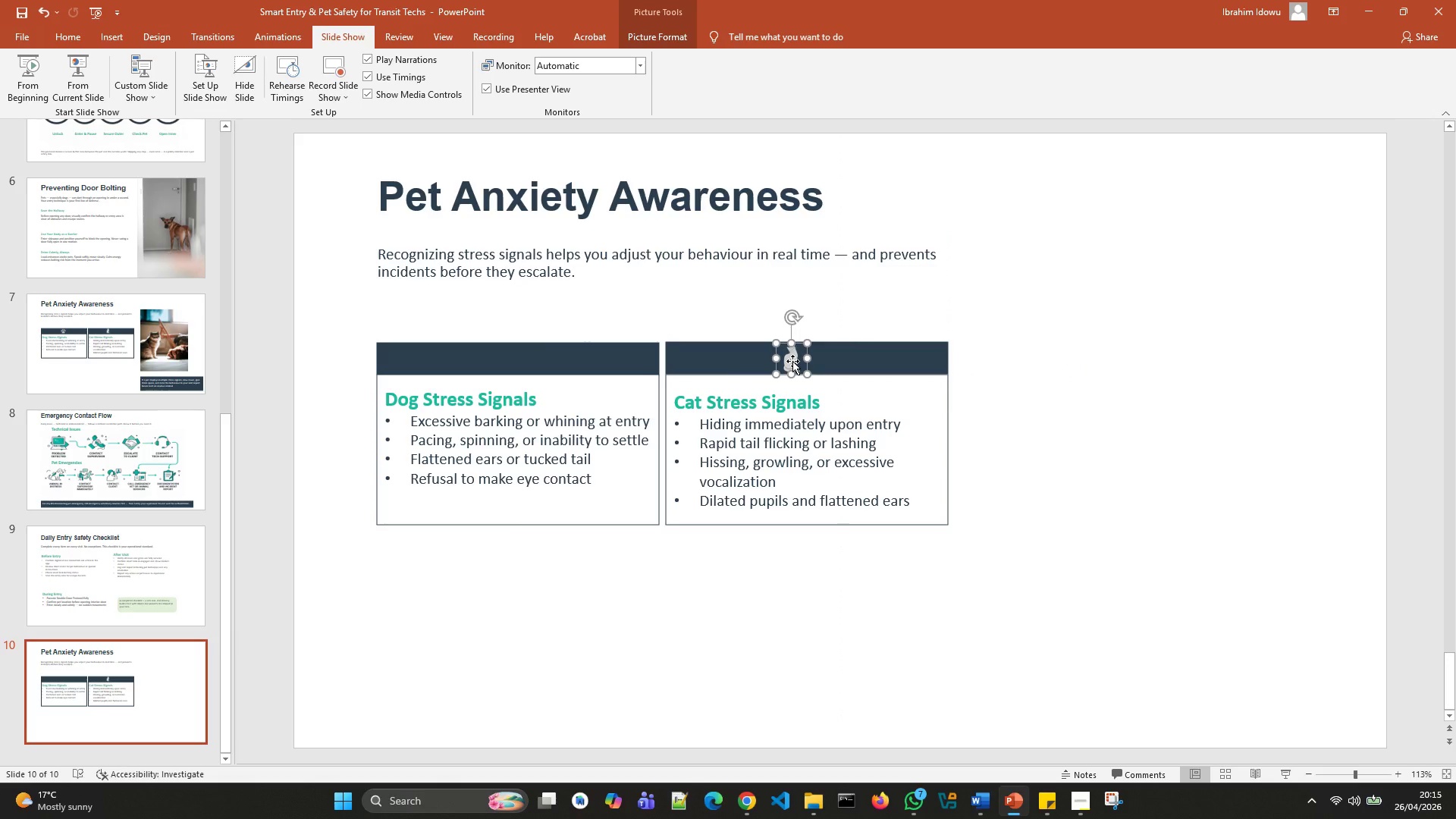 
key(Delete)
 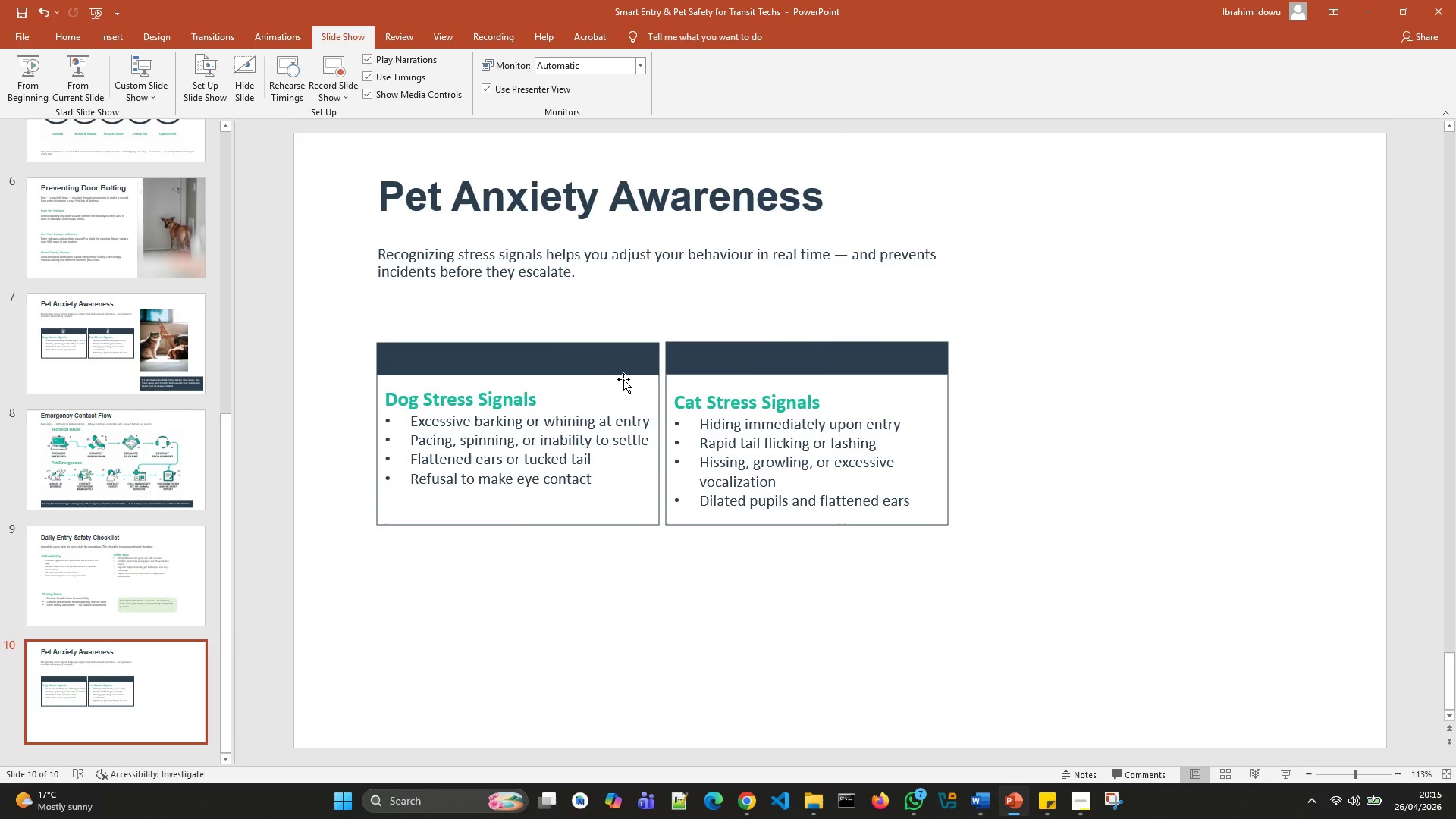 
left_click([544, 353])
 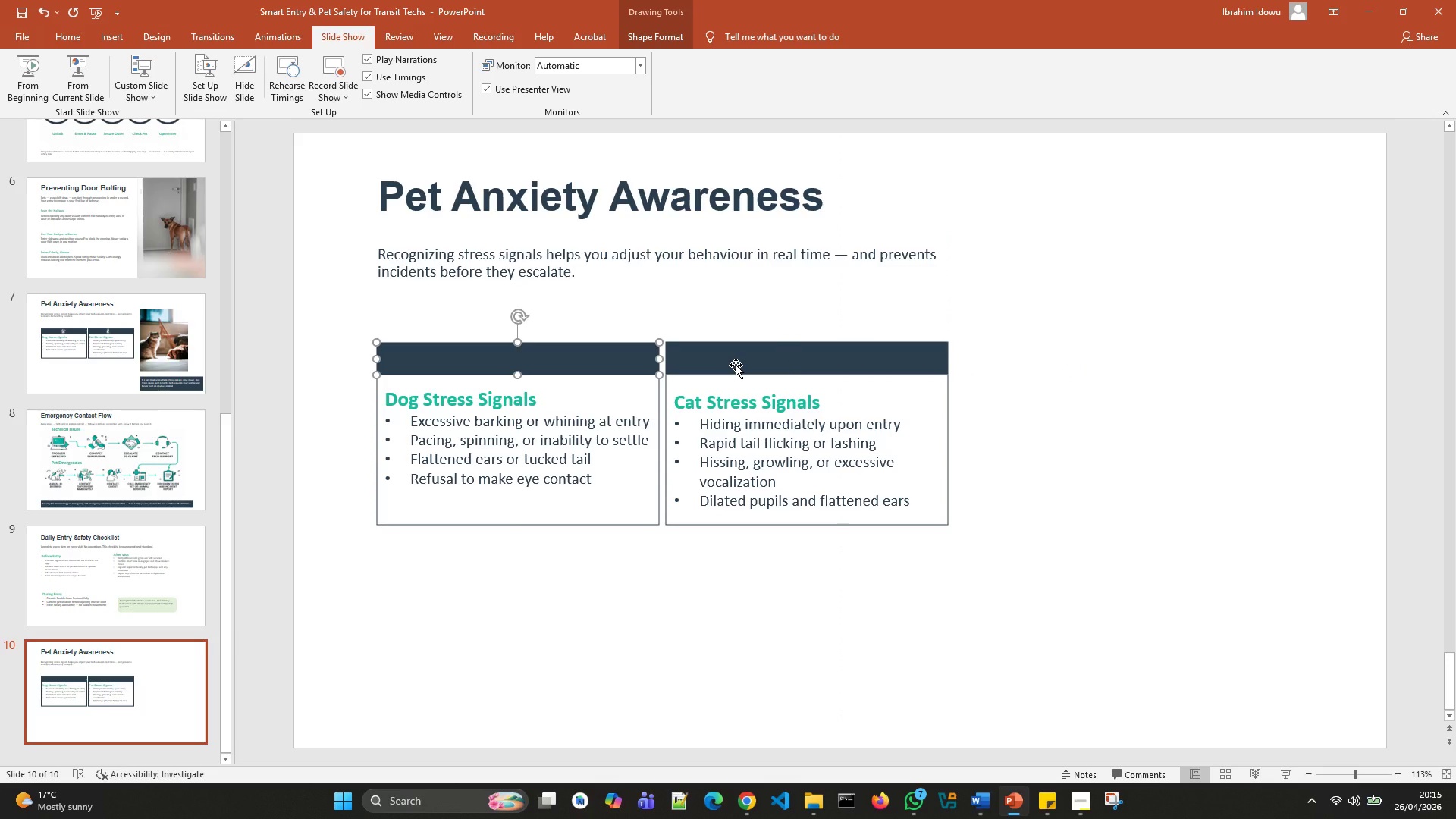 
wait(7.38)
 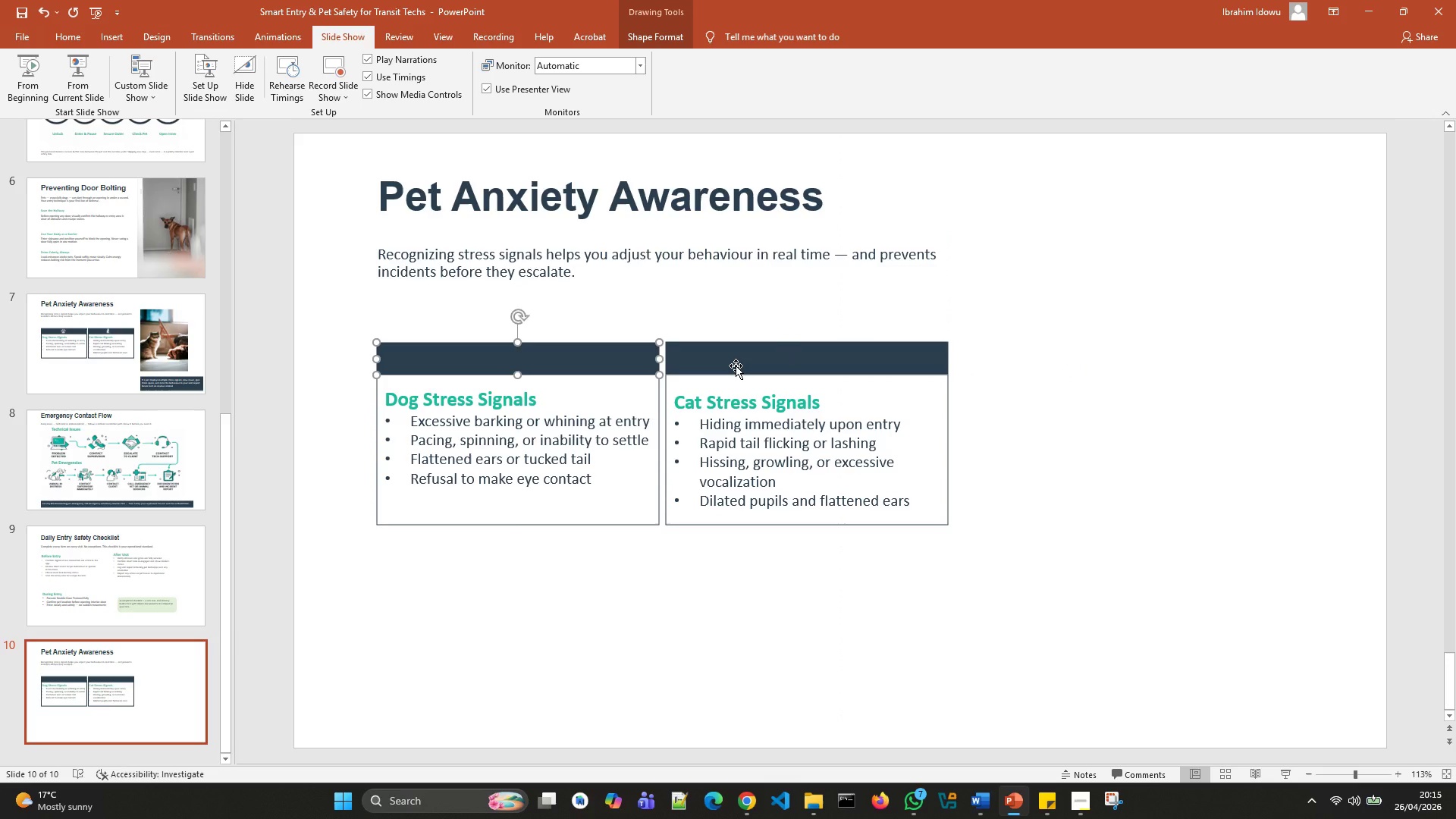 
left_click([664, 271])
 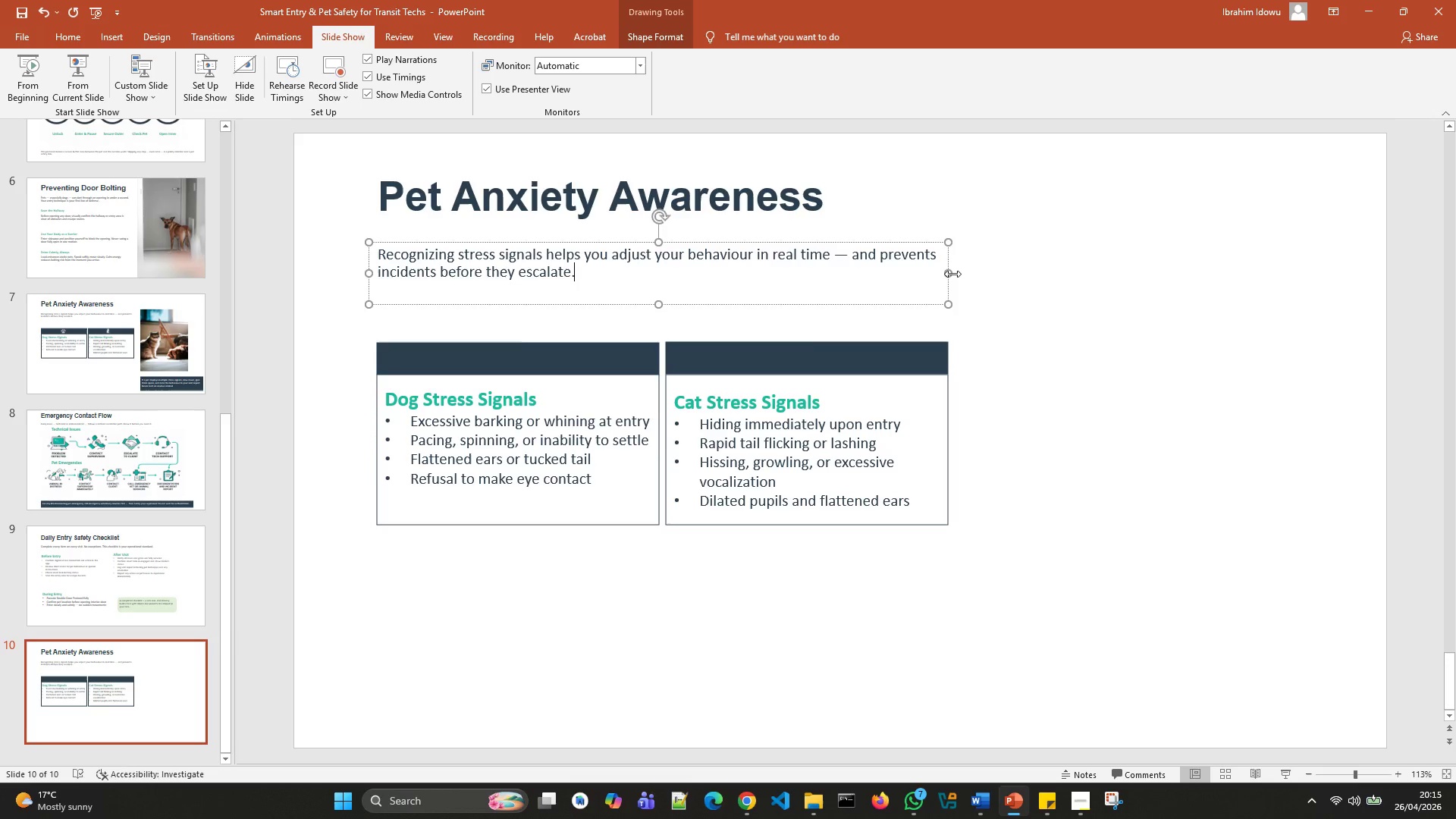 
left_click_drag(start_coordinate=[953, 274], to_coordinate=[1307, 265])
 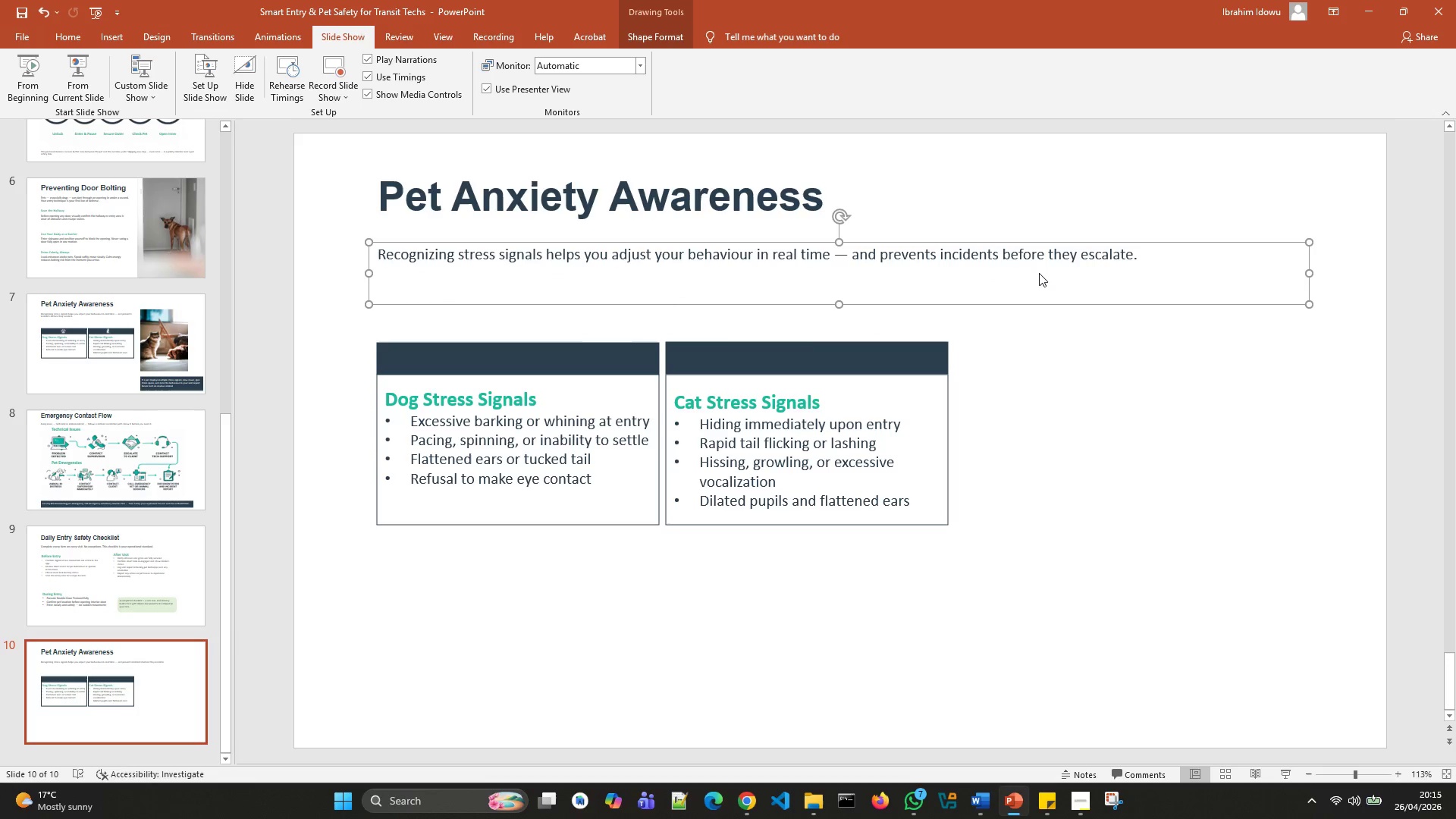 
left_click_drag(start_coordinate=[921, 274], to_coordinate=[517, 248])
 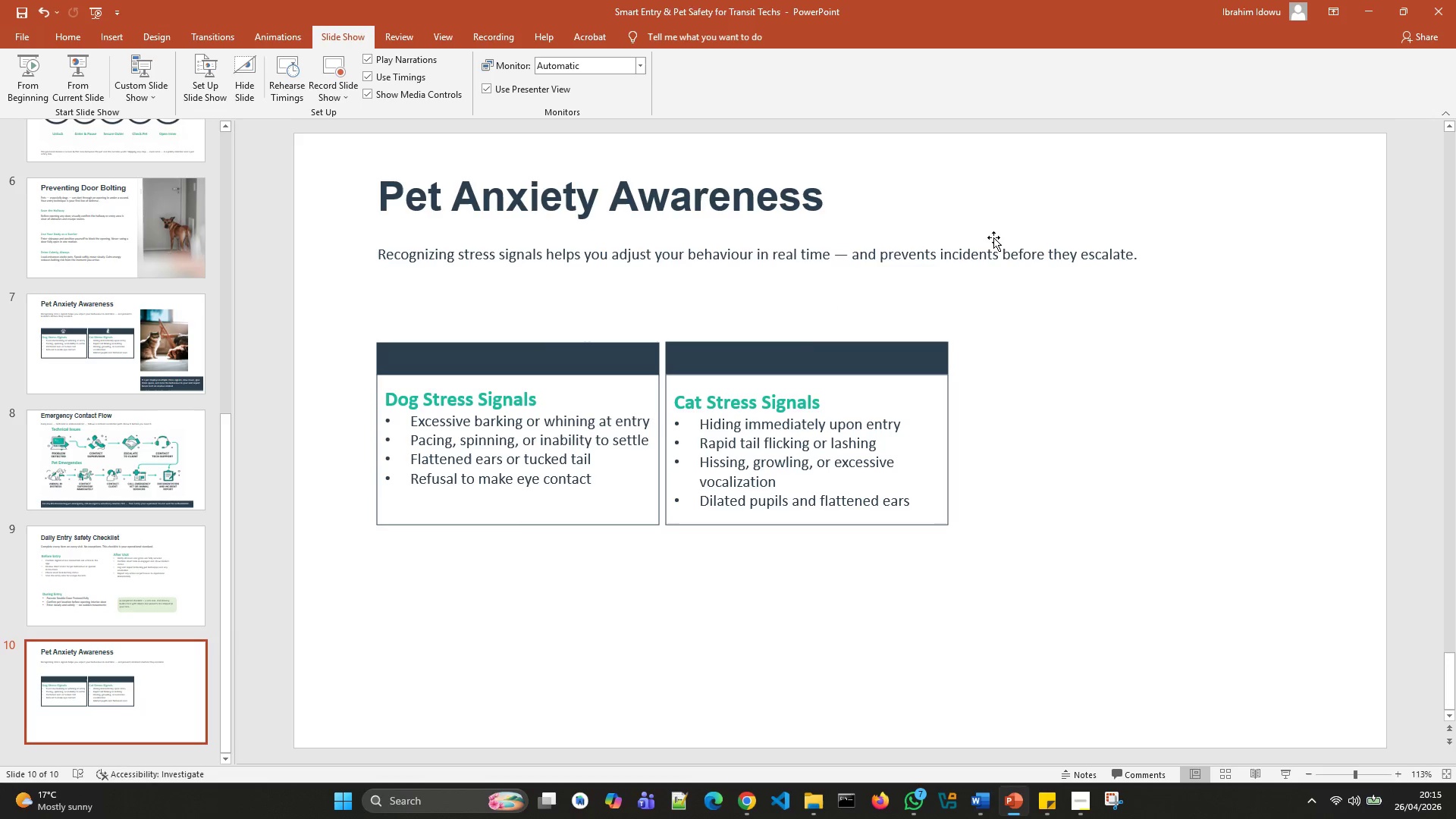 
left_click([993, 237])
 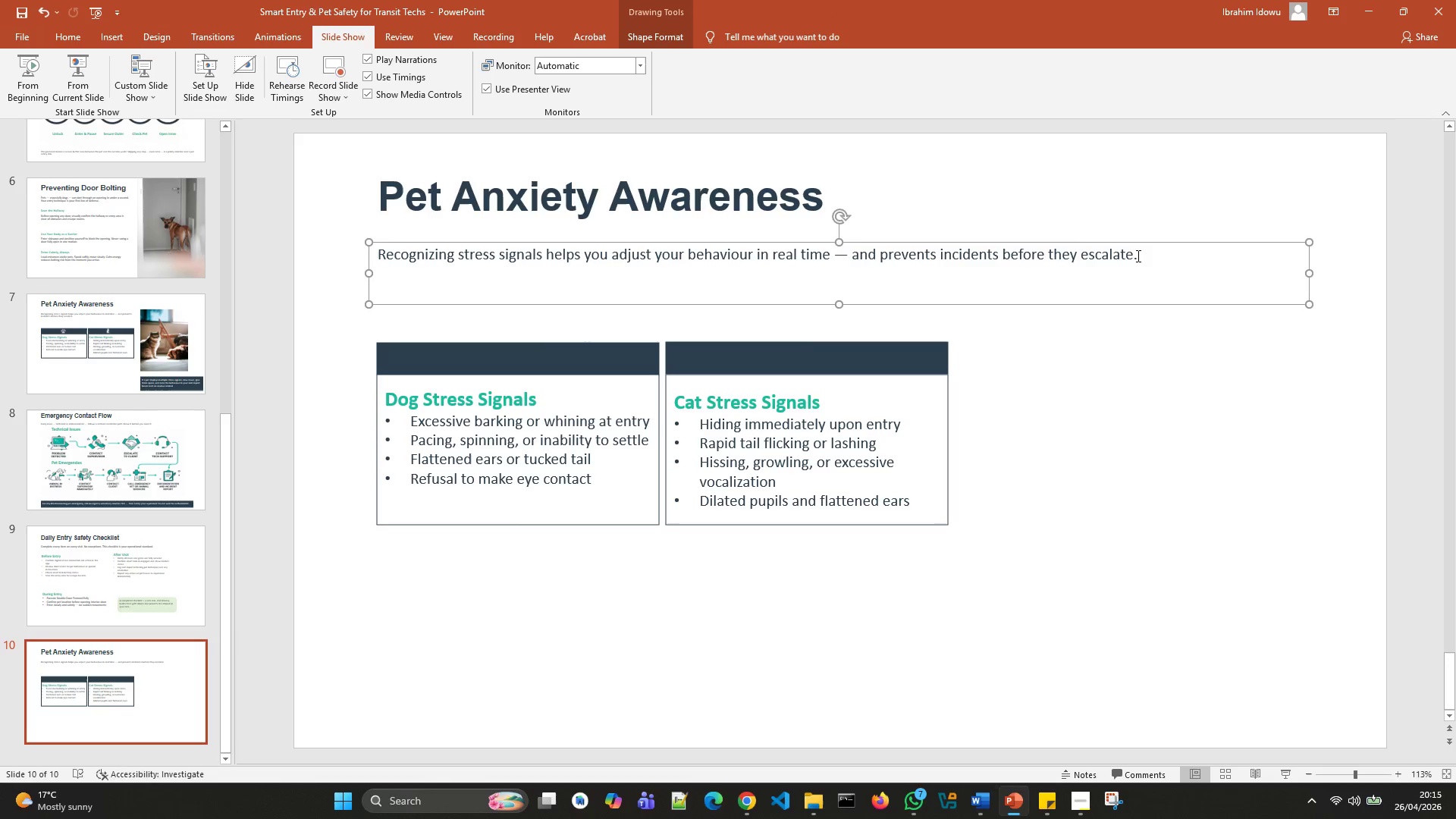 
left_click([1137, 256])
 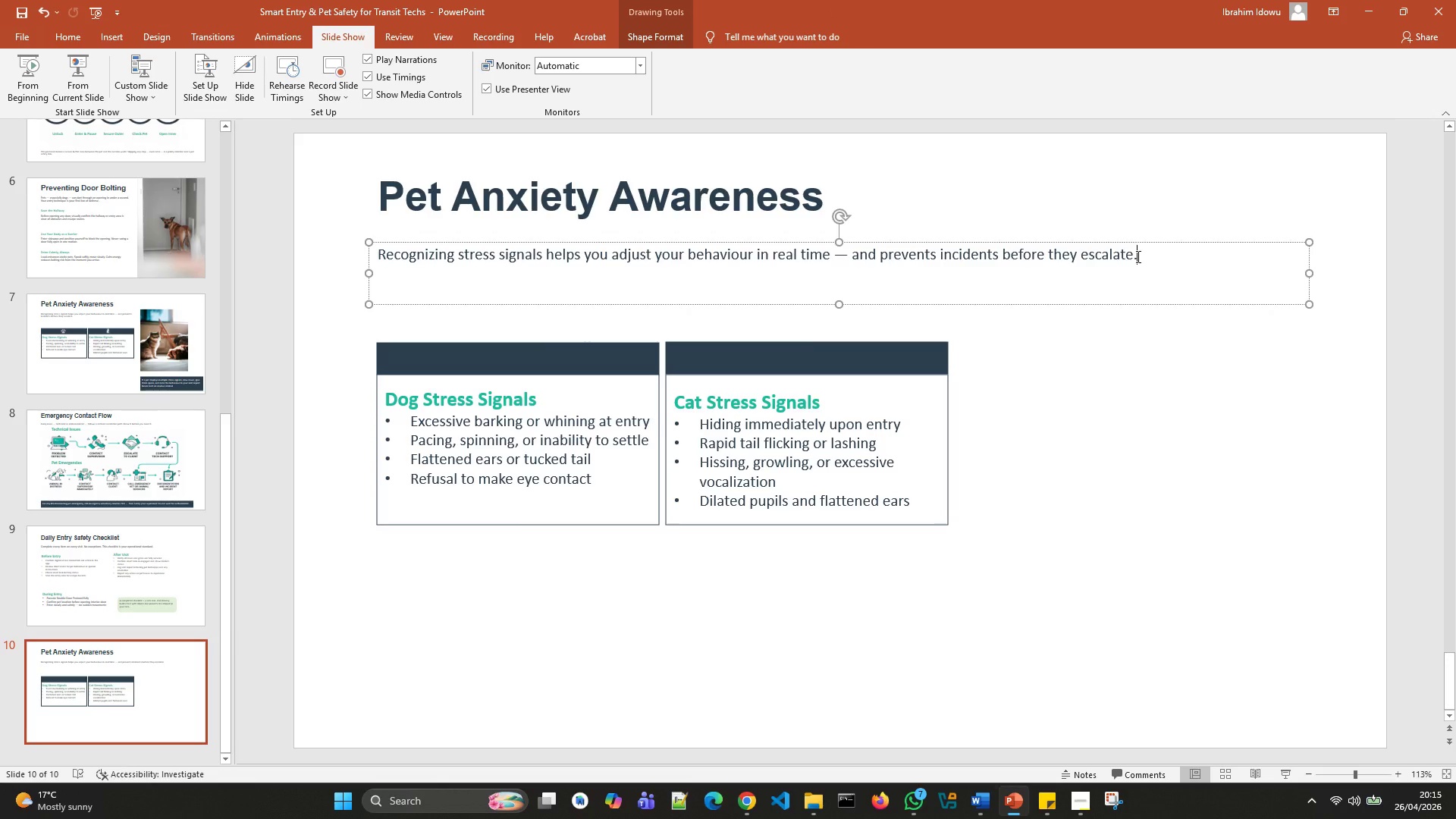 
left_click_drag(start_coordinate=[1137, 256], to_coordinate=[420, 260])
 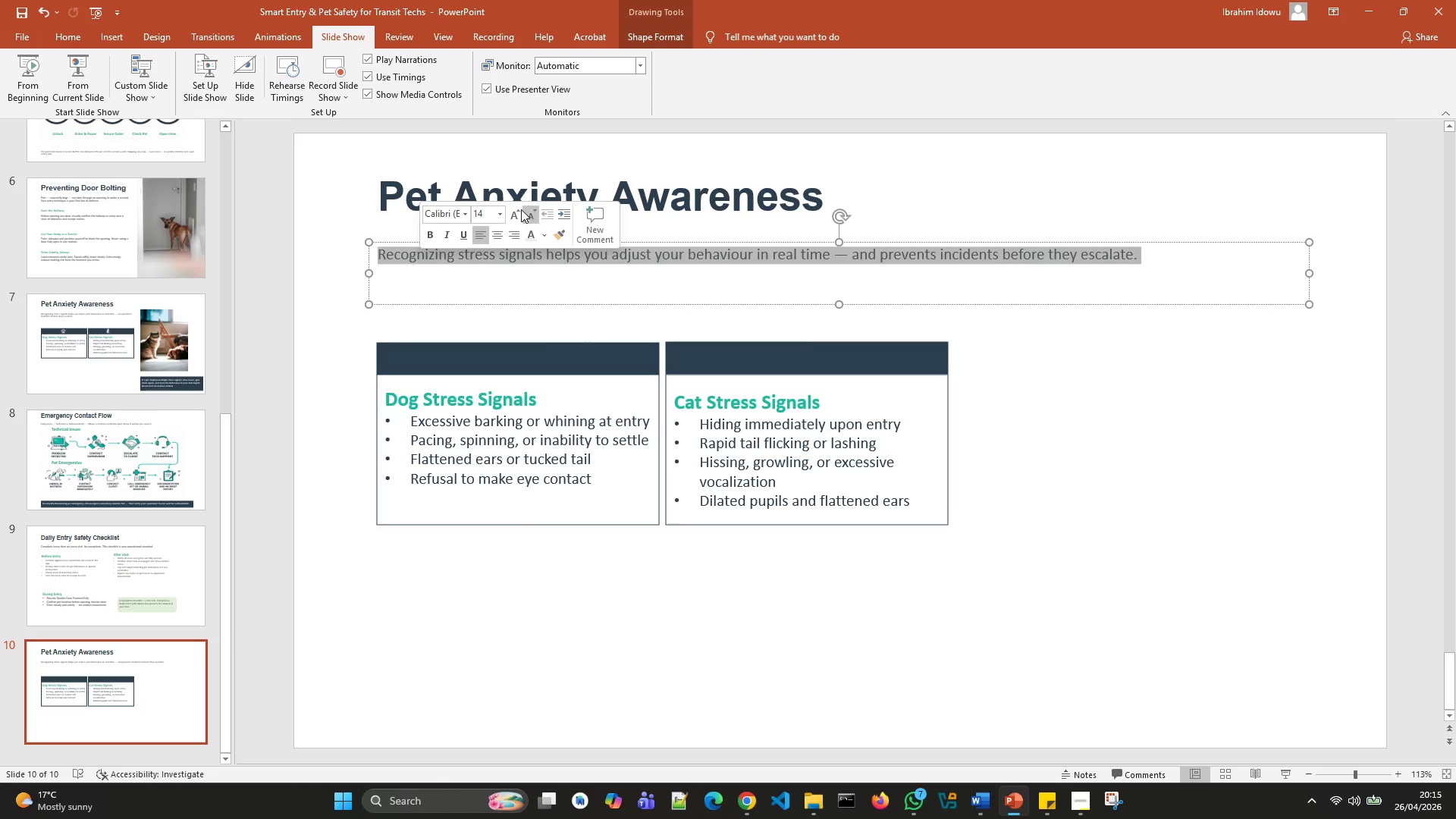 
left_click([516, 211])
 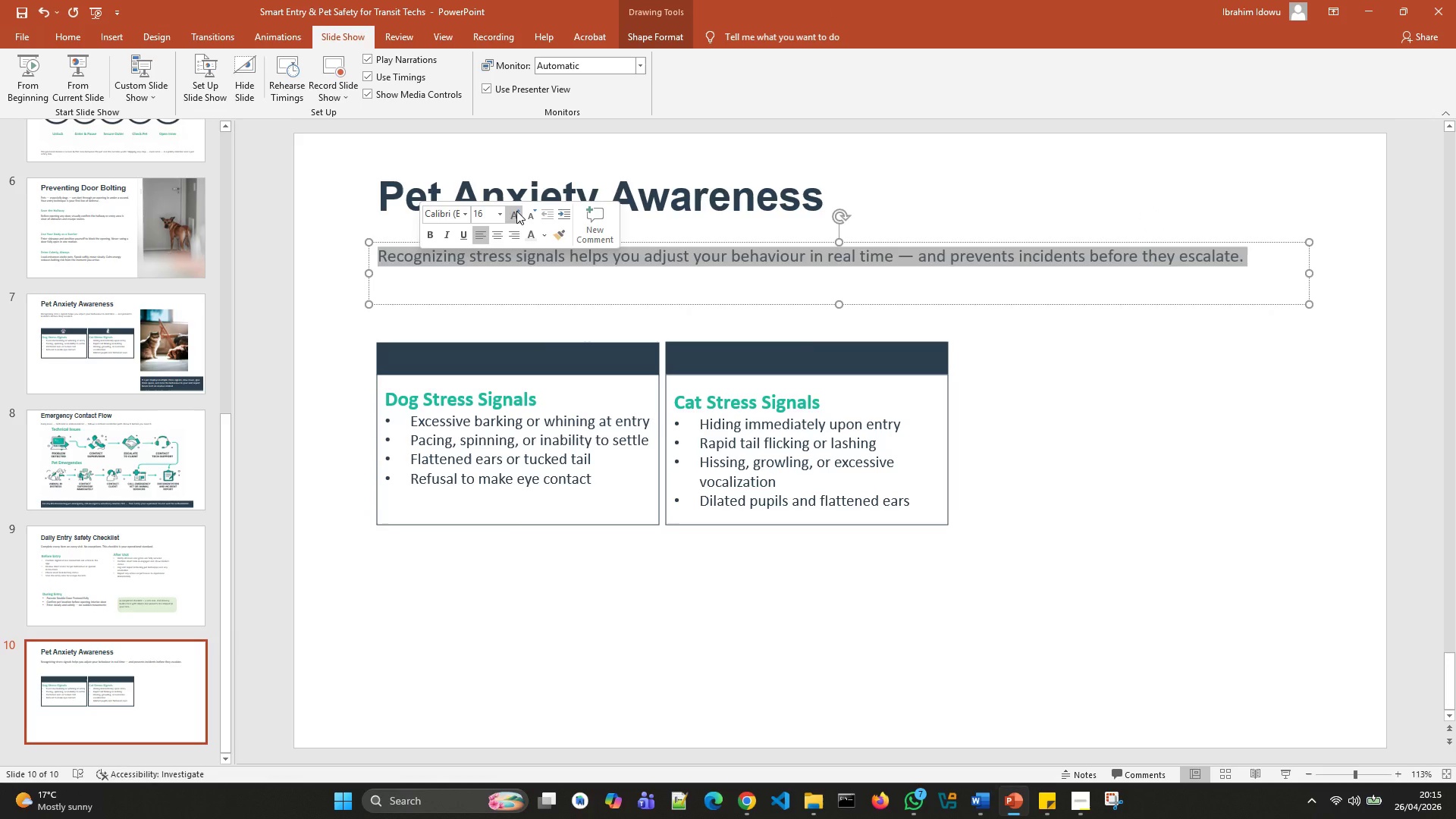 
left_click([516, 211])
 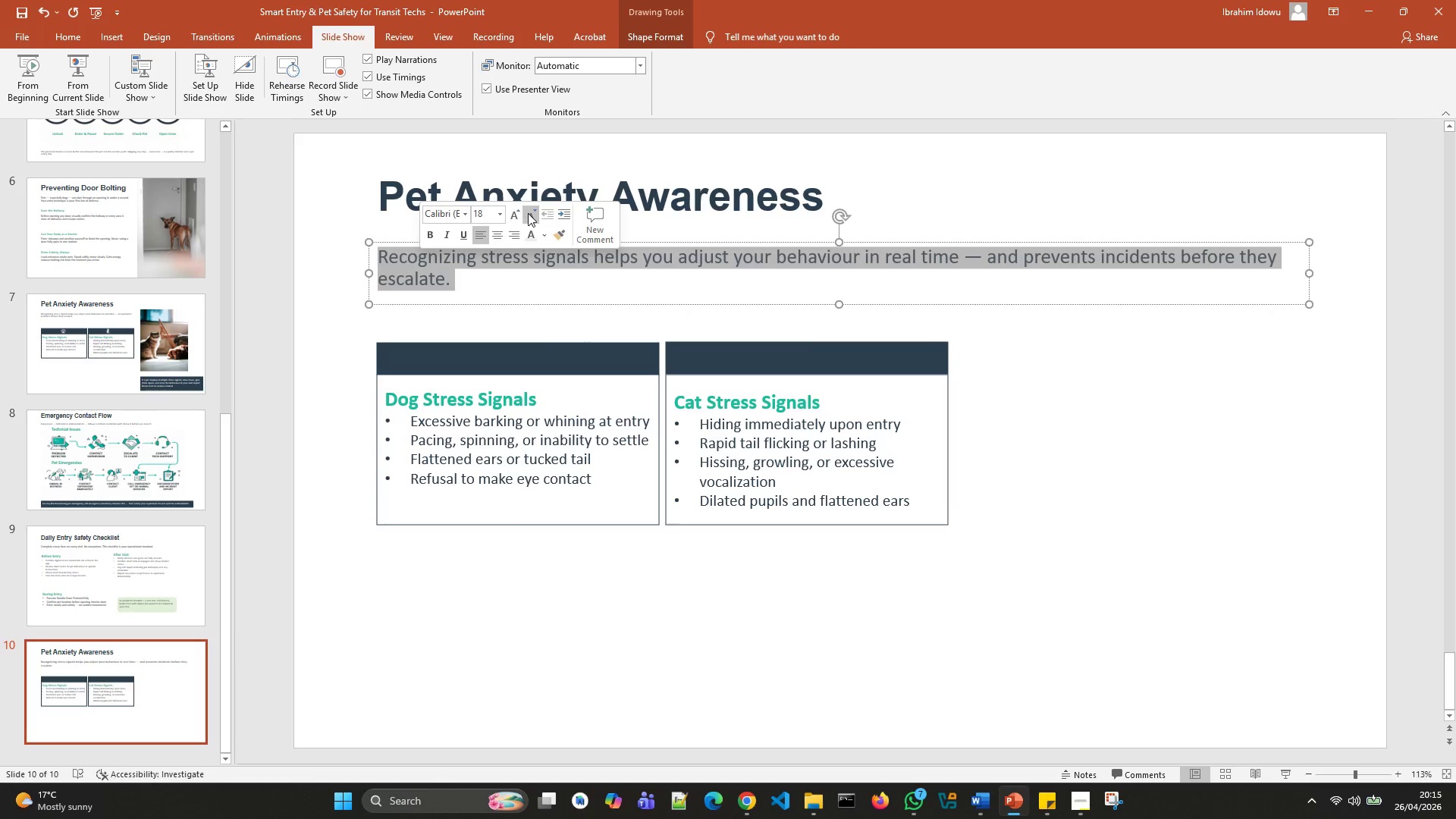 
left_click([528, 213])
 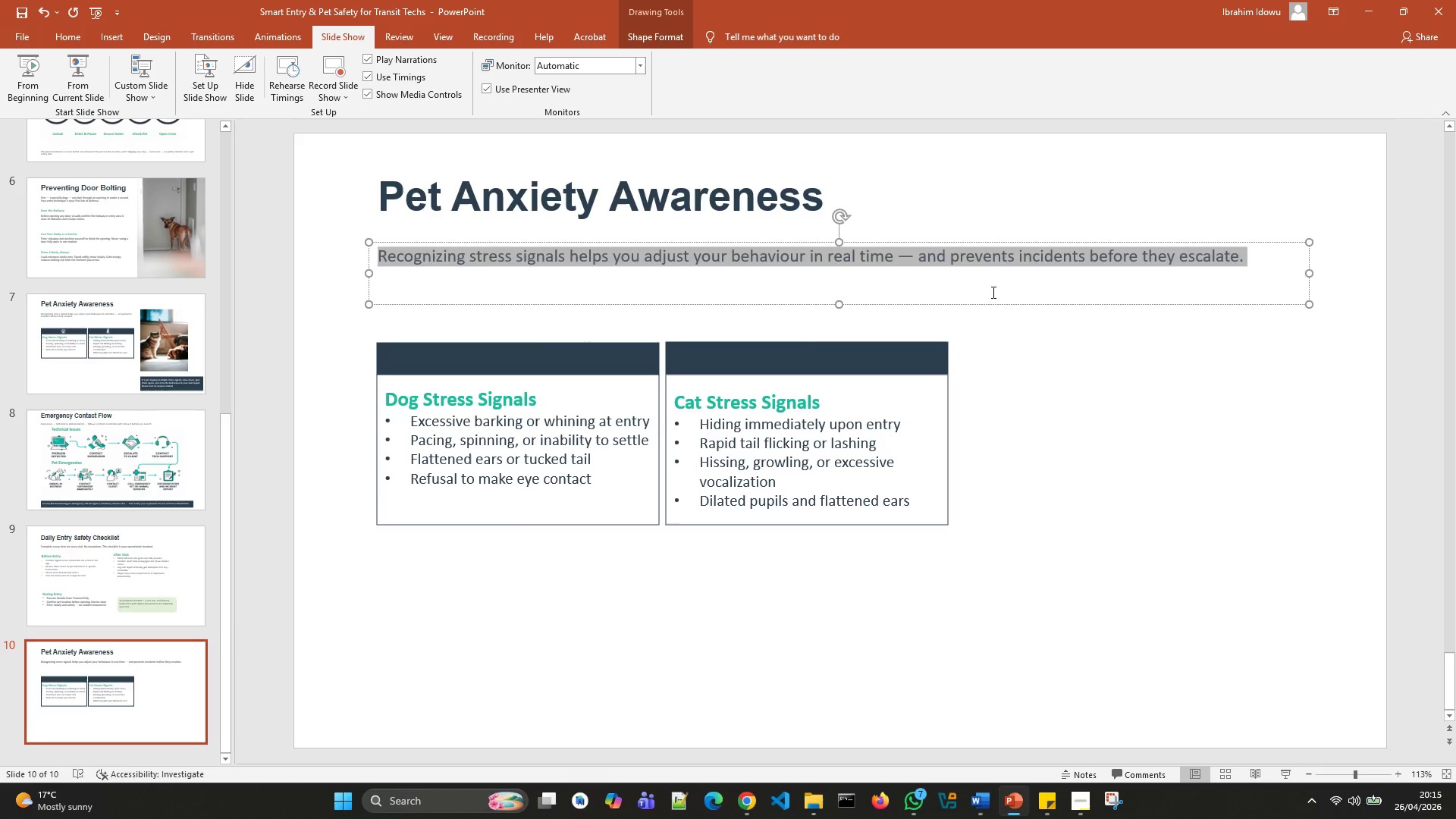 
left_click([1210, 290])
 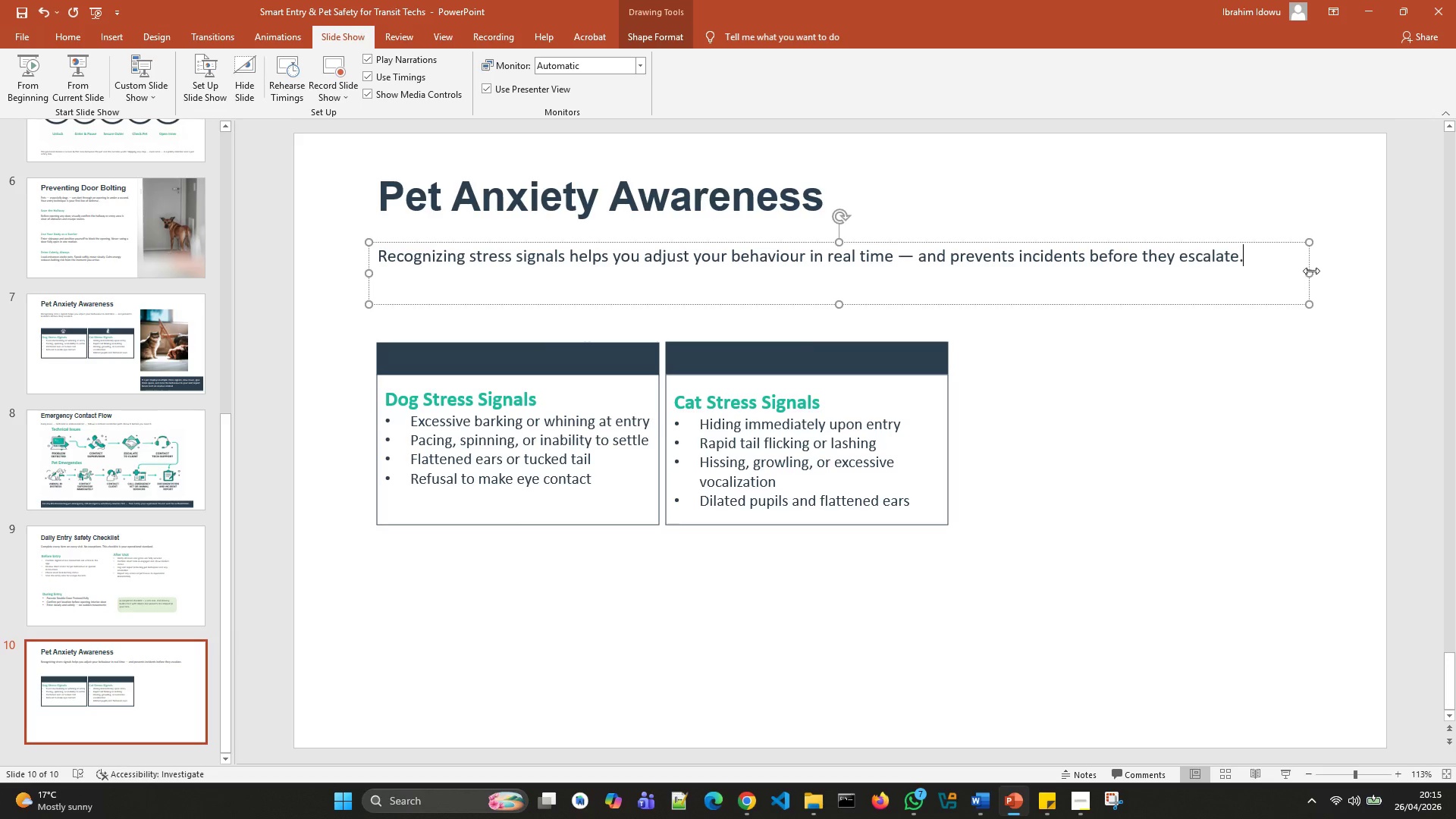 
left_click_drag(start_coordinate=[1311, 271], to_coordinate=[1247, 284])
 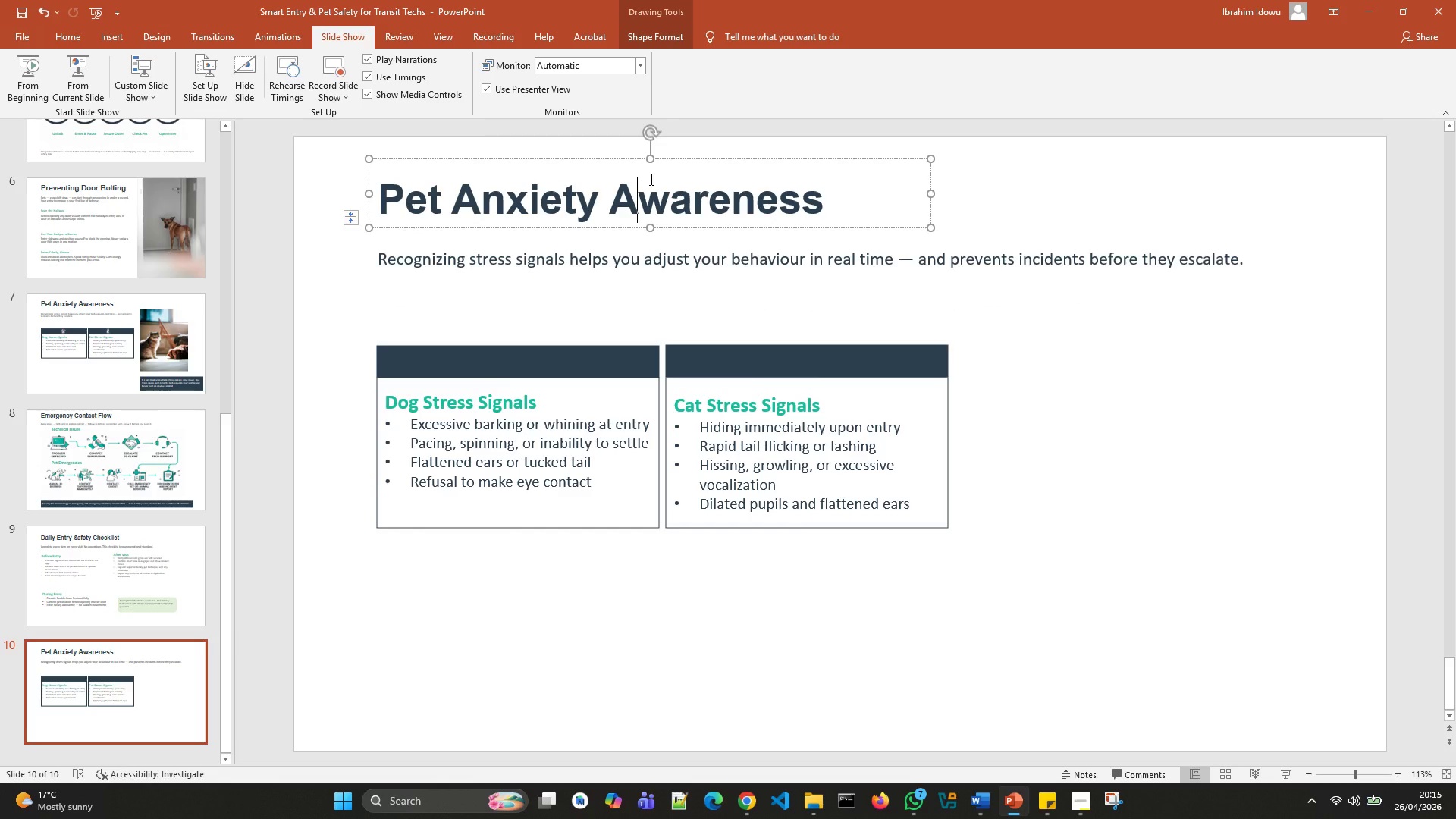 
key(Control+A)
 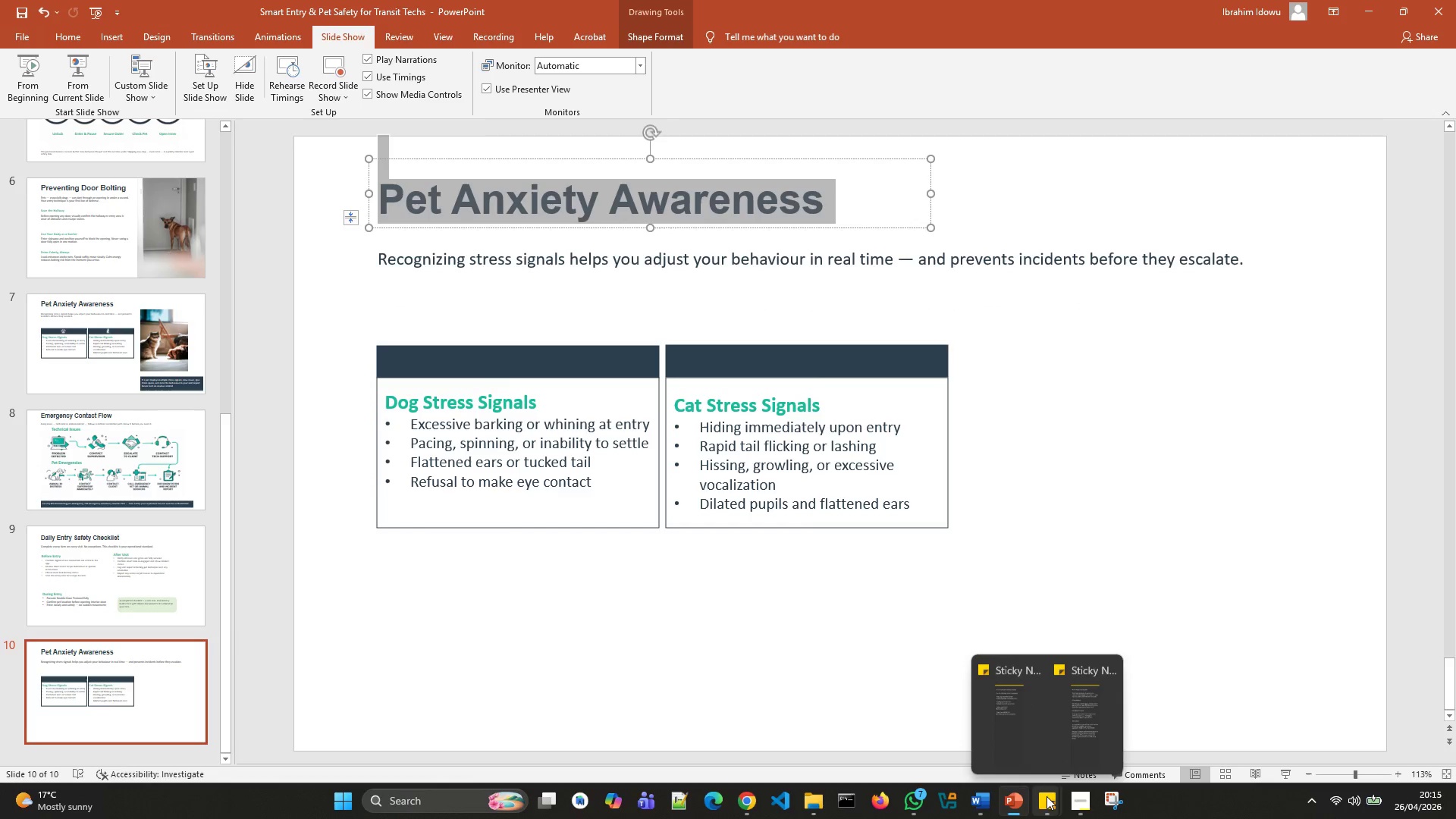 
left_click([1084, 712])
 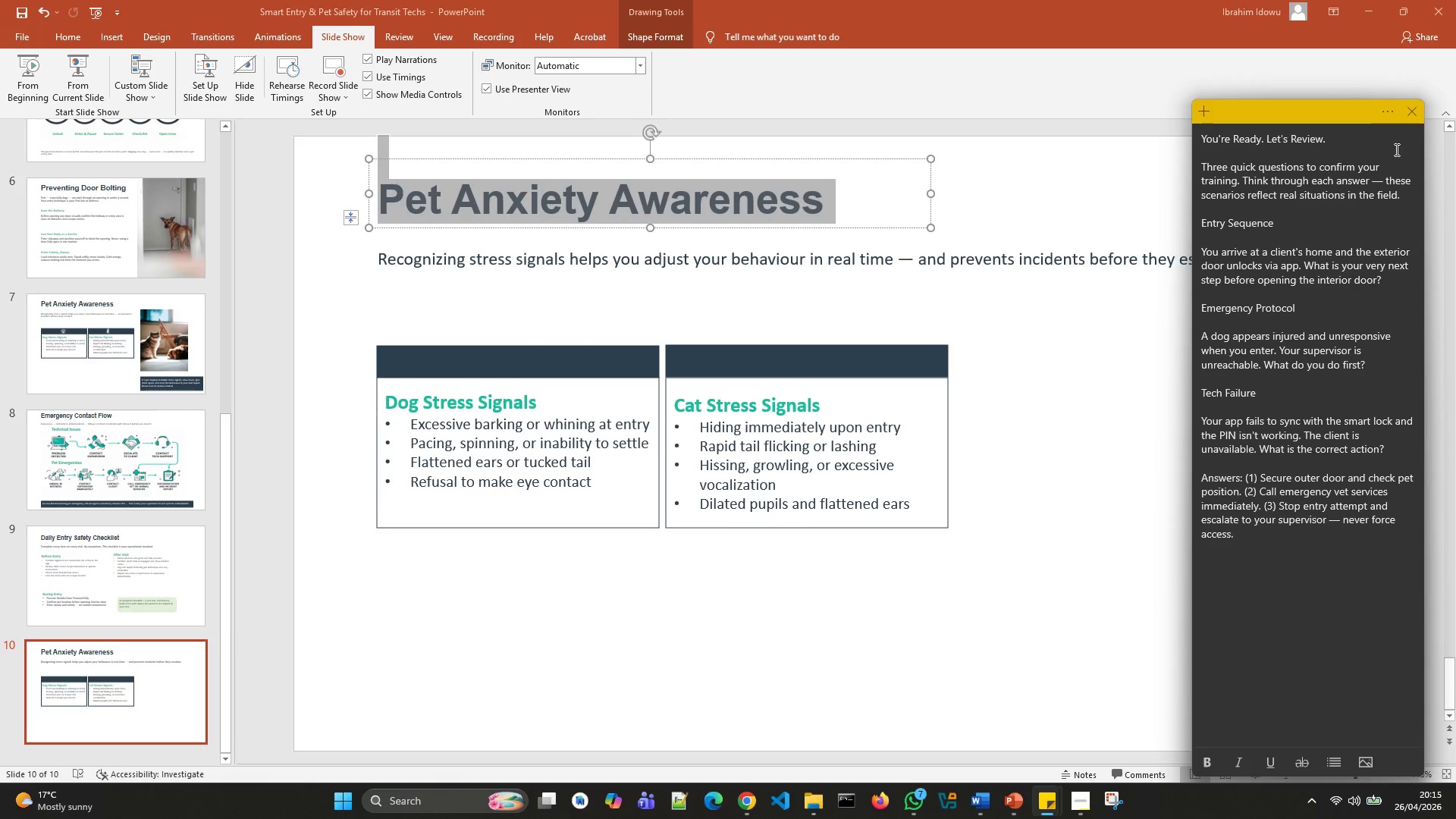 
left_click_drag(start_coordinate=[1368, 139], to_coordinate=[1161, 138])
 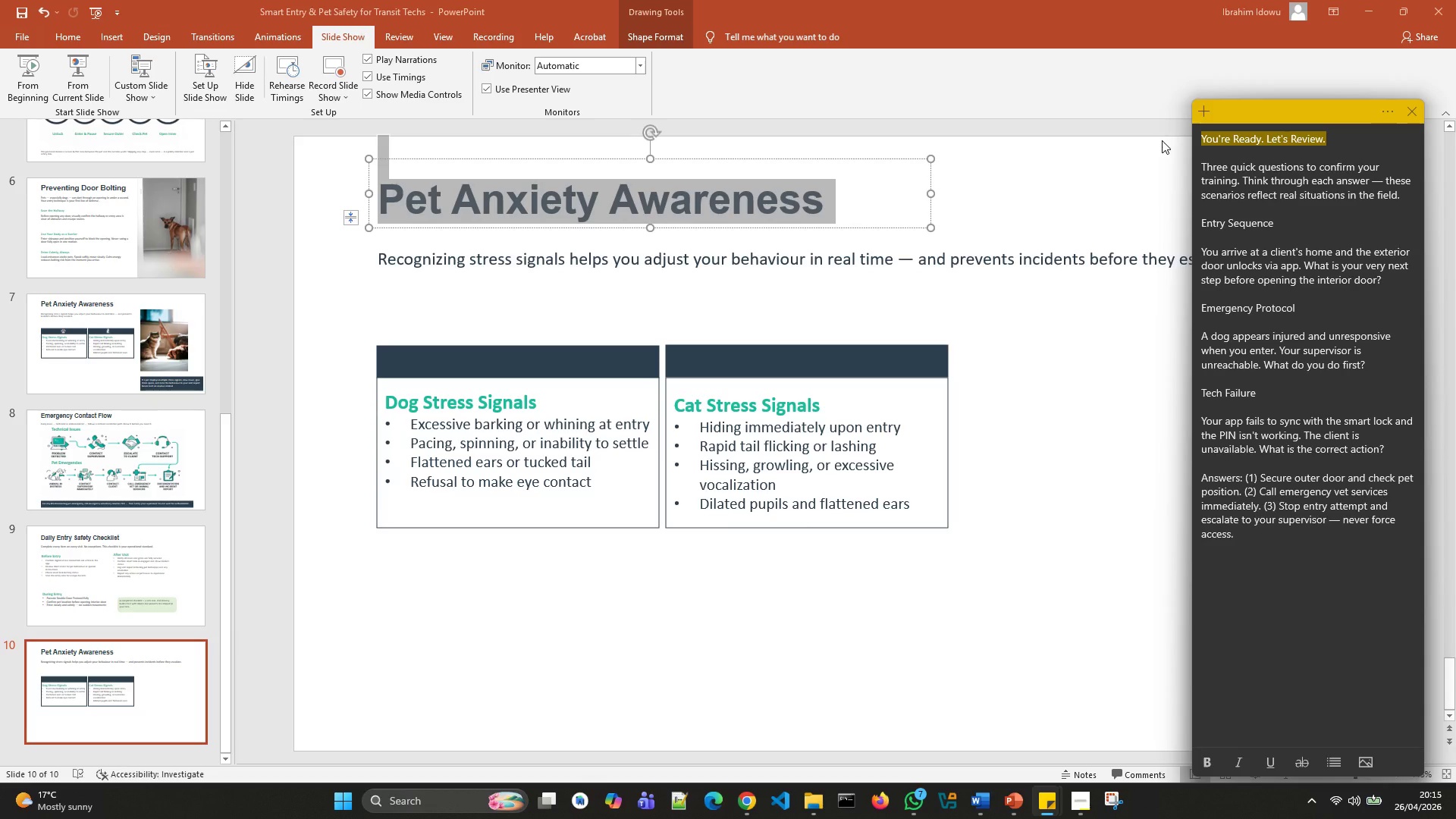 
key(Control+X)
 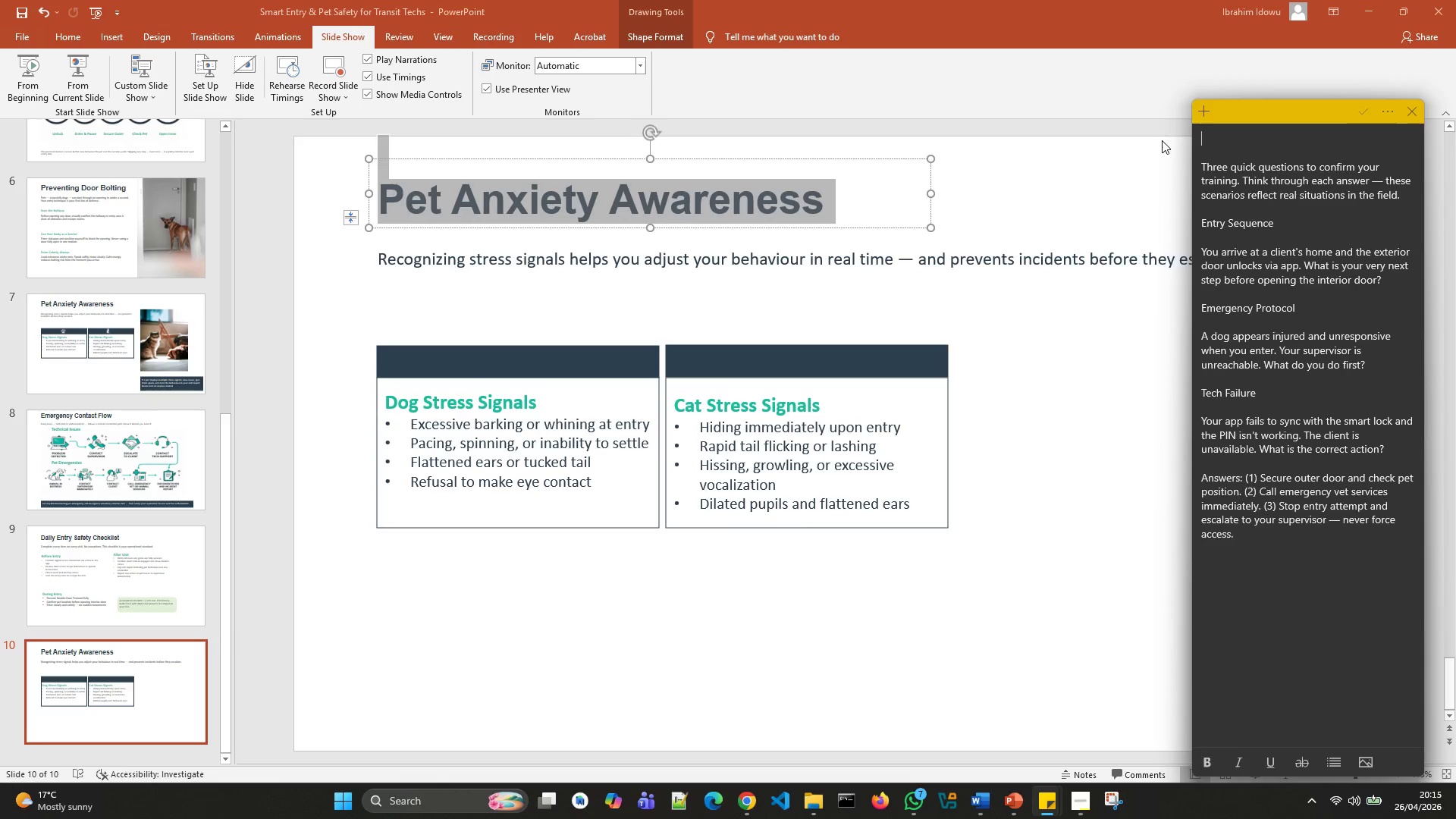 
key(ArrowDown)
 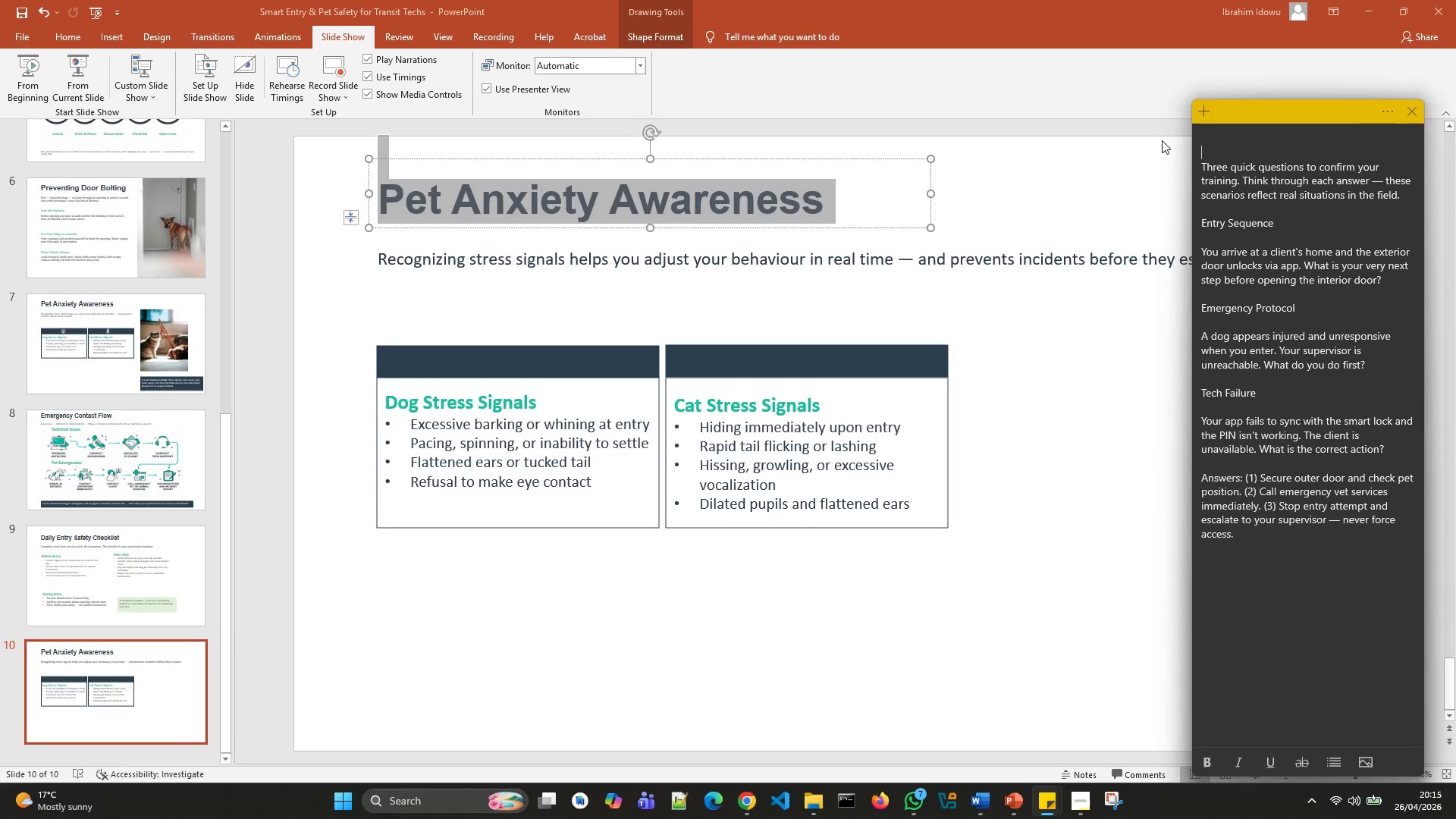 
key(ArrowDown)
 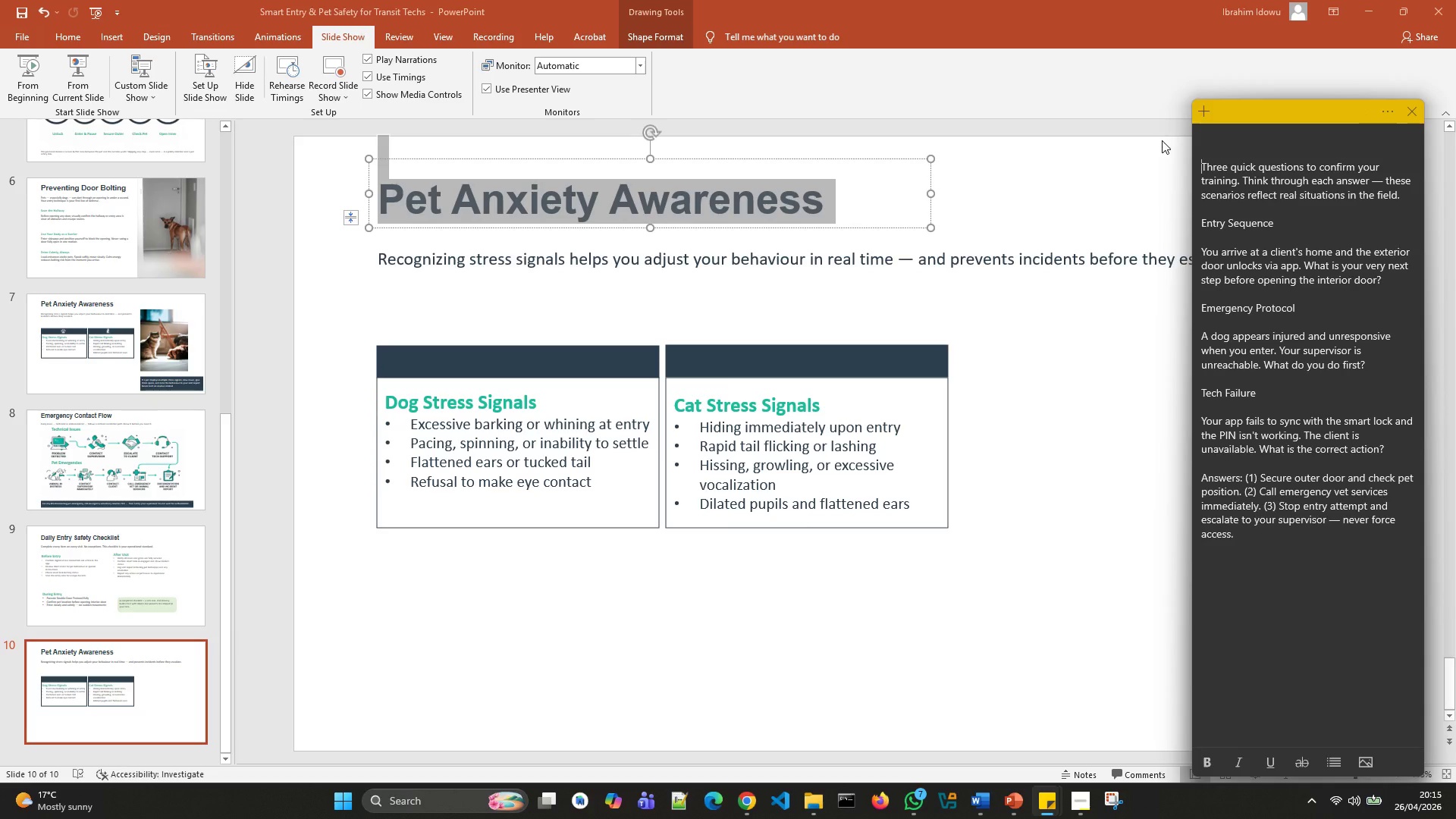 
key(Backspace)
 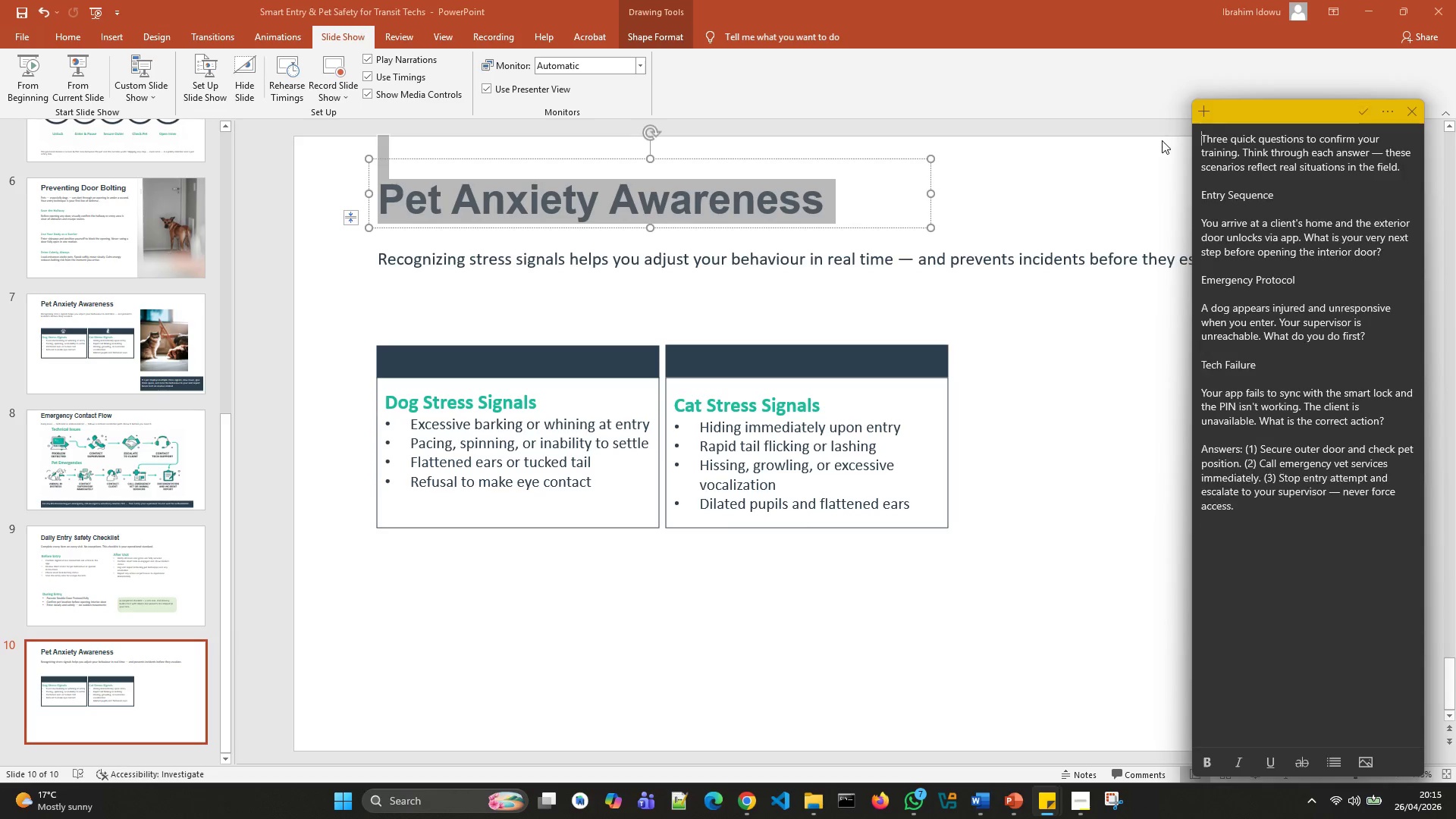 
key(Backspace)
 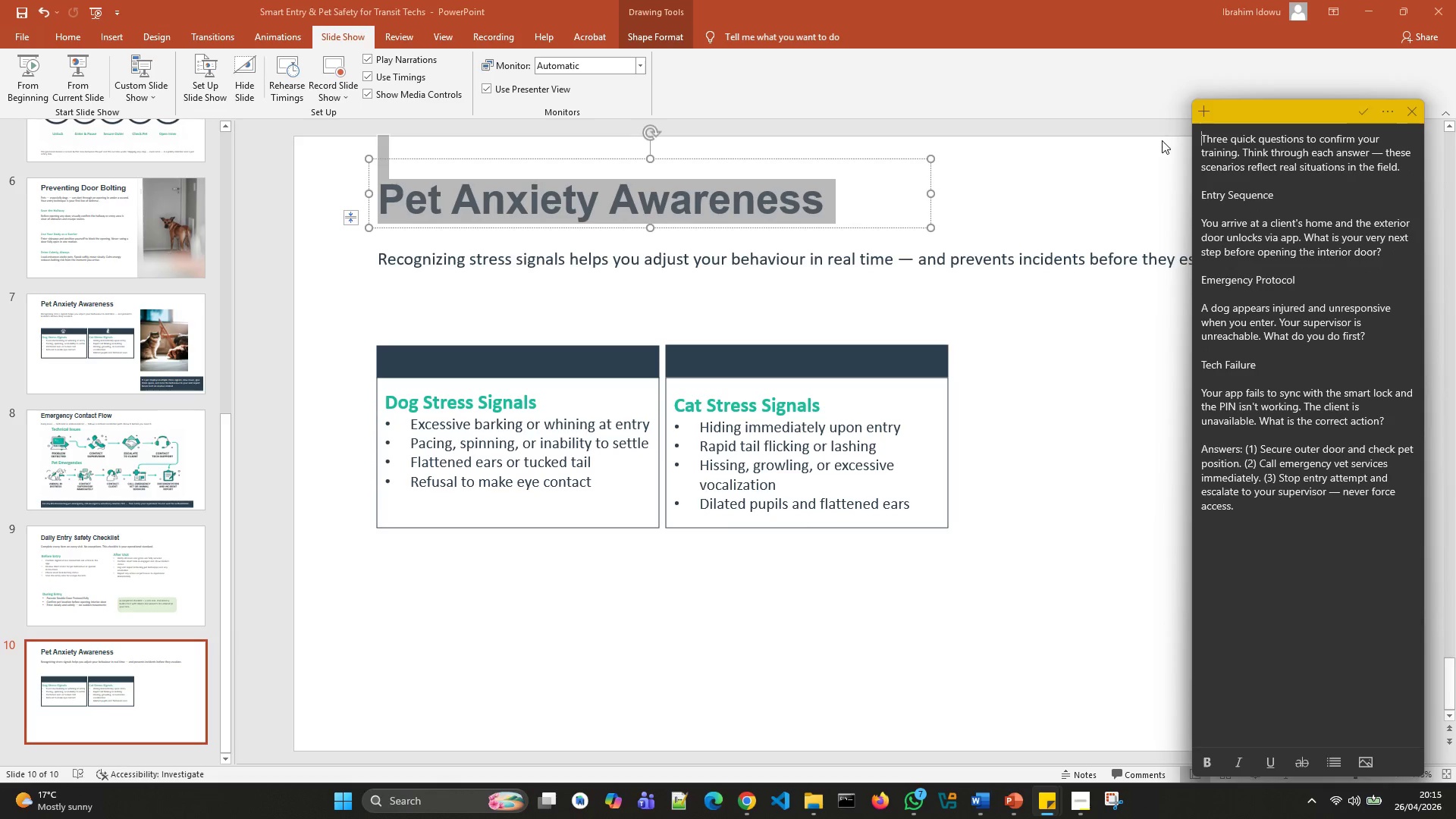 
key(Backspace)
 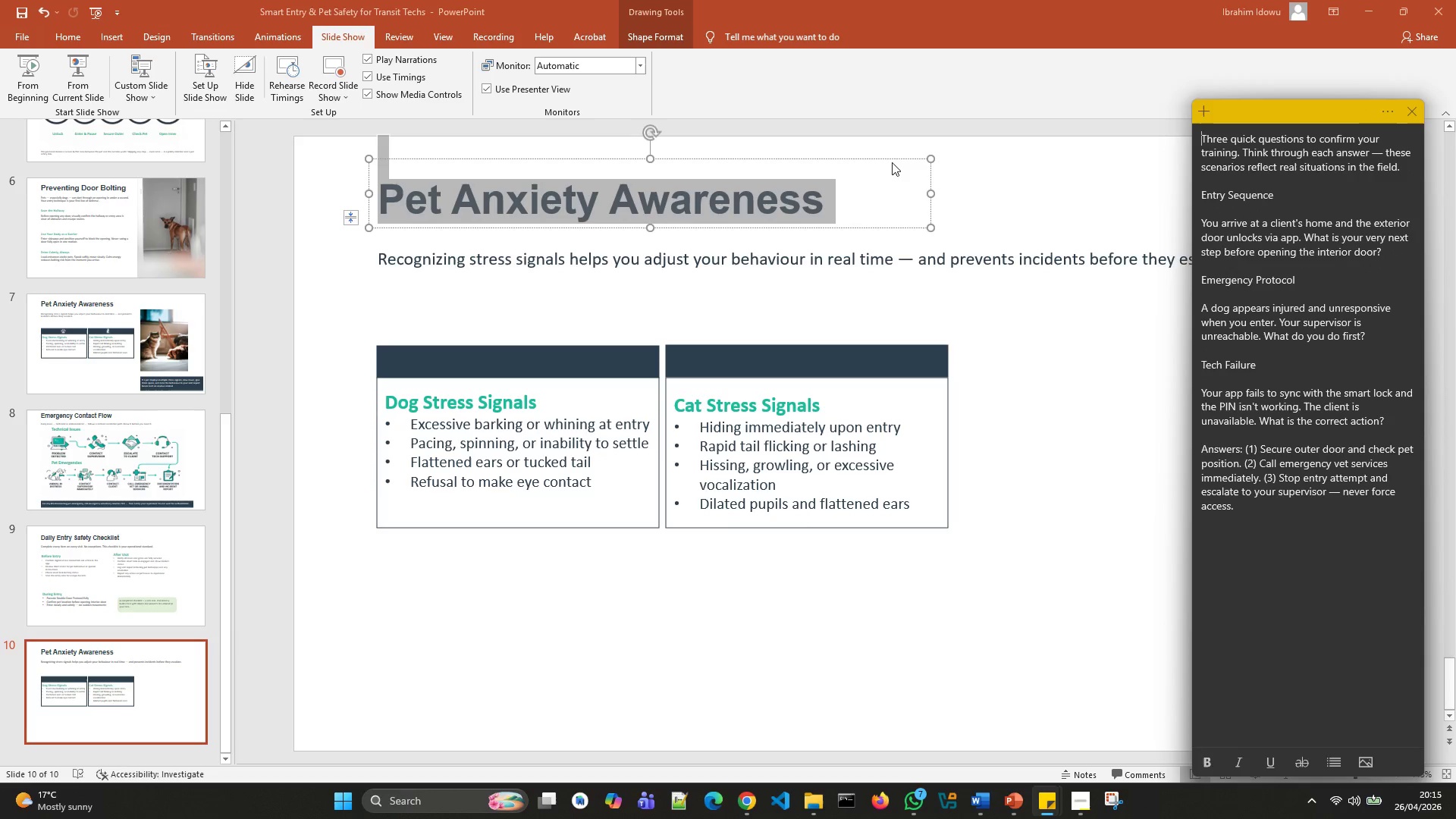 
left_click([876, 180])
 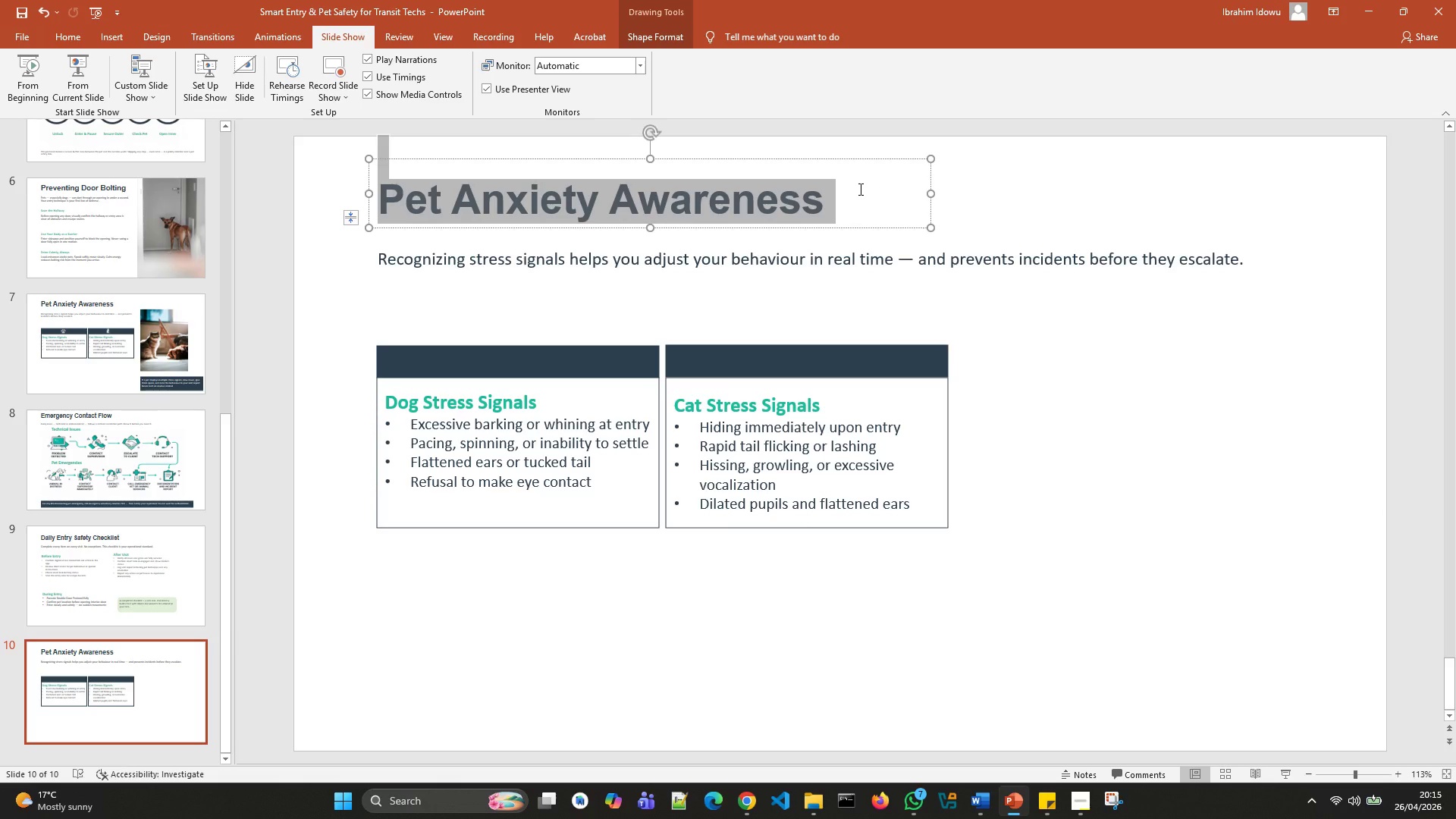 
key(Control+V)
 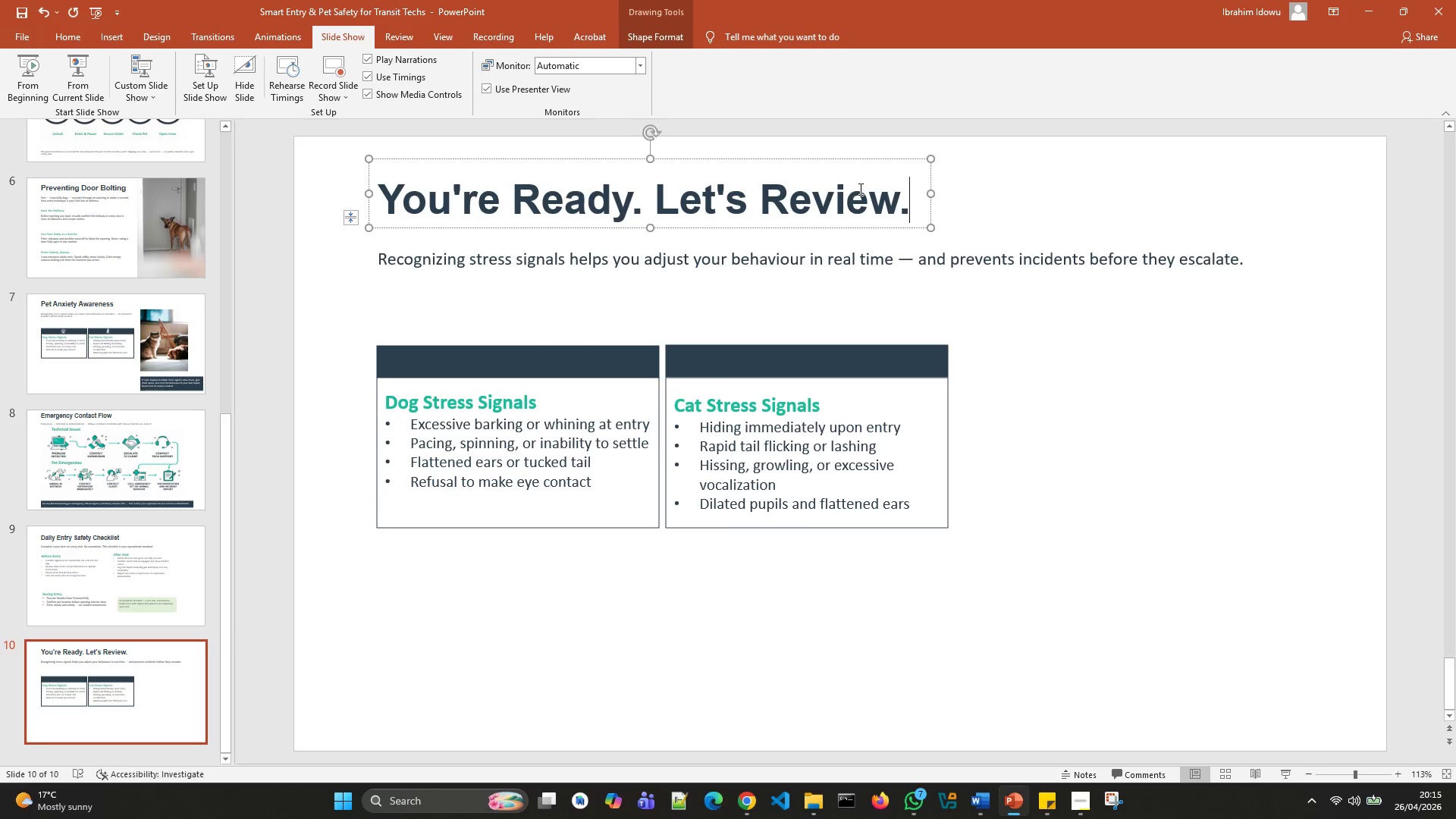 
left_click([1056, 257])
 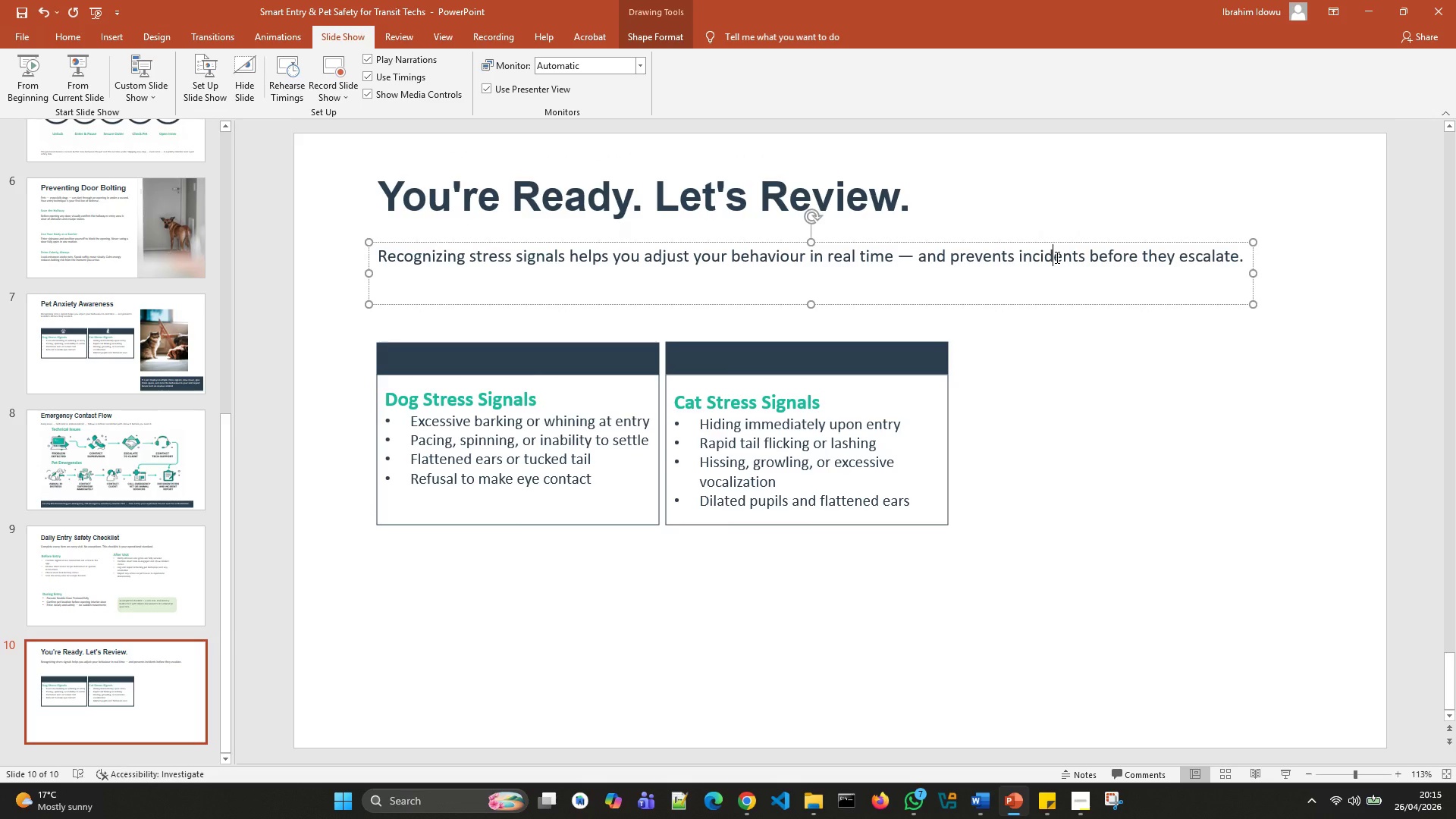 
key(Control+A)
 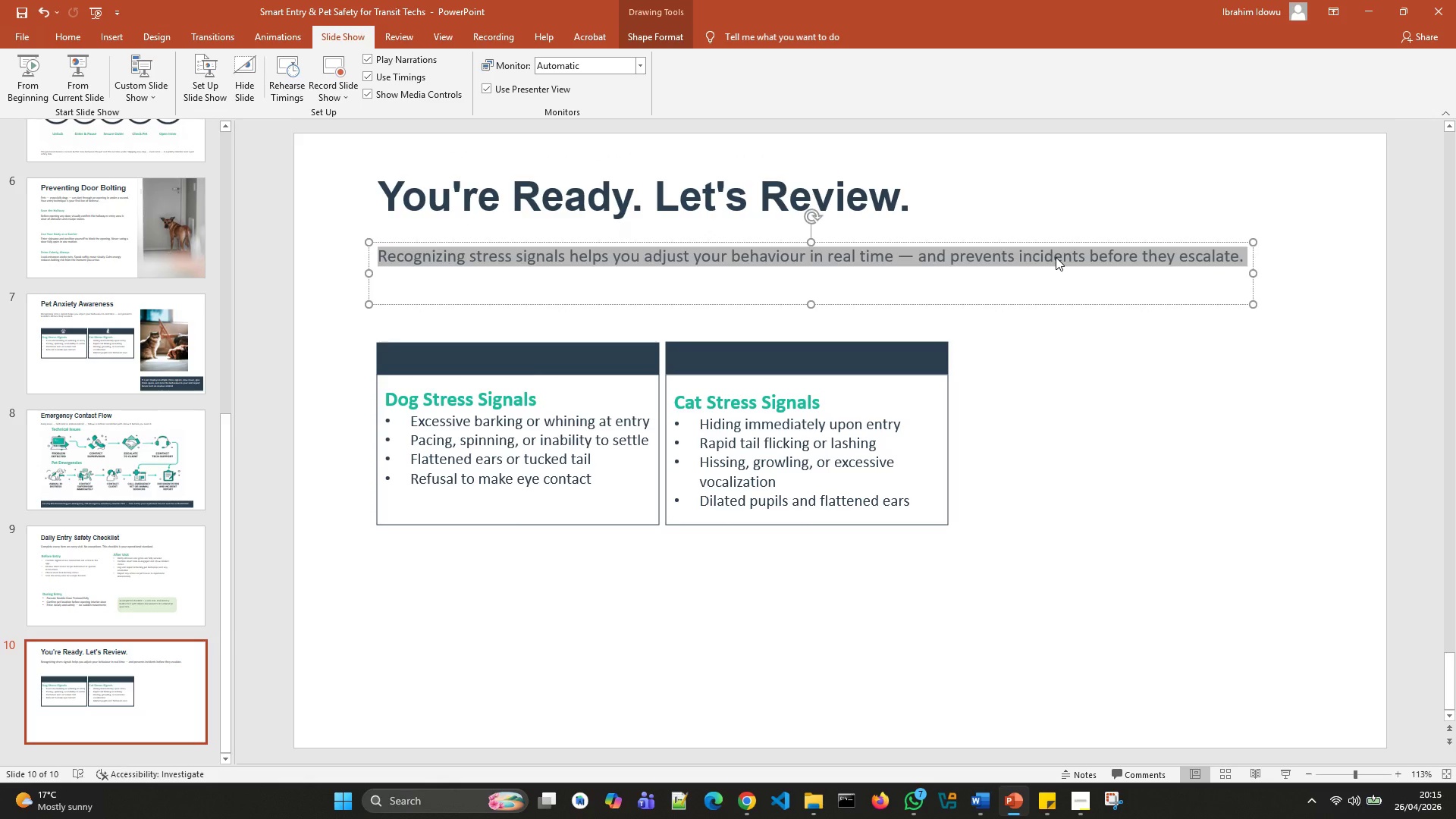 
key(Backspace)
 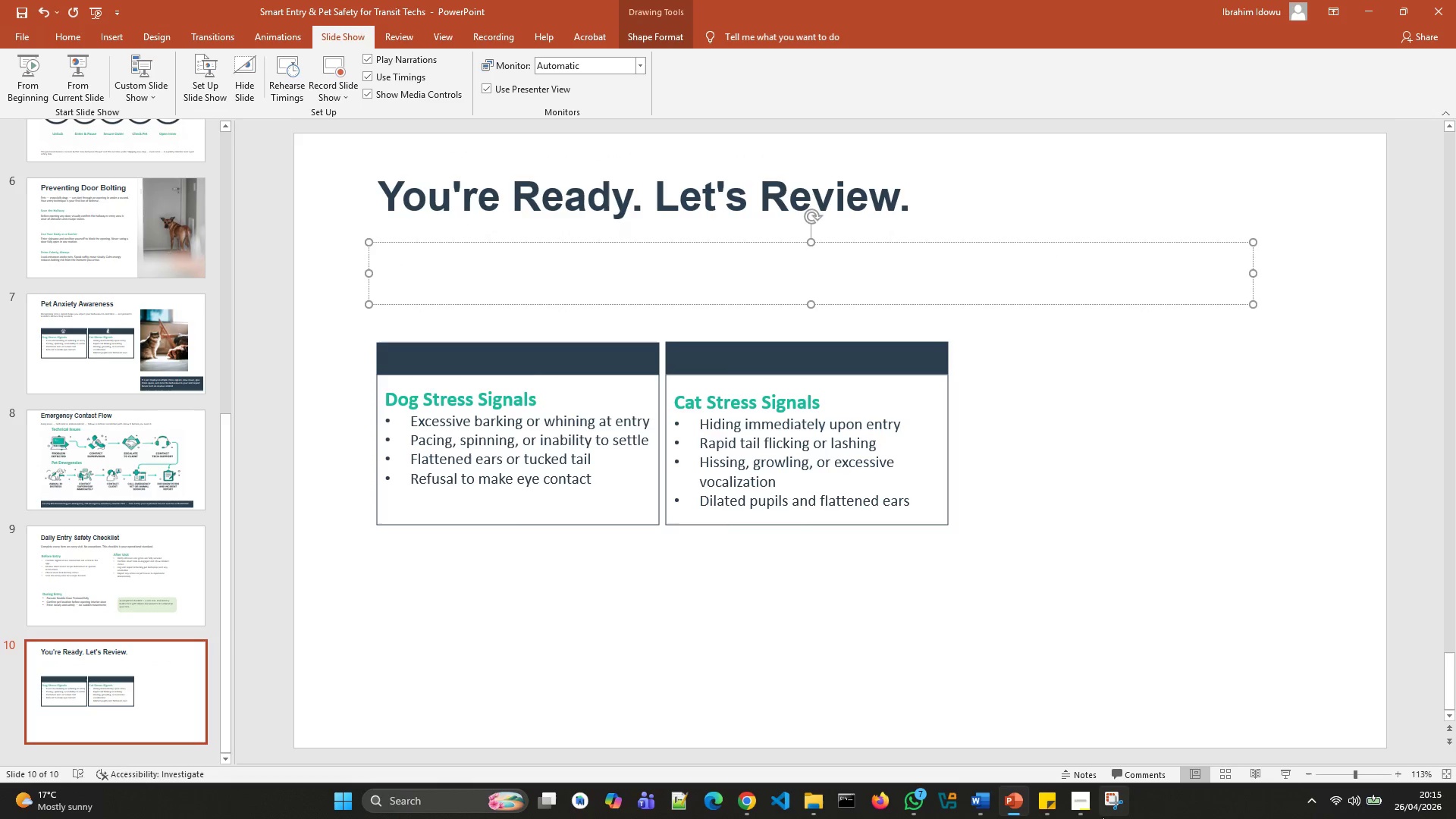 
mouse_move([1034, 786])
 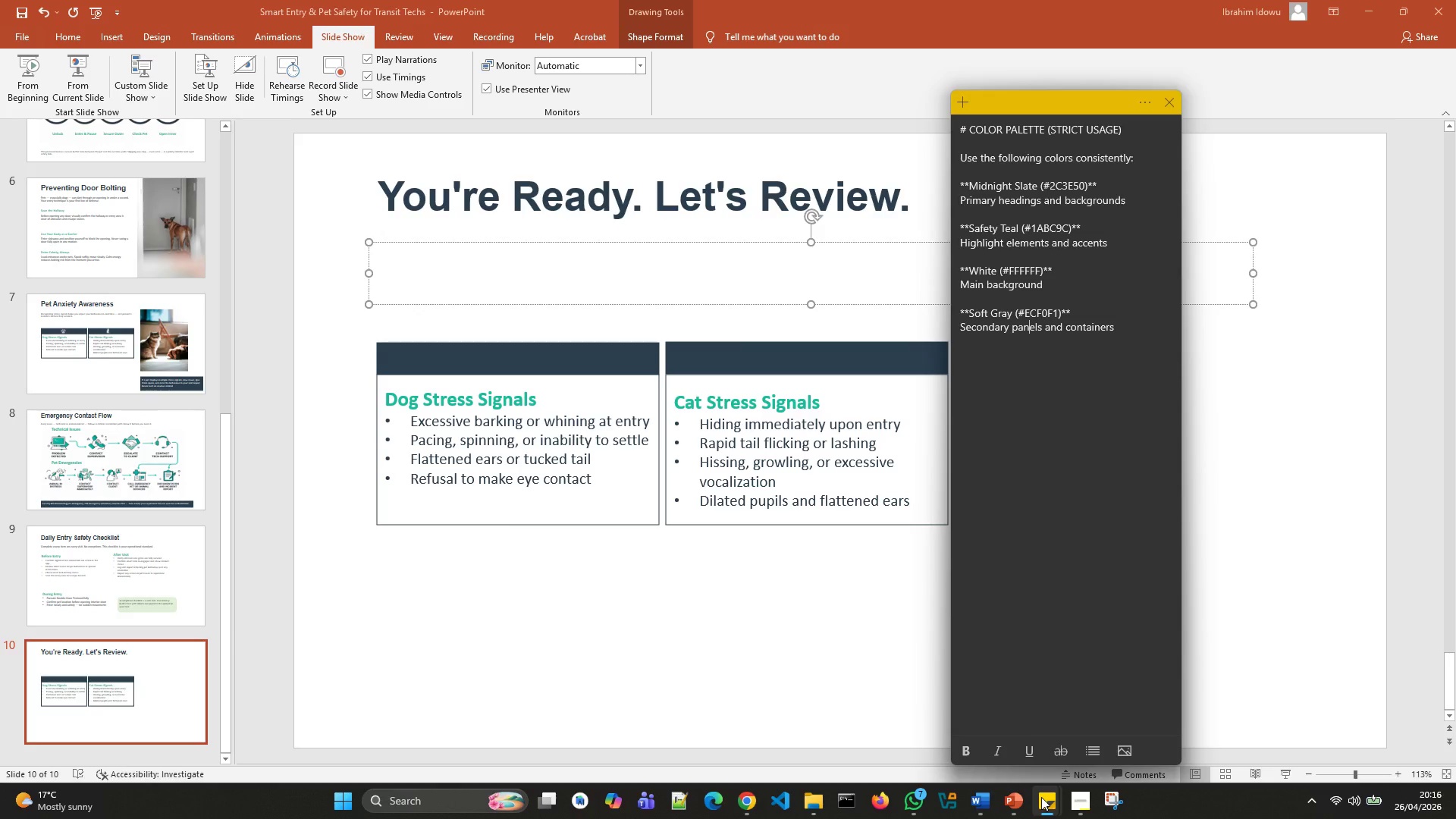 
left_click([1078, 720])
 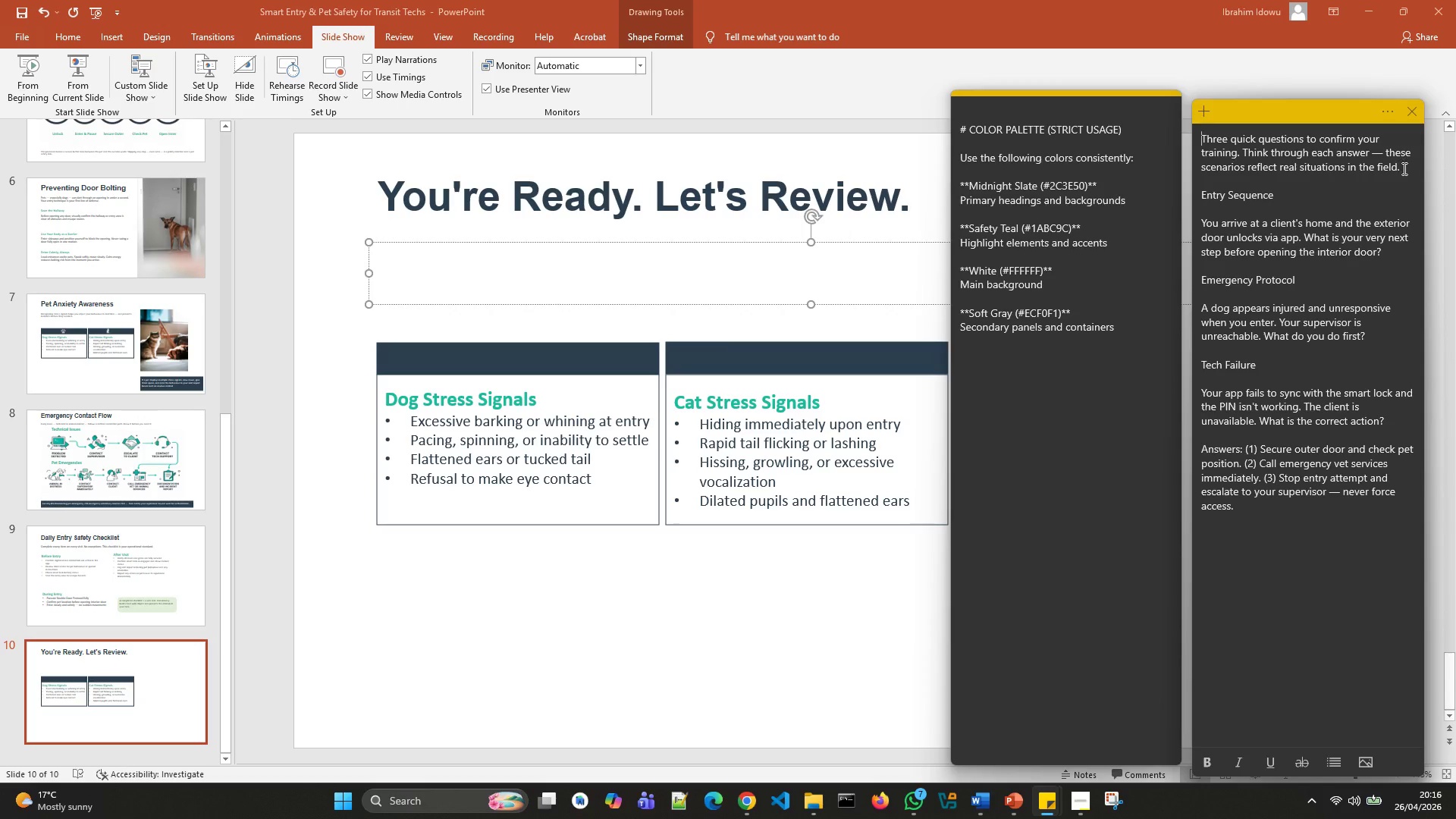 
left_click_drag(start_coordinate=[1407, 174], to_coordinate=[1203, 127])
 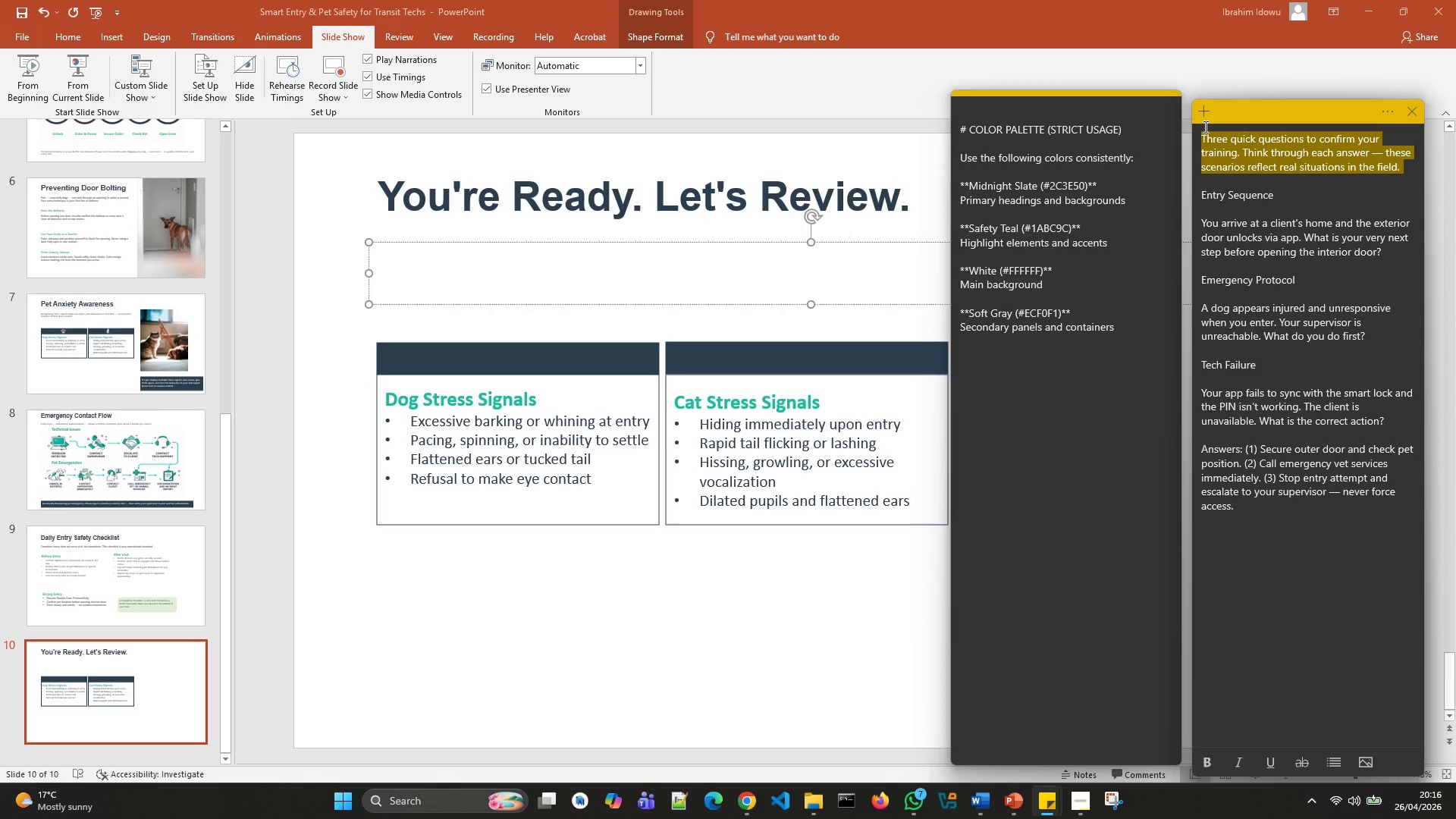 
key(Control+X)
 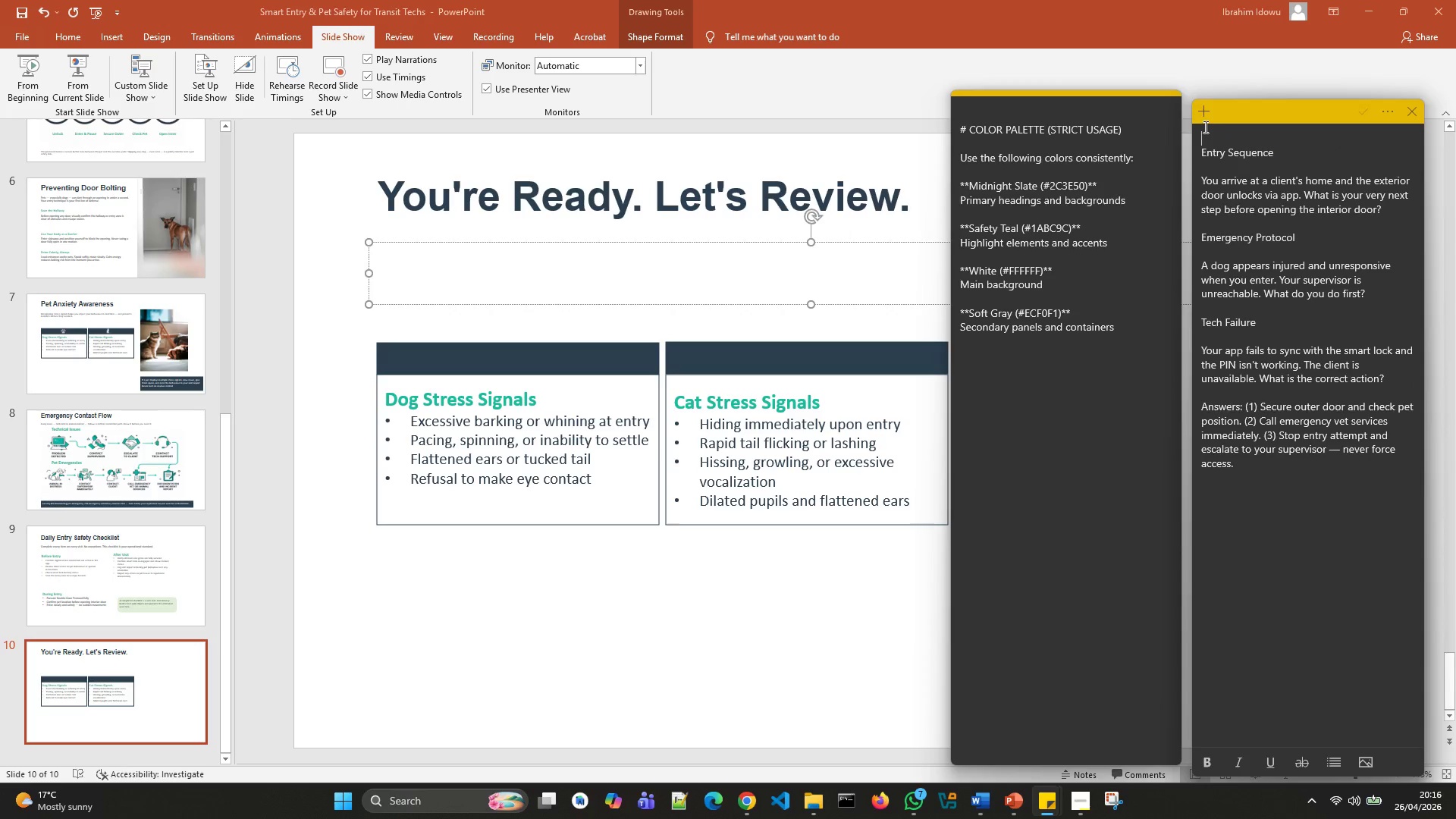 
key(ArrowDown)
 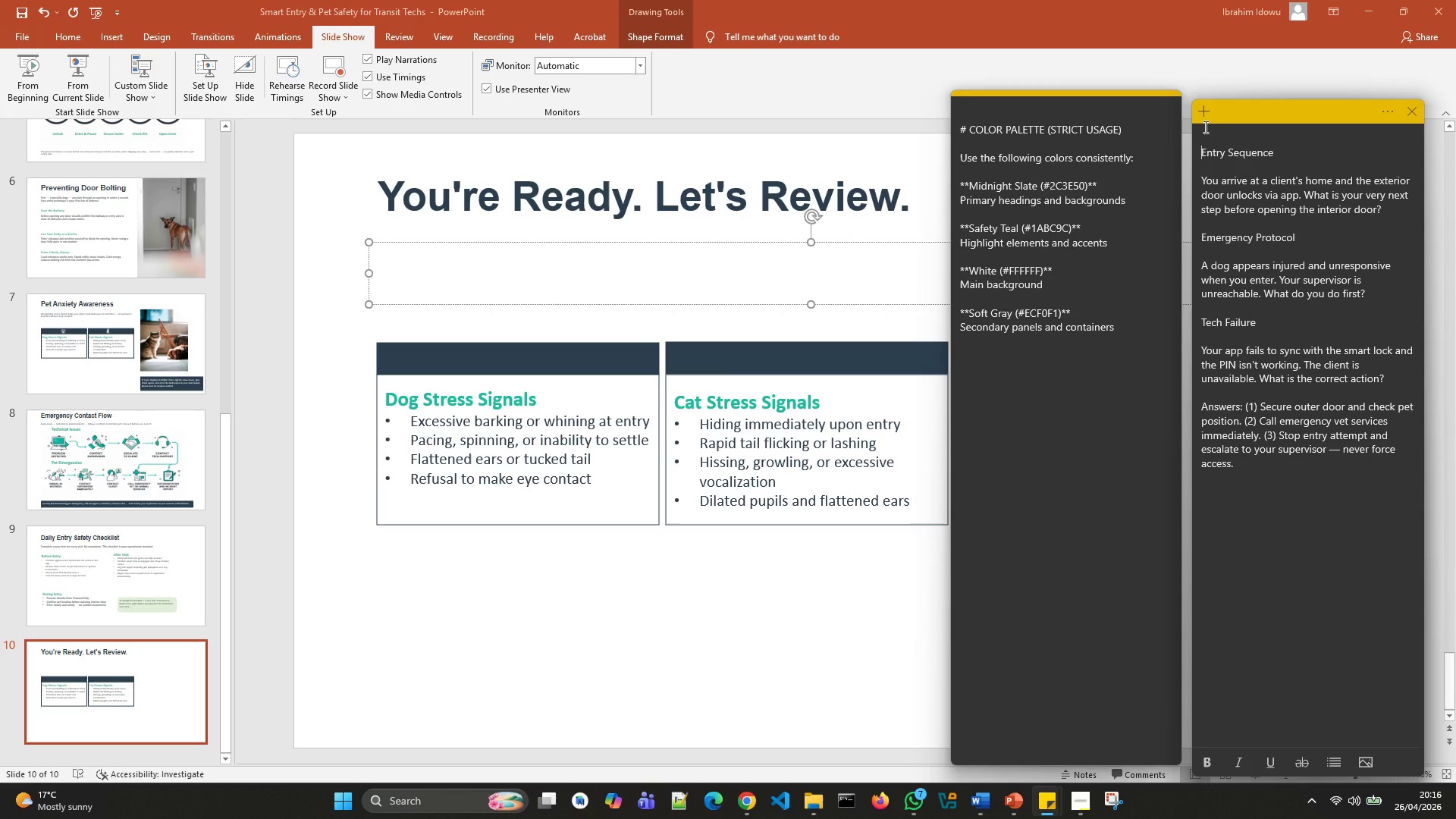 
key(Backspace)
 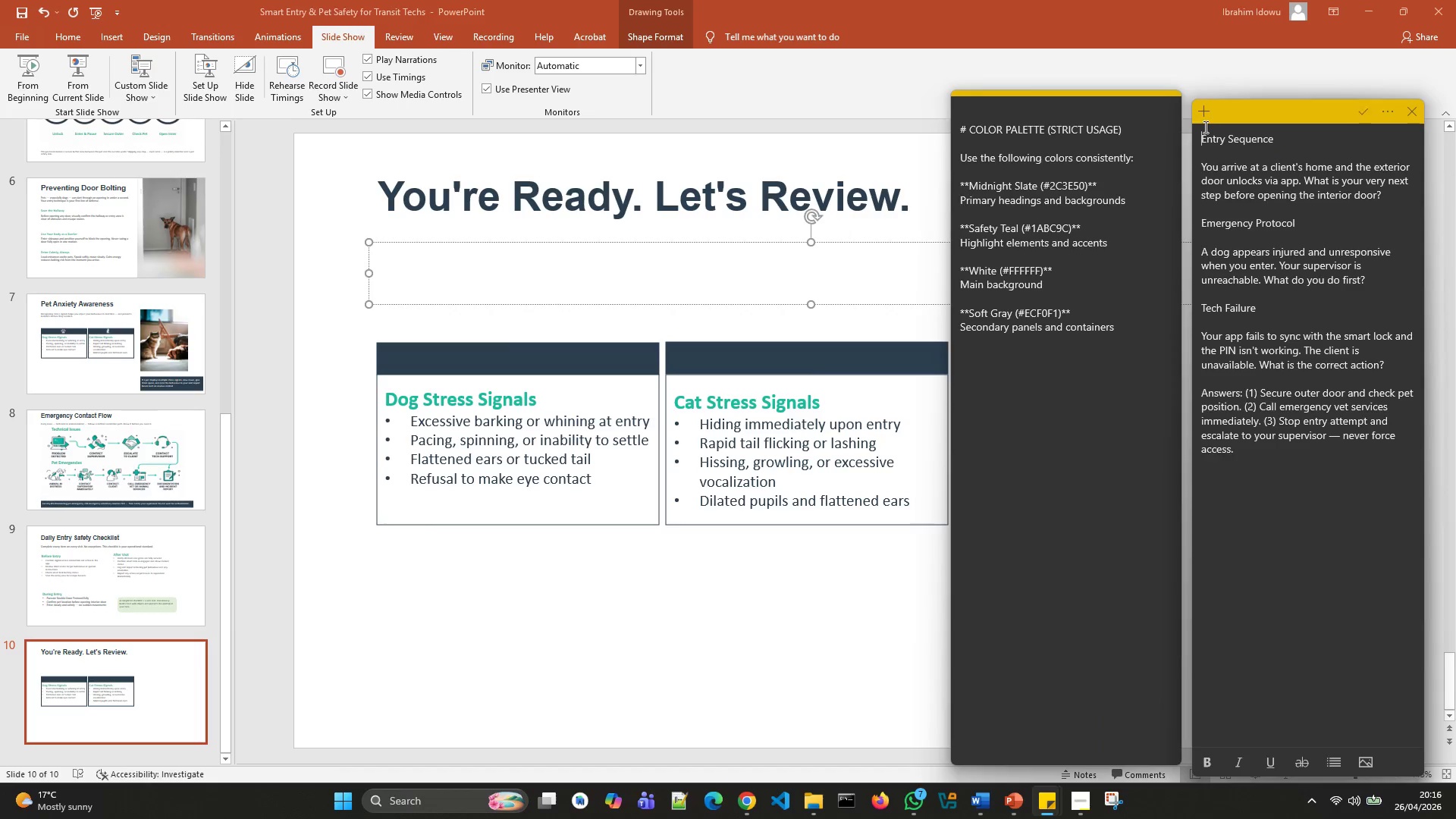 
key(Backspace)
 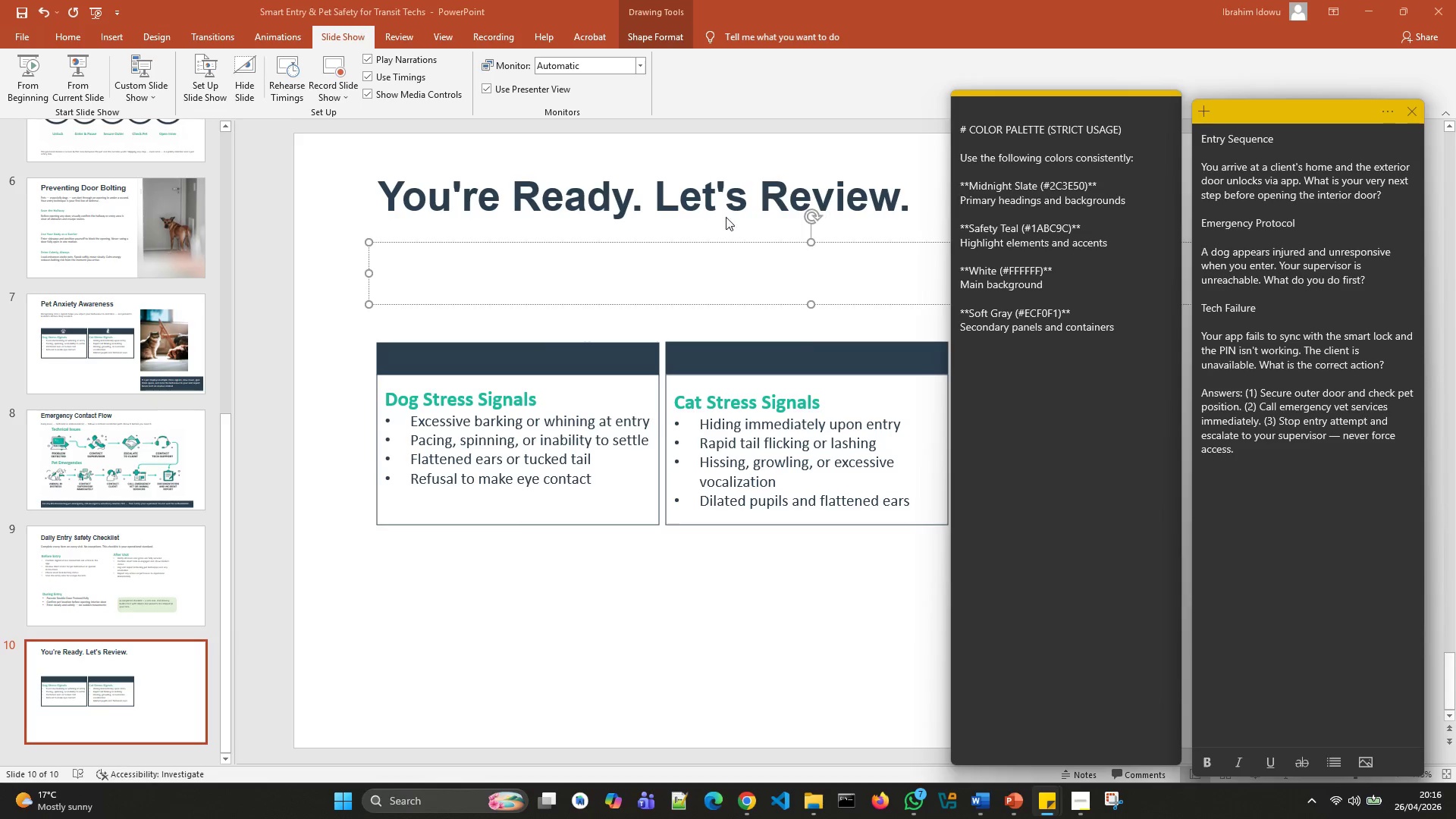 
left_click([698, 259])
 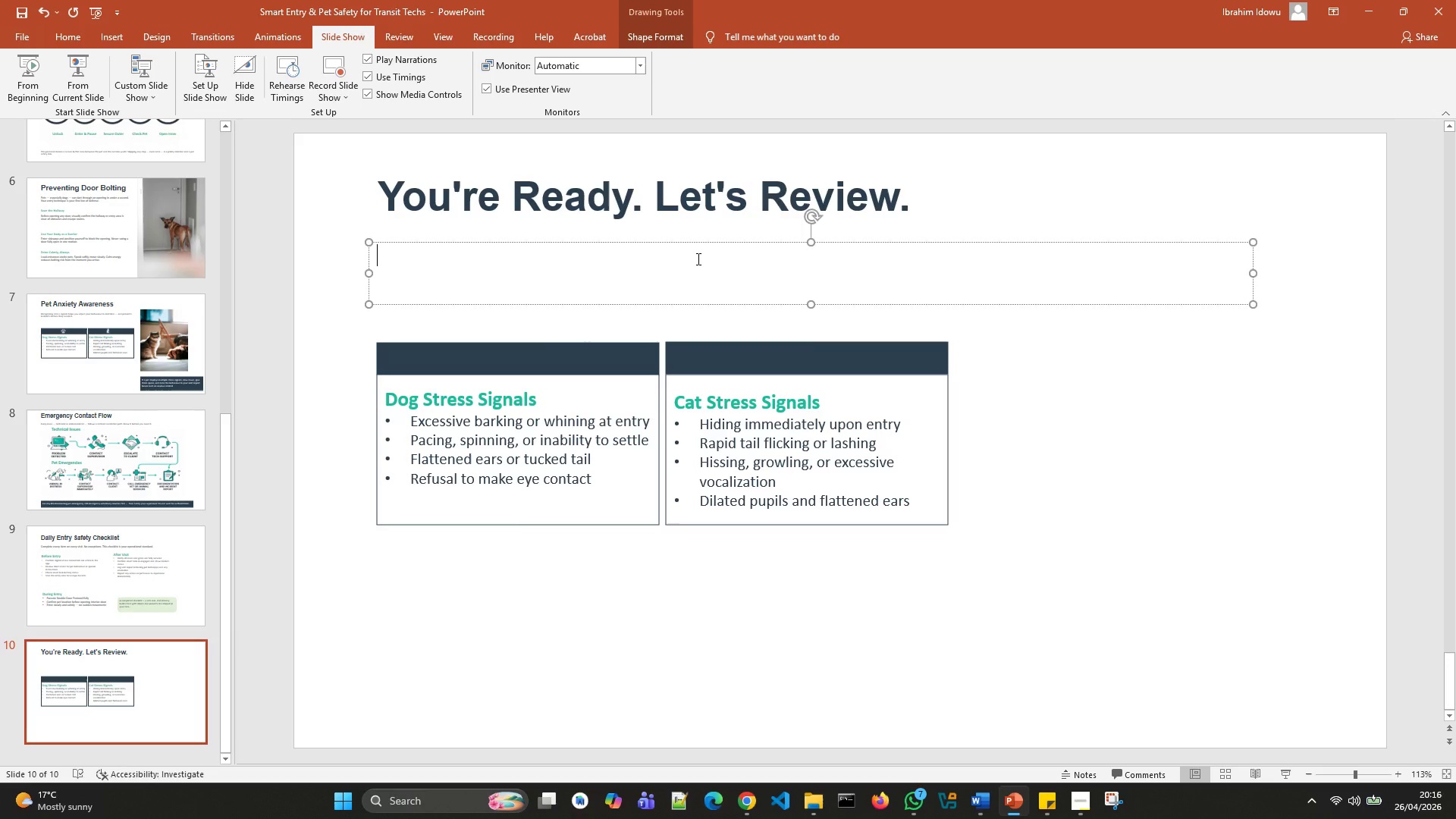 
key(Control+V)
 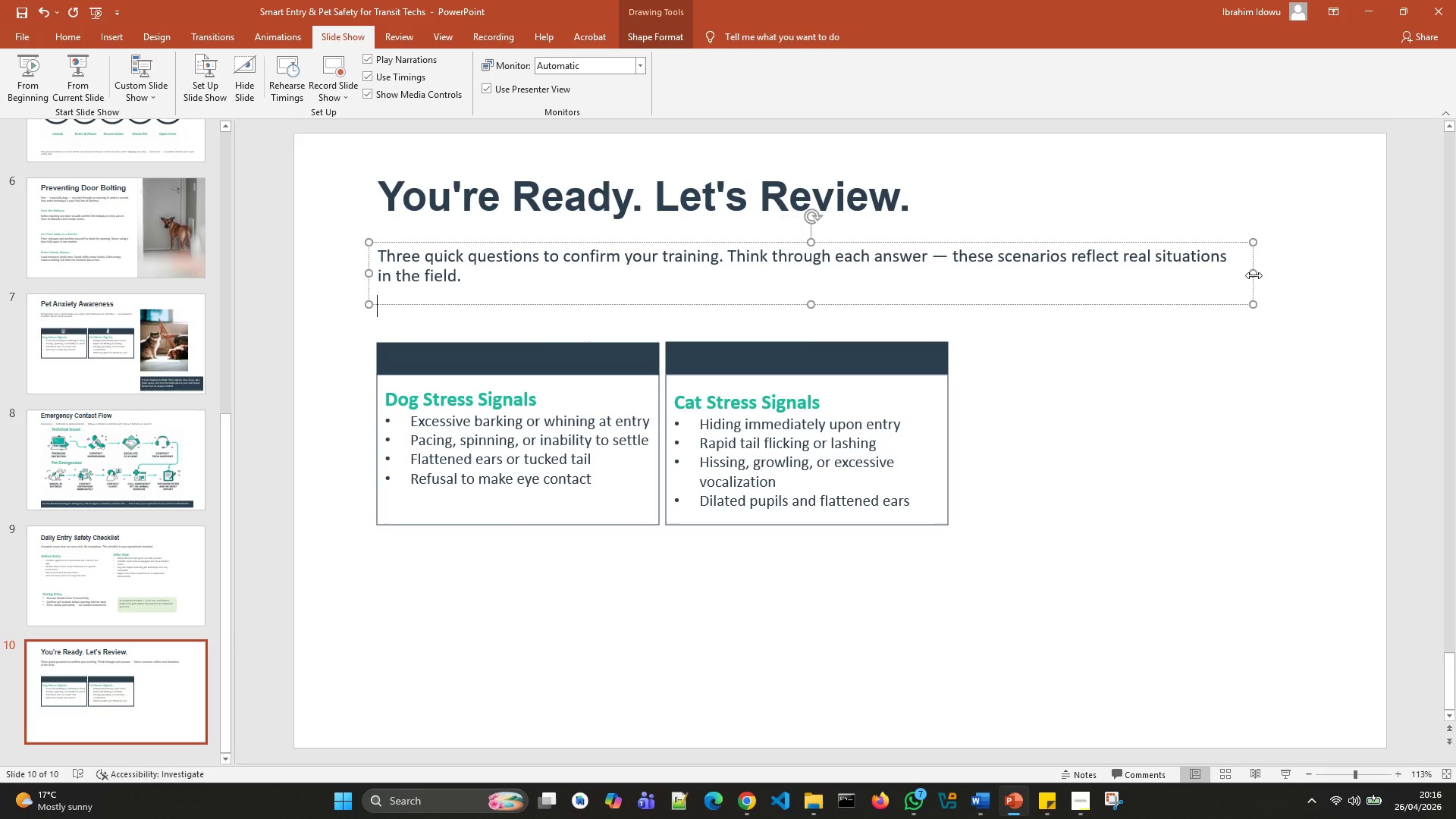 
wait(5.55)
 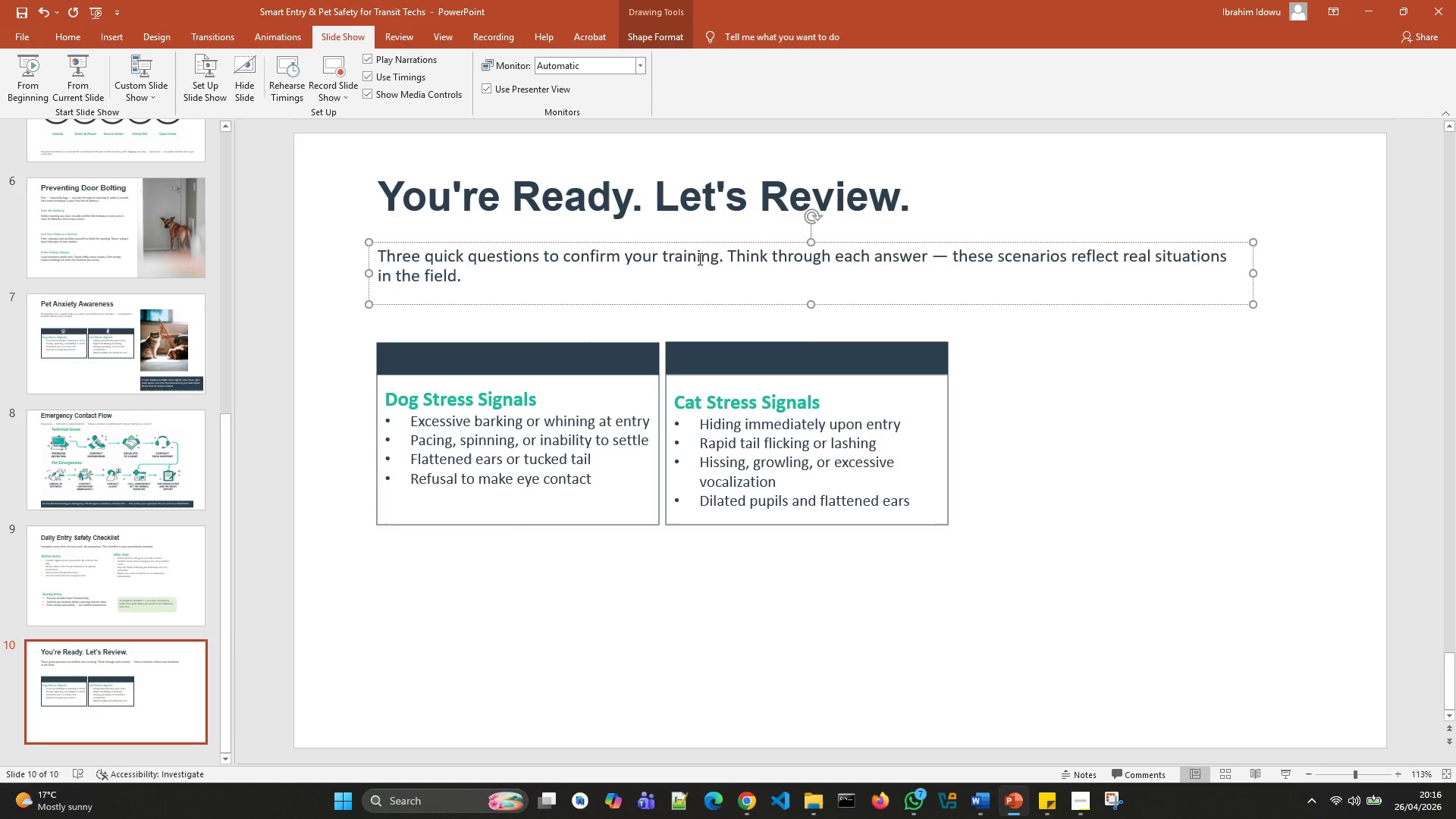 
left_click_drag(start_coordinate=[1254, 274], to_coordinate=[1346, 268])
 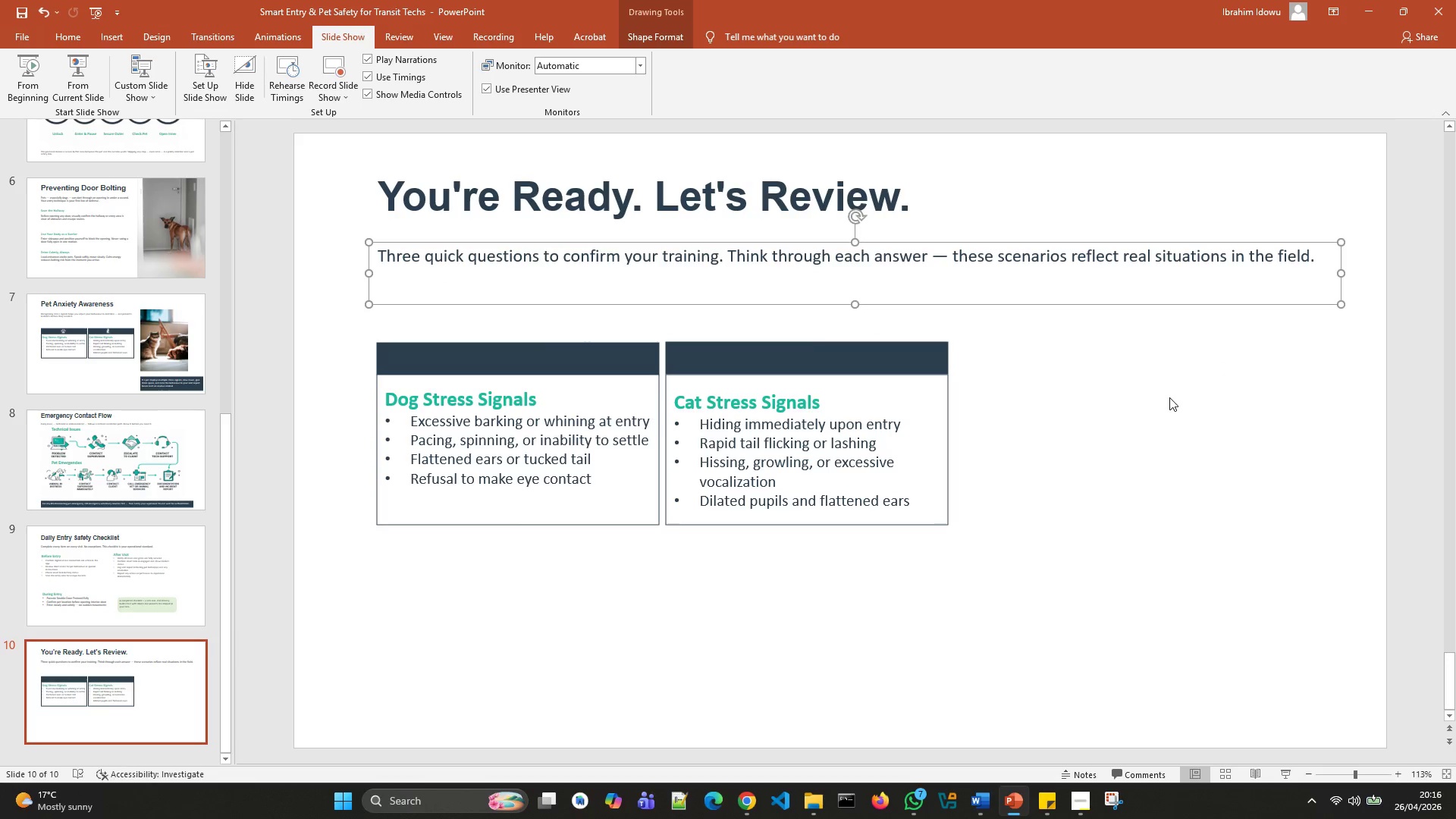 
left_click([1169, 397])
 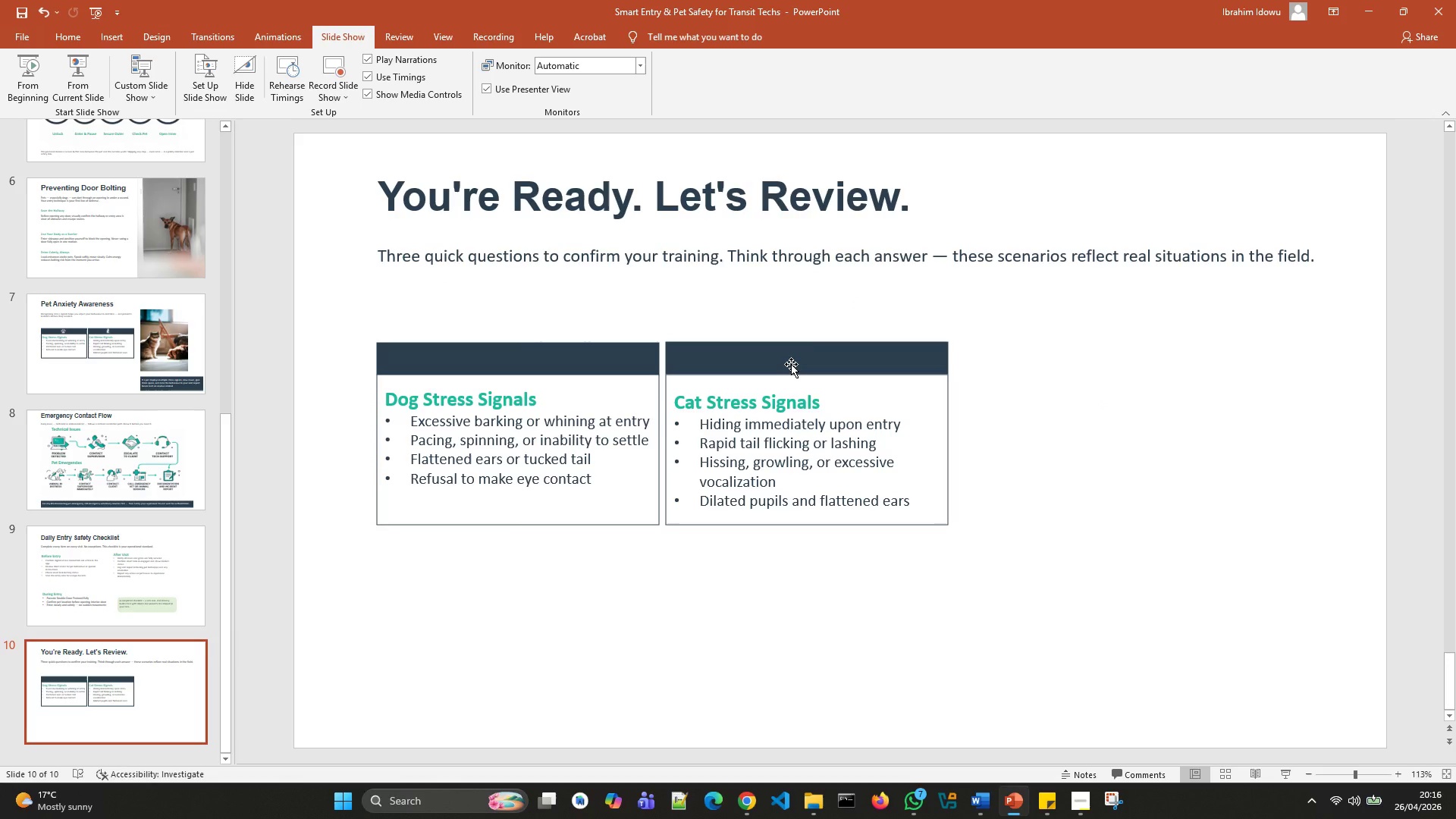 
left_click([791, 364])
 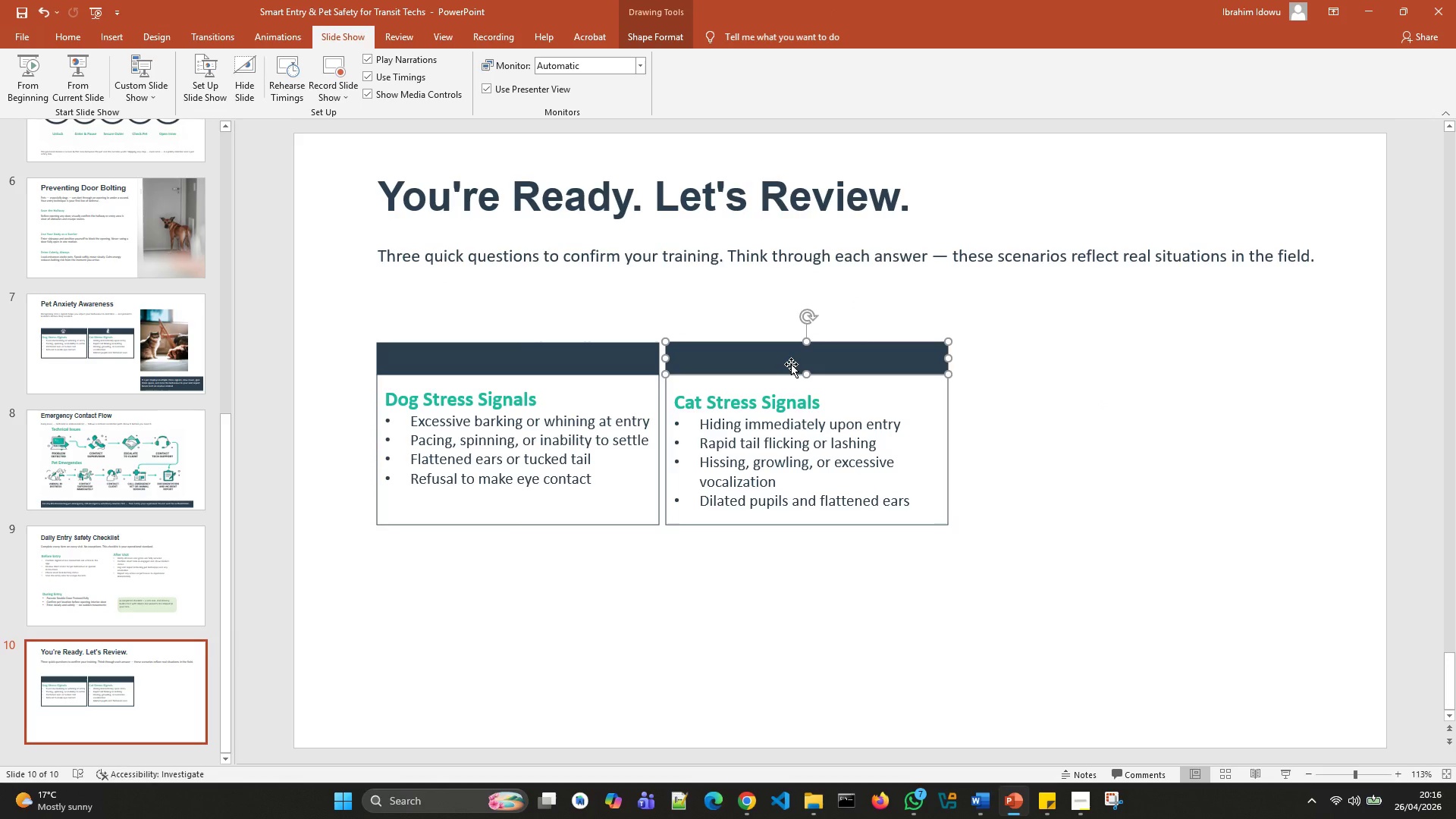 
key(Control+D)
 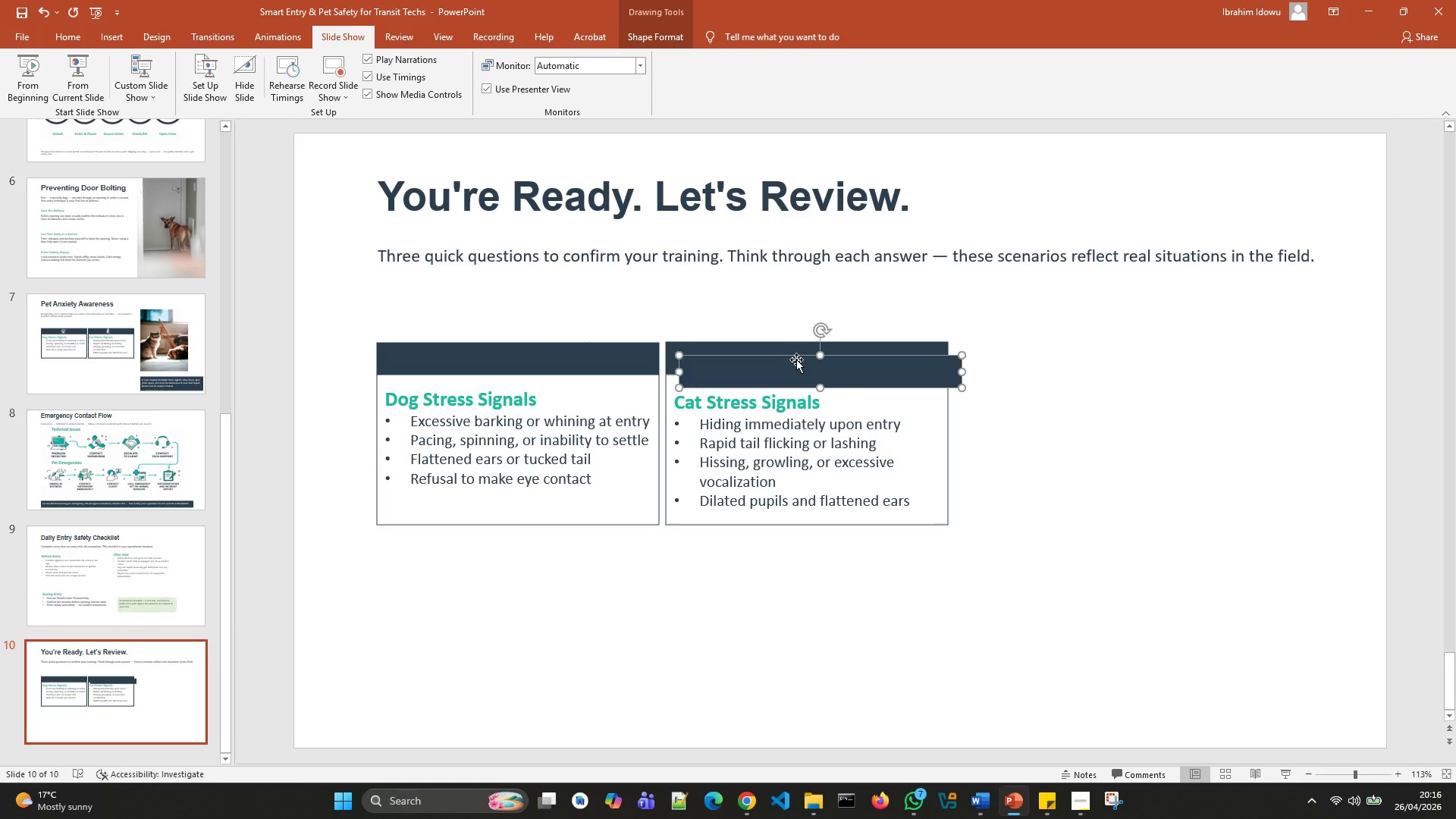 
left_click_drag(start_coordinate=[799, 369], to_coordinate=[1134, 355])
 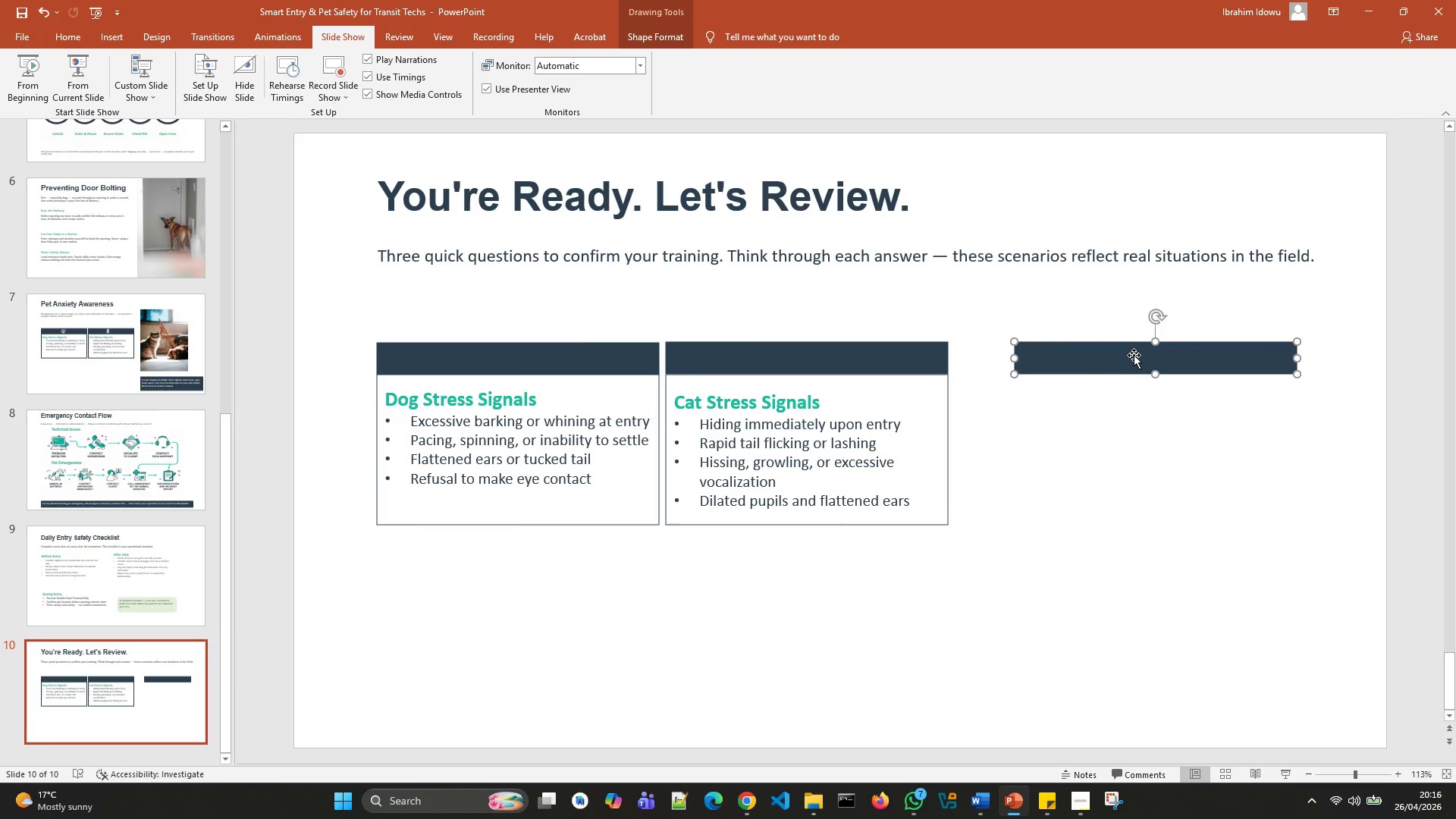 
key(Delete)
 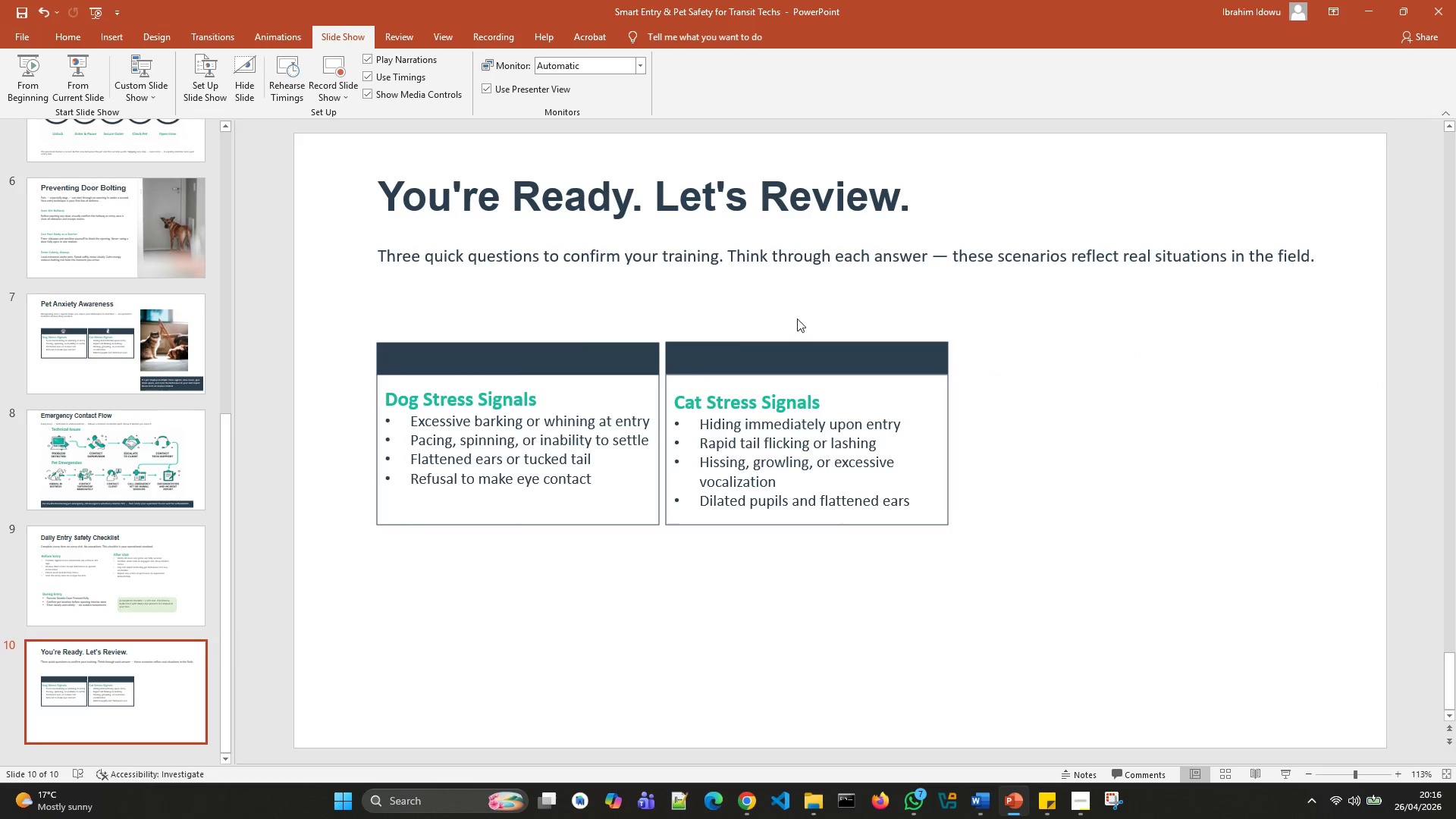 
left_click([802, 352])
 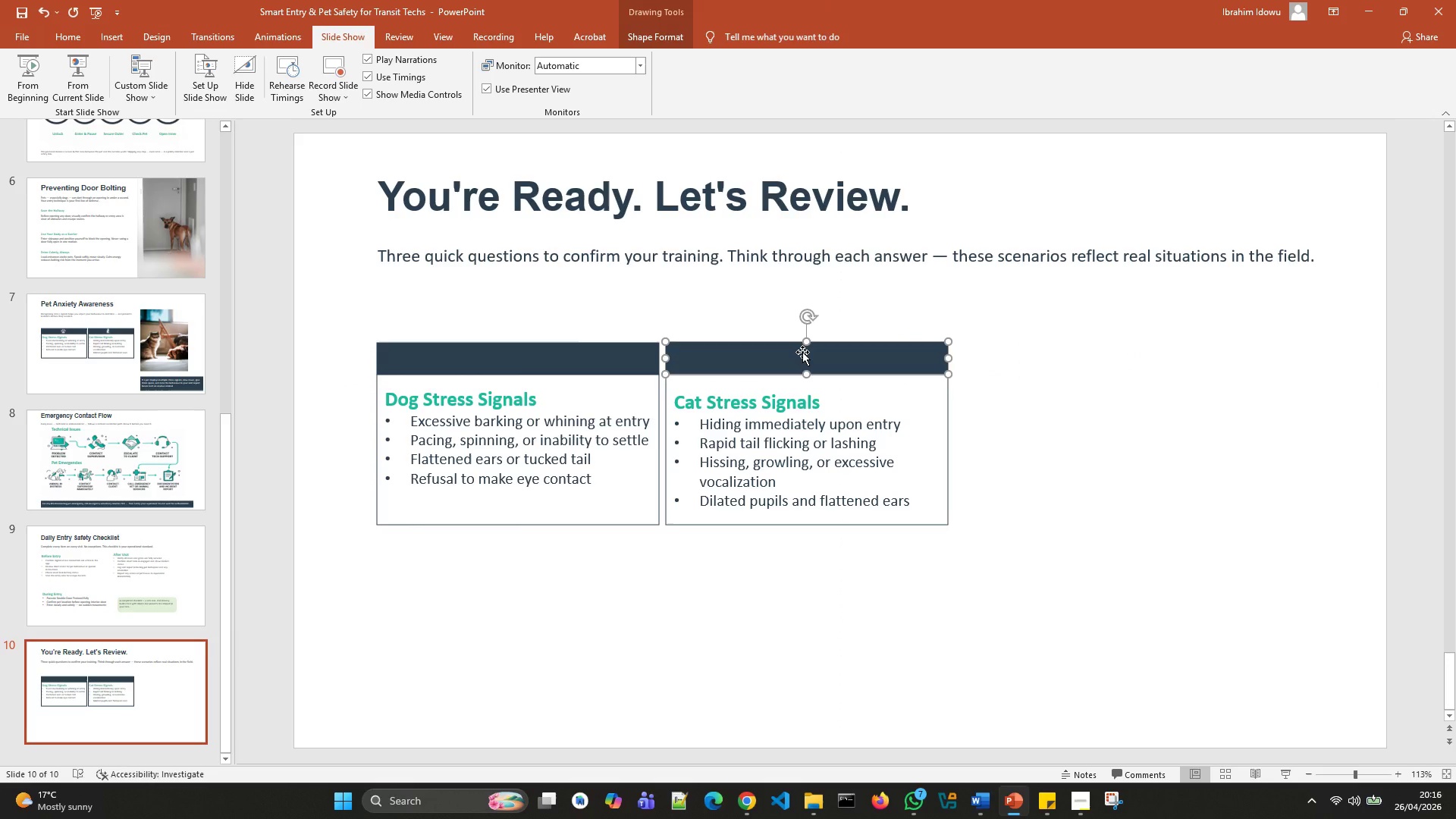 
key(Delete)
 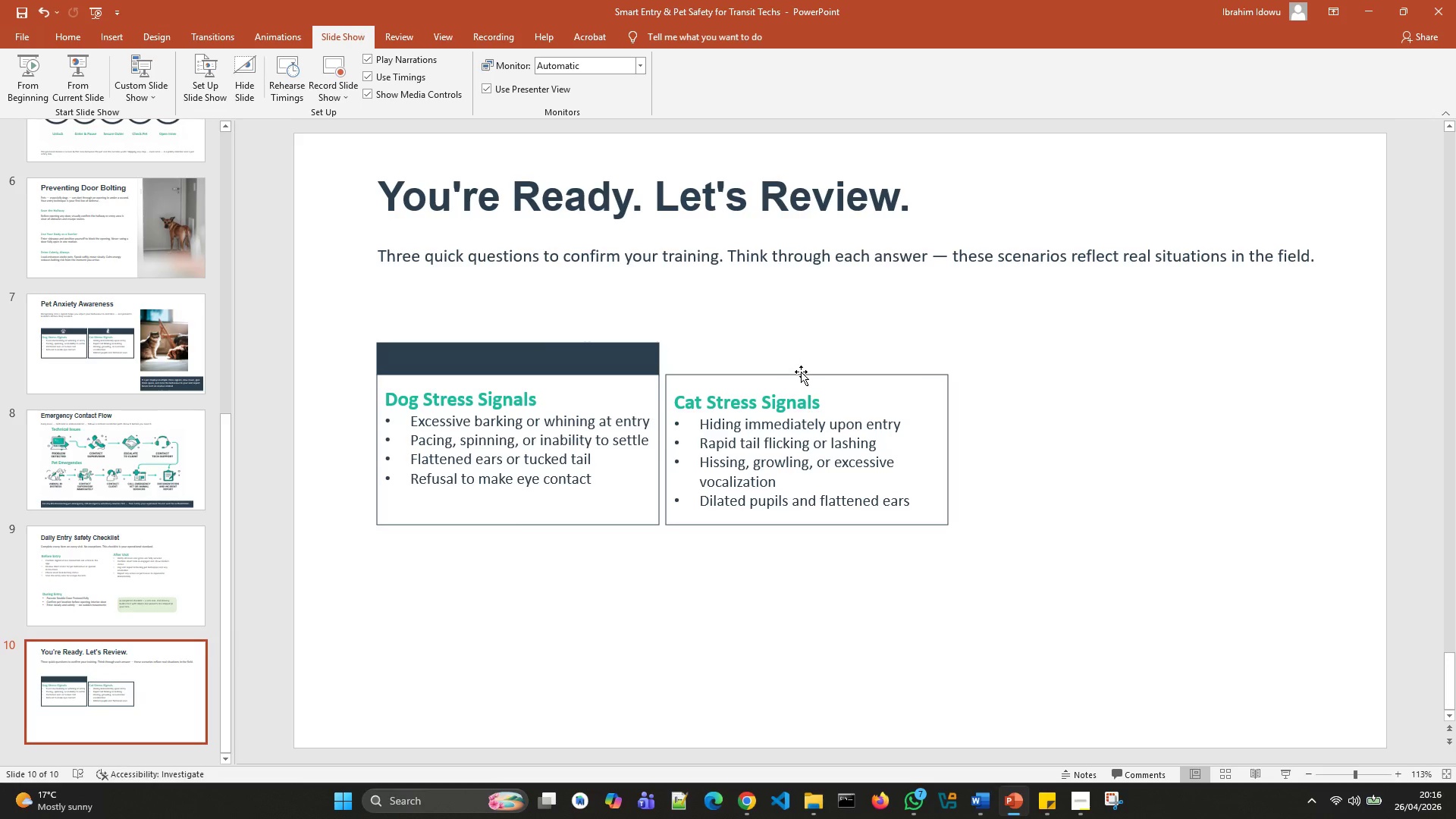 
left_click([801, 372])
 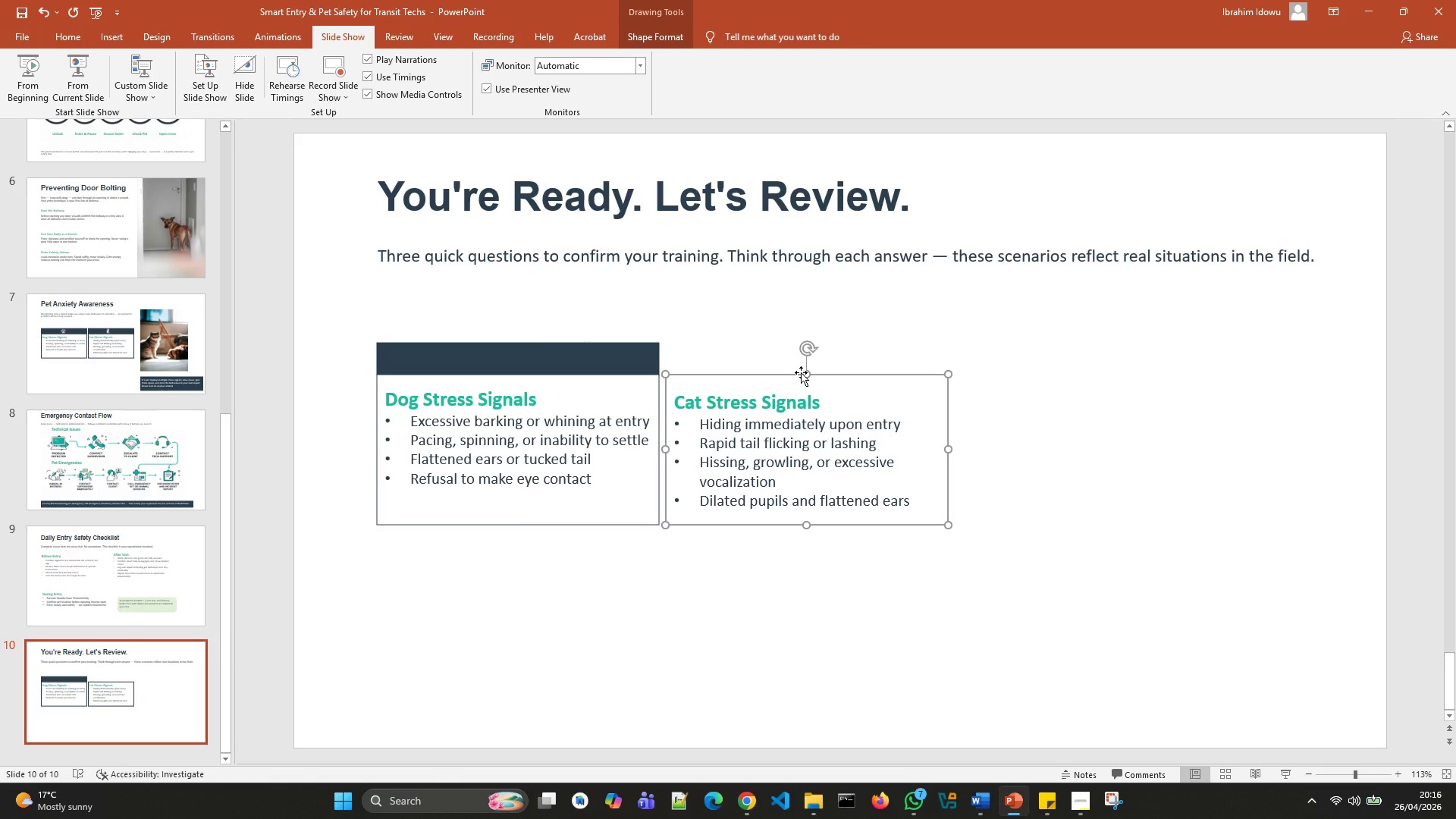 
key(Delete)
 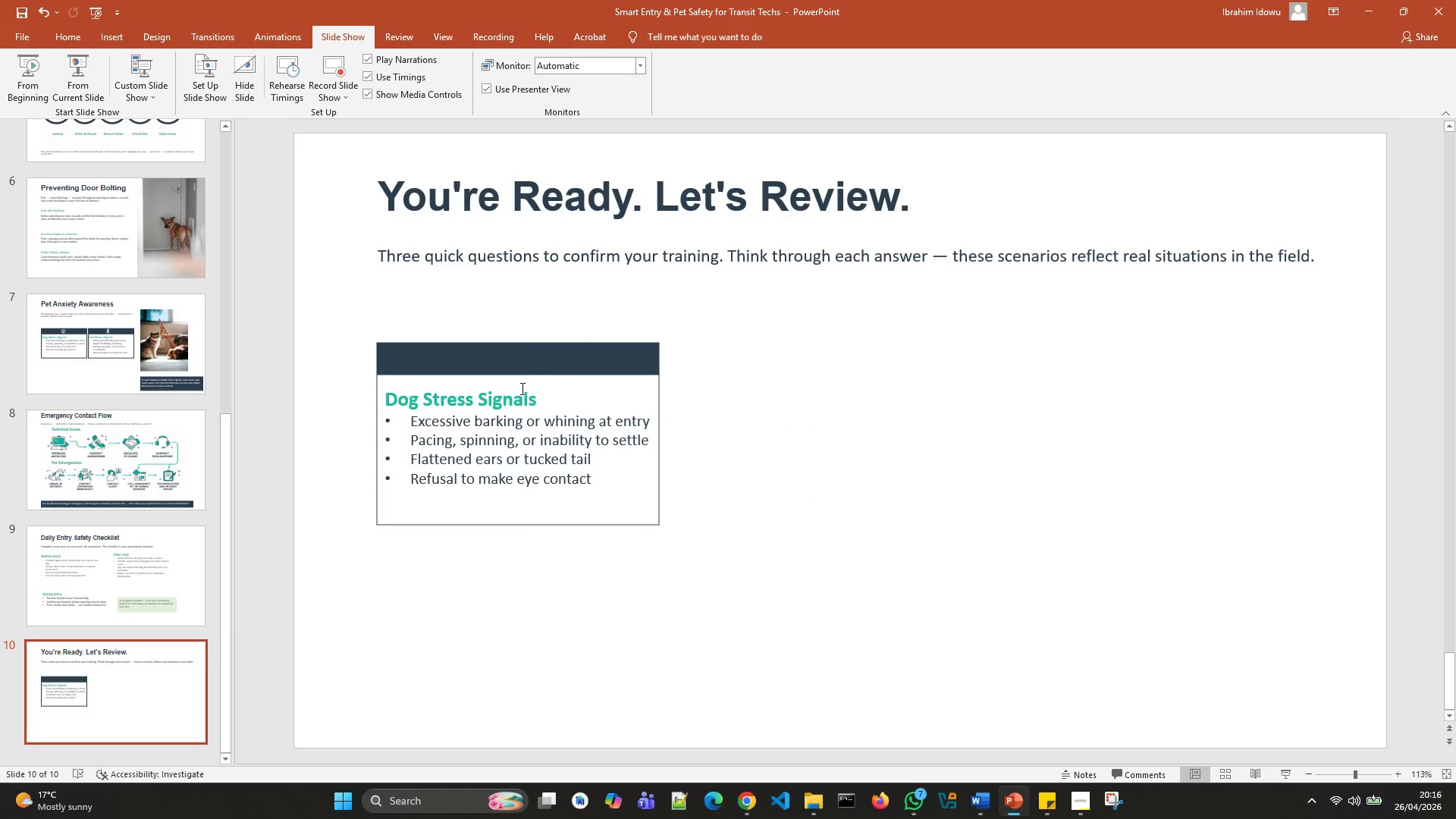 
left_click([549, 362])
 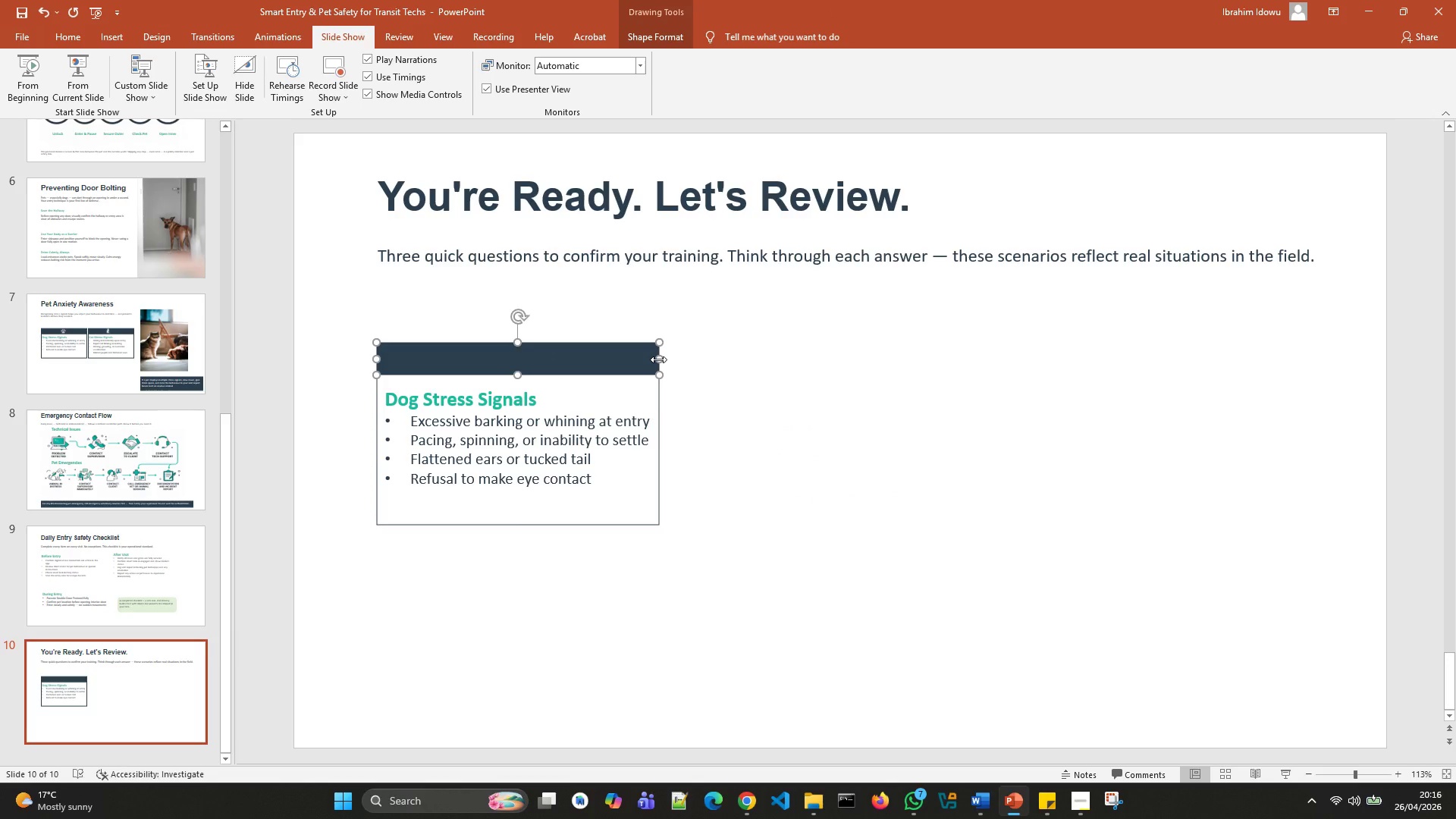 
left_click_drag(start_coordinate=[658, 359], to_coordinate=[696, 366])
 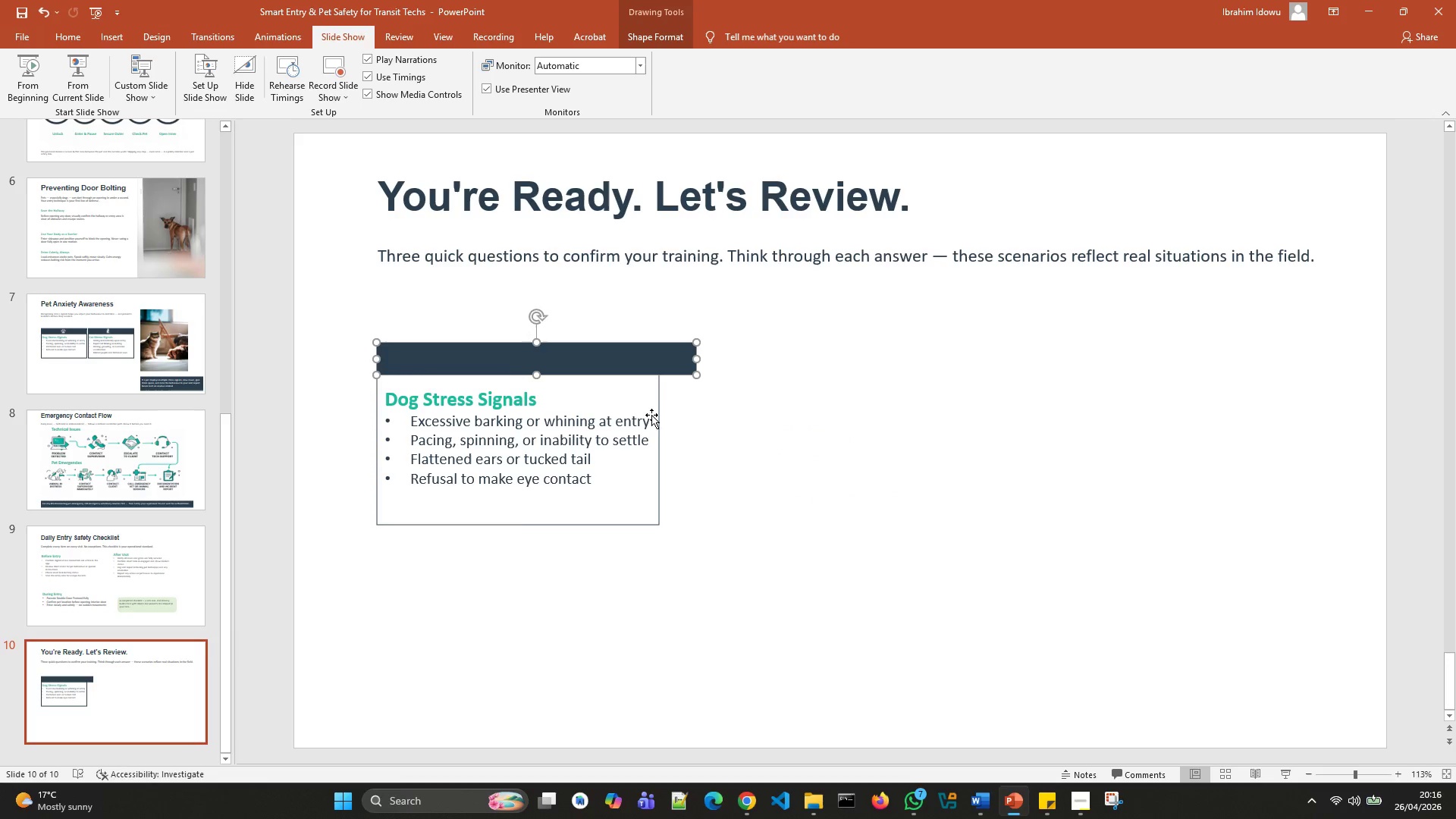 
left_click([644, 410])
 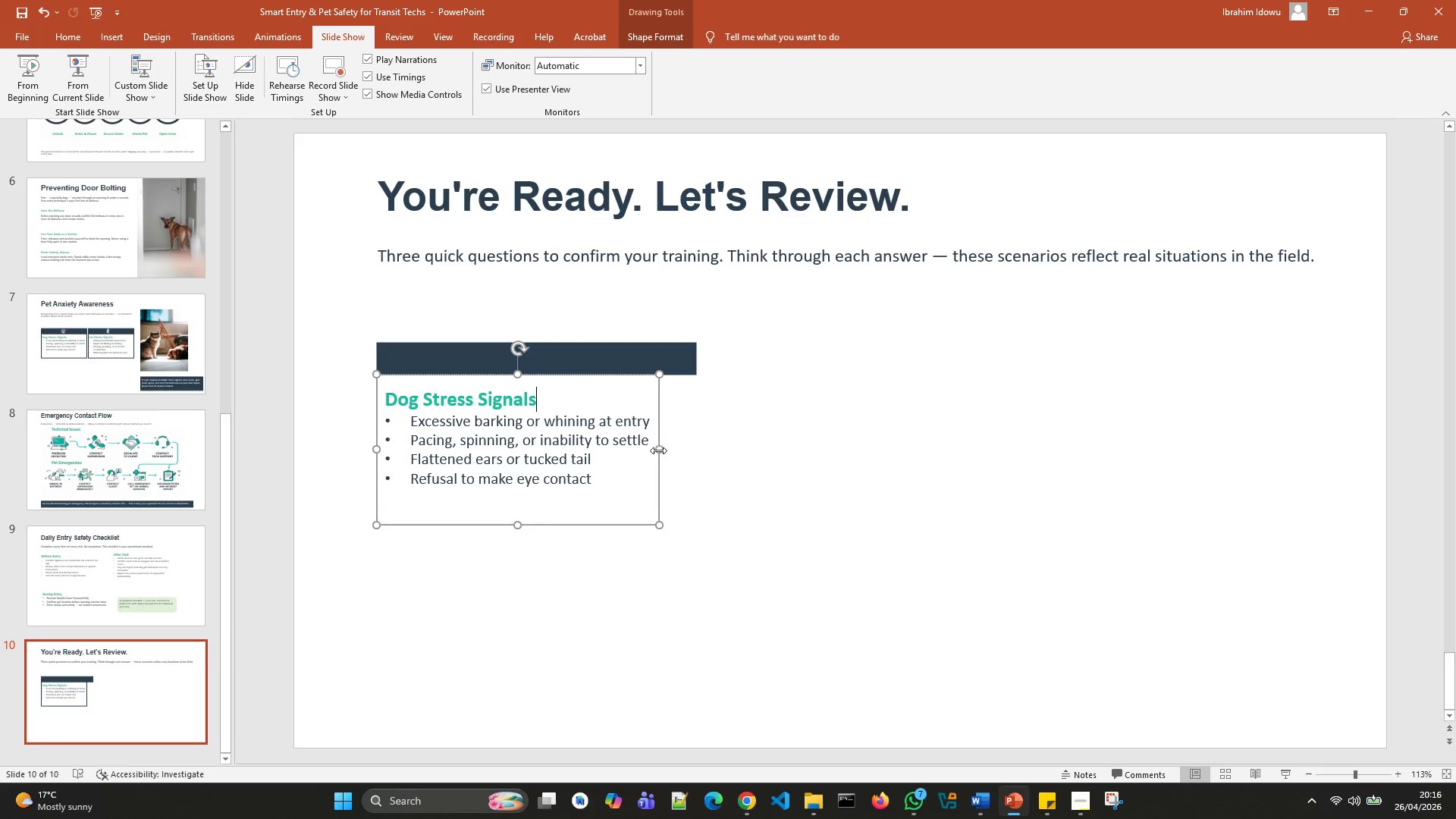 
left_click_drag(start_coordinate=[658, 451], to_coordinate=[696, 453])
 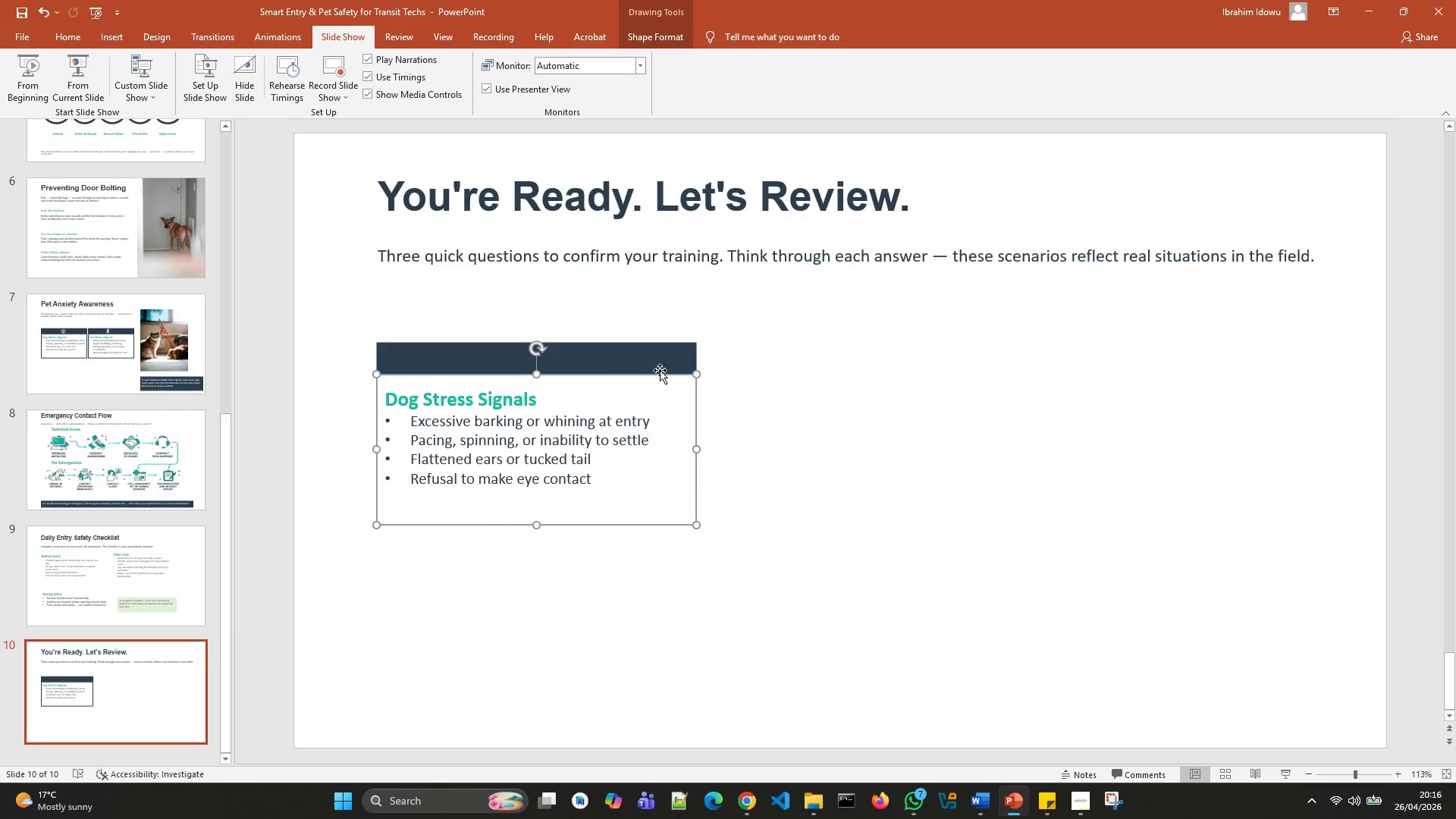 
left_click([658, 362])
 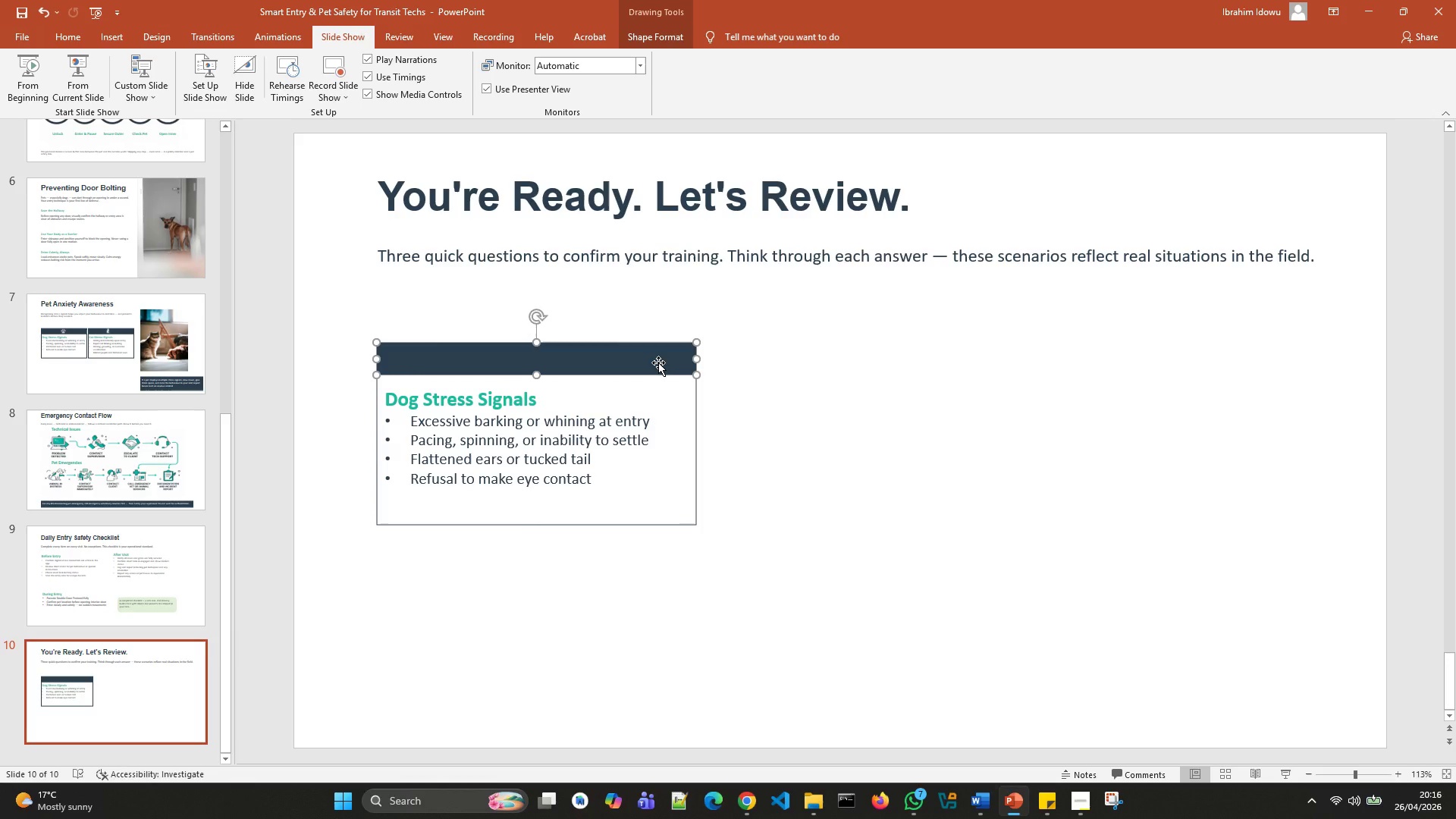 
key(Control+D)
 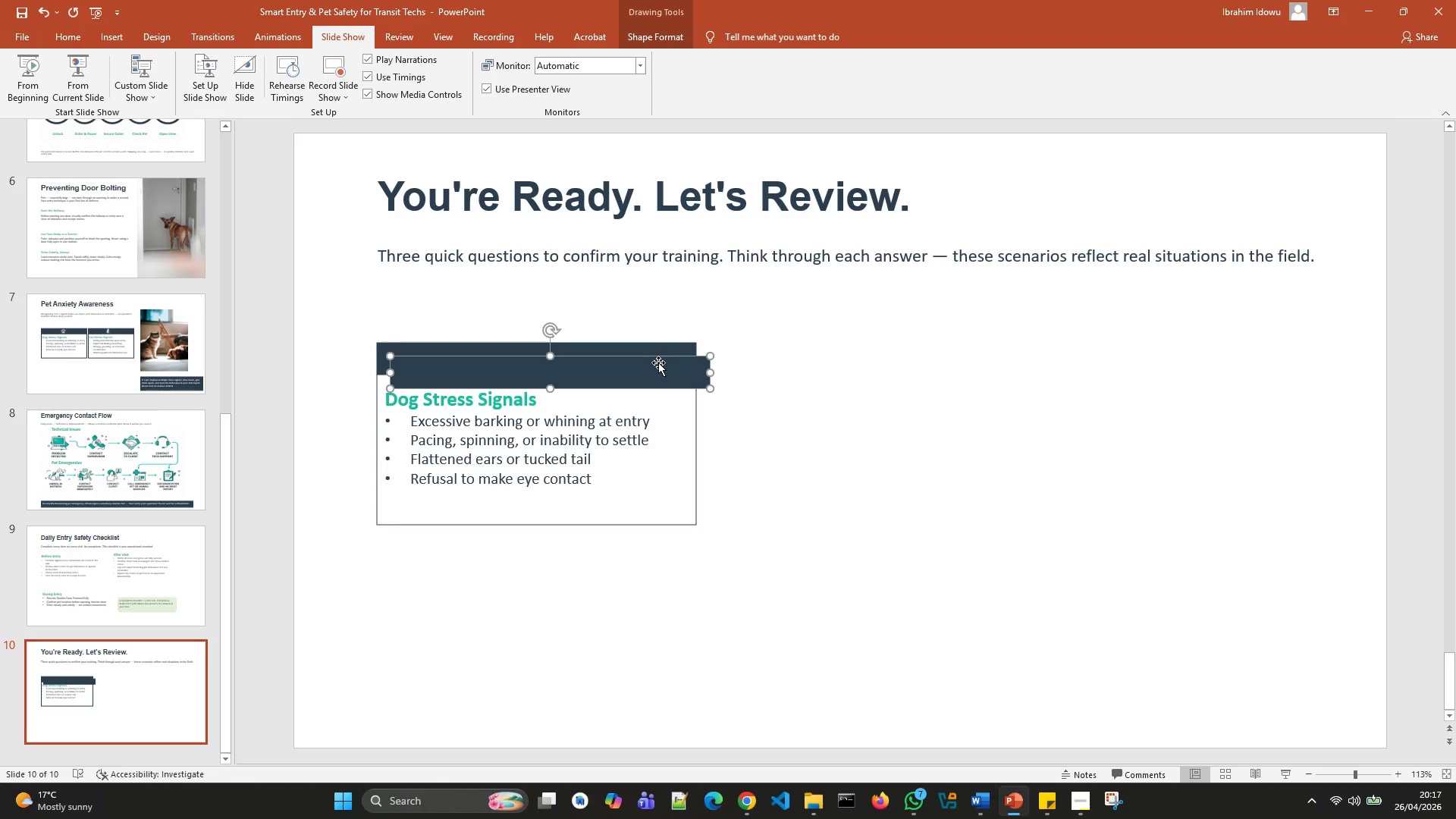 
left_click_drag(start_coordinate=[658, 362], to_coordinate=[977, 347])
 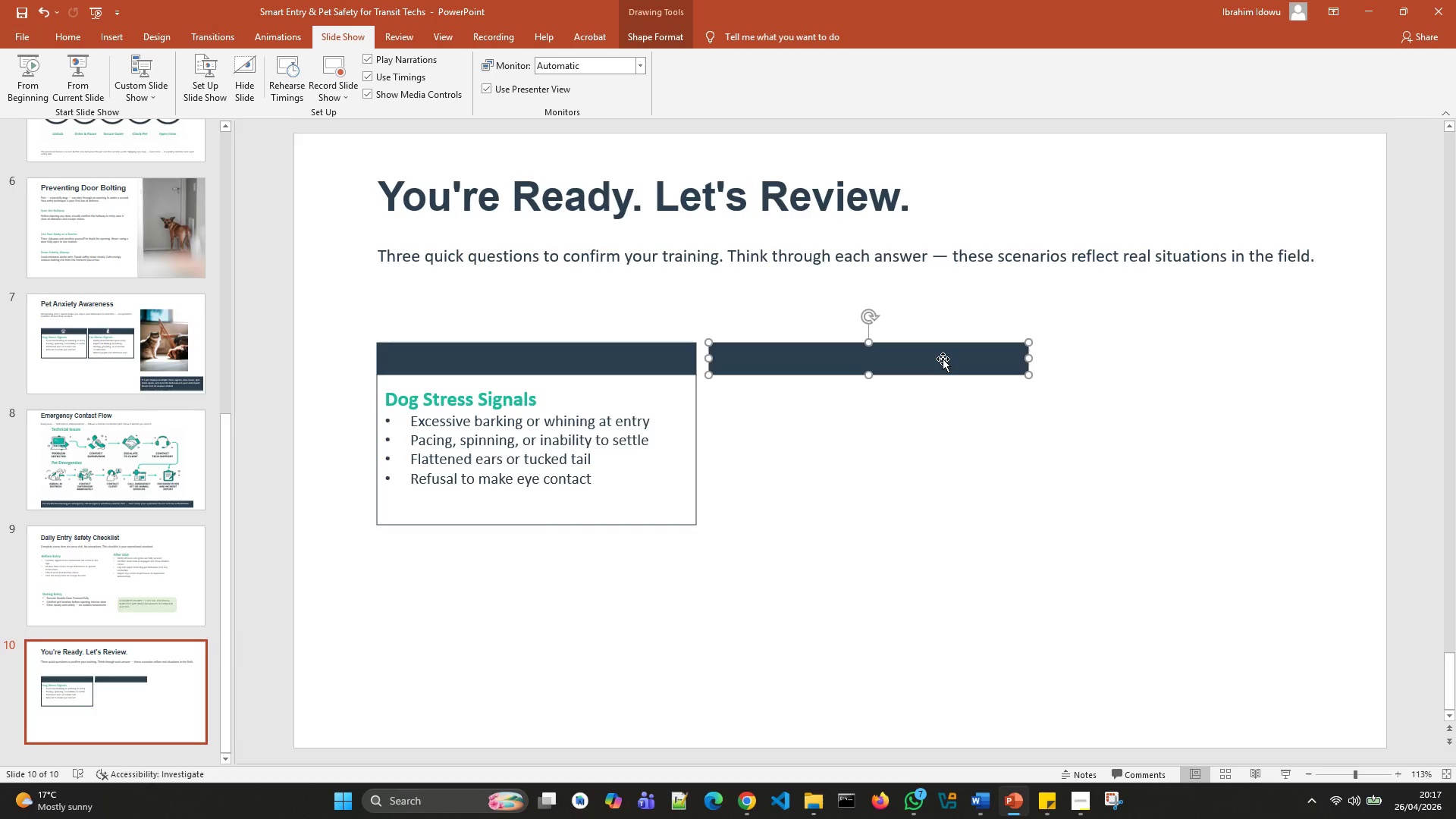 
key(Control+D)
 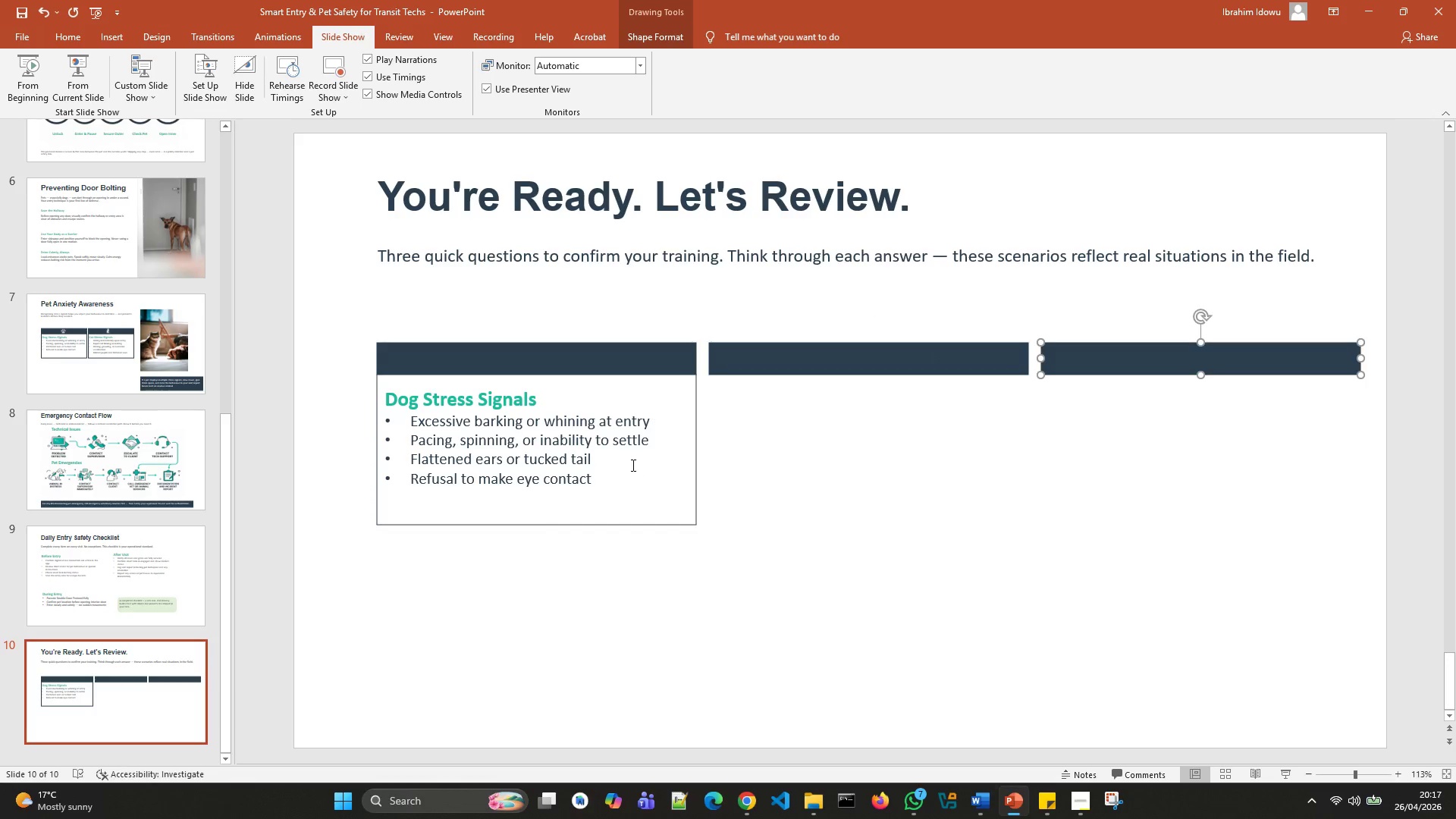 
left_click([676, 419])
 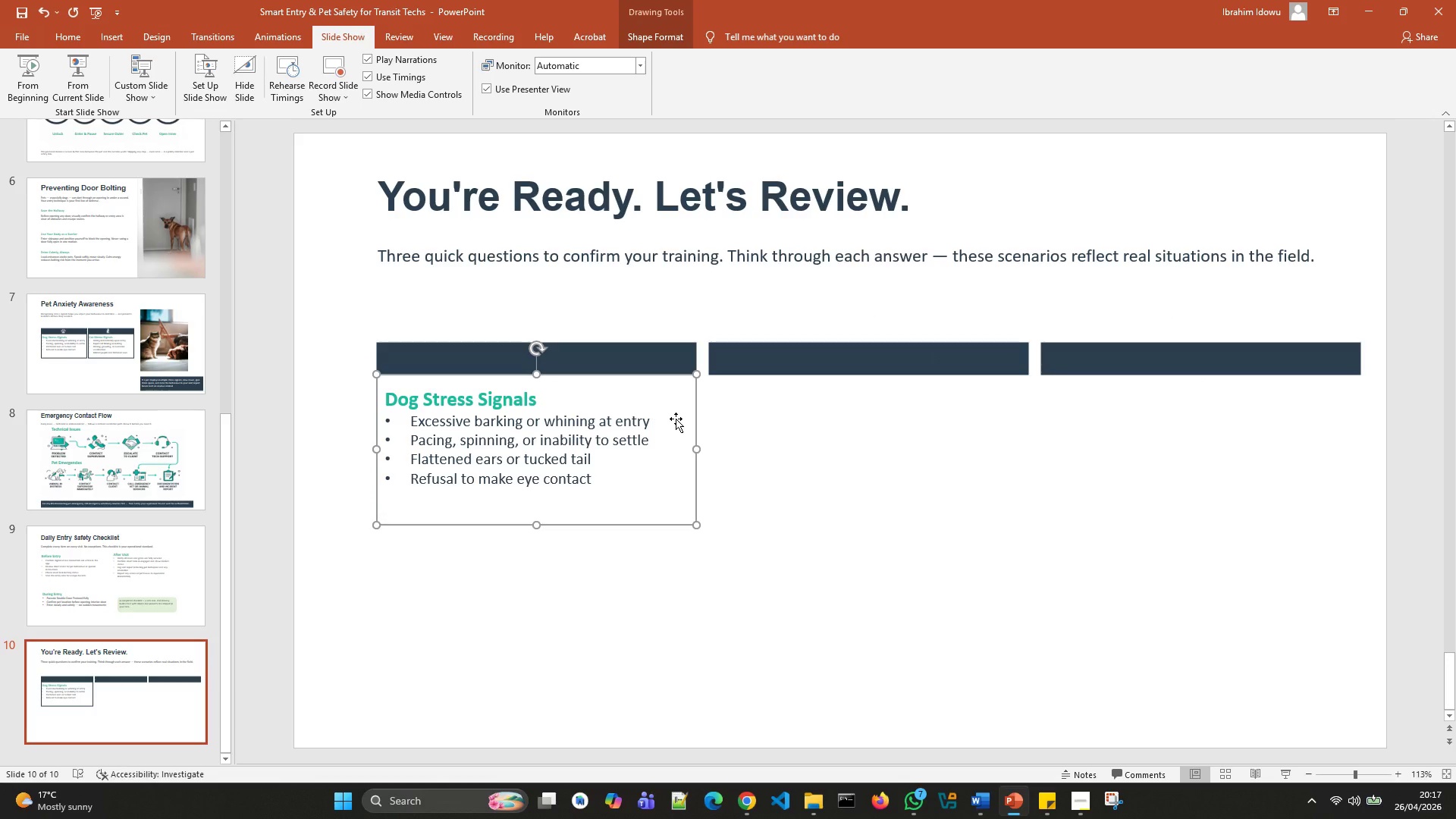 
key(Control+D)
 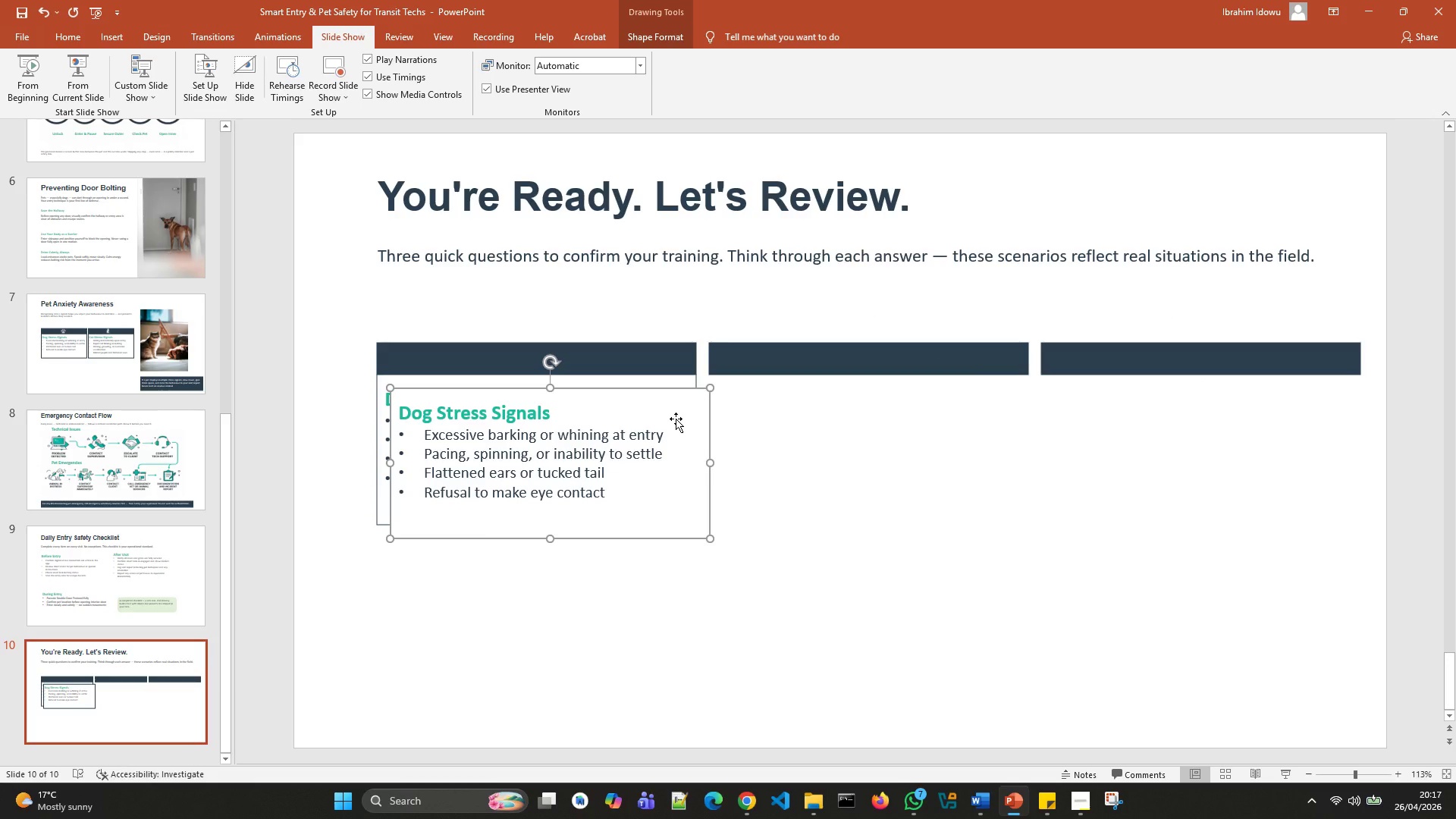 
left_click_drag(start_coordinate=[676, 419], to_coordinate=[993, 407])
 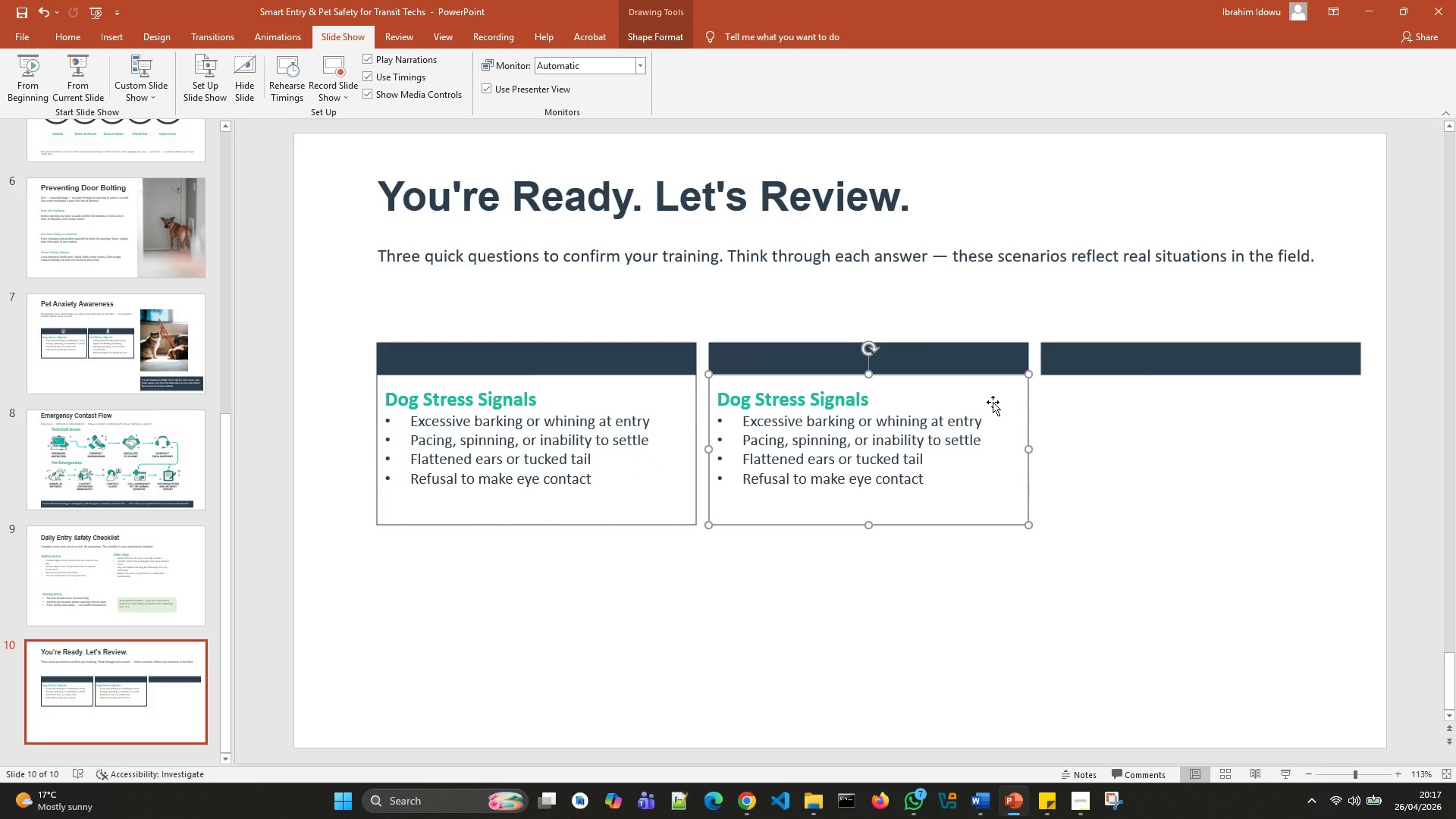 
key(Control+D)
 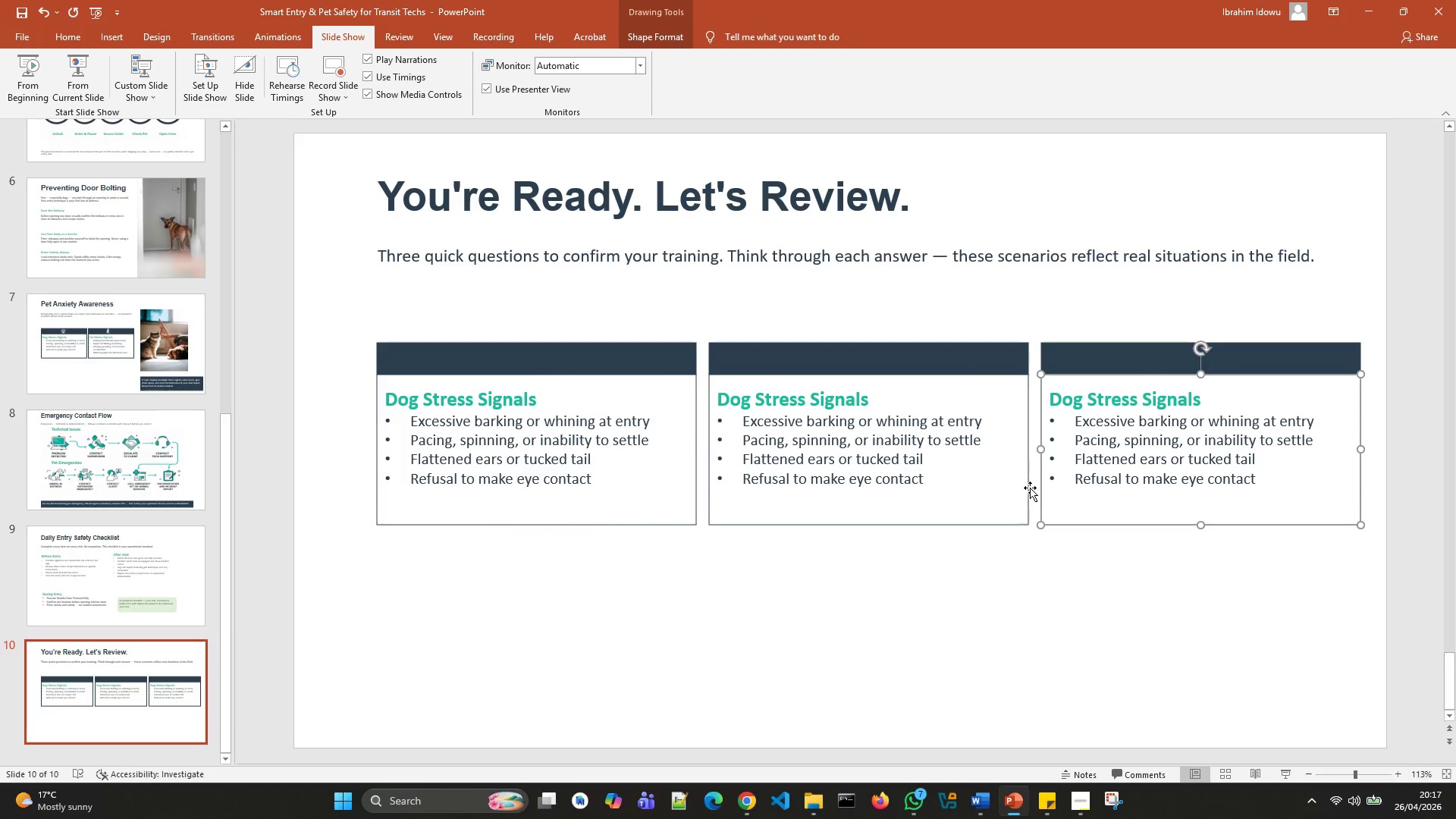 
left_click([1019, 611])
 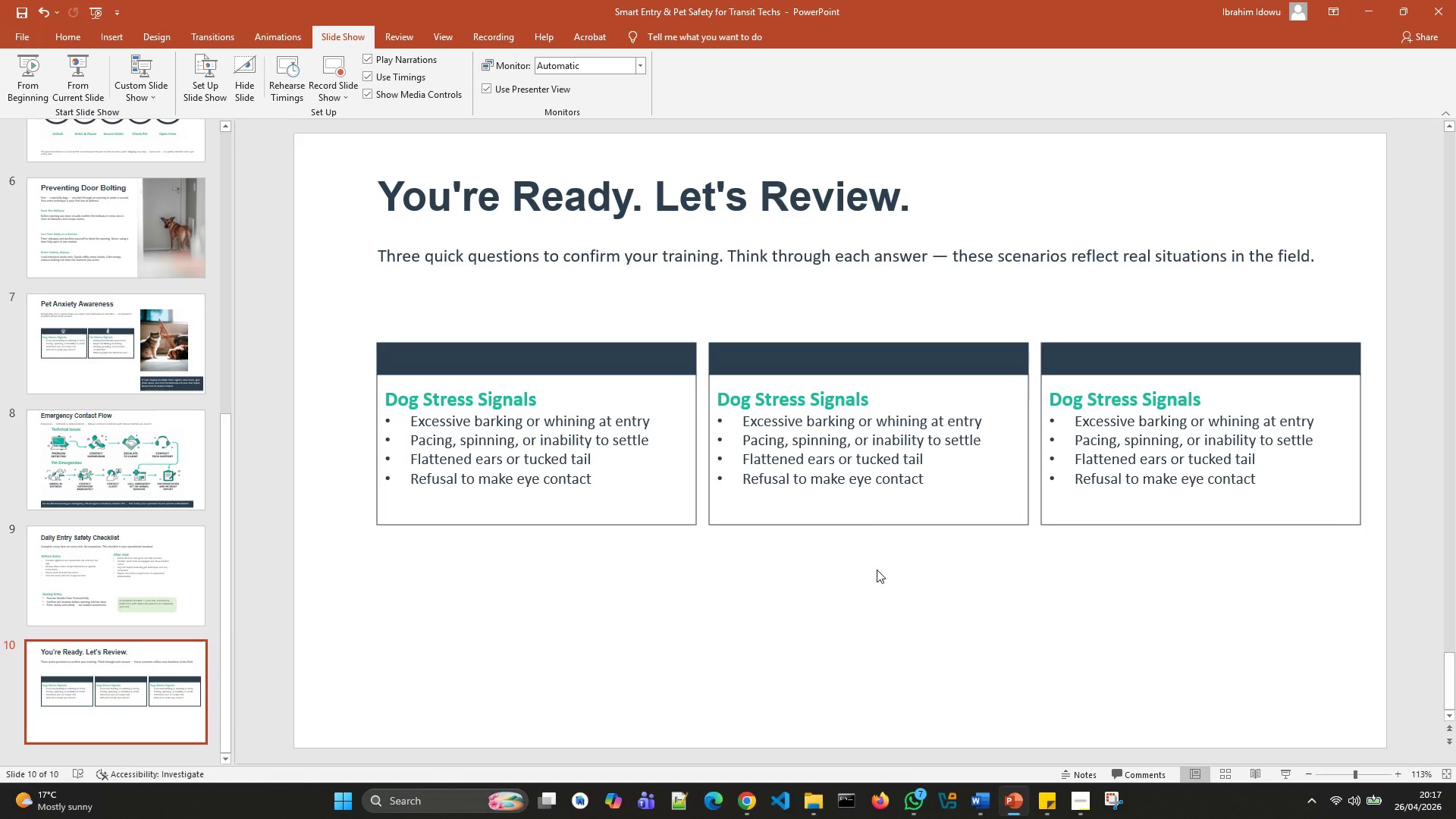 
left_click([595, 511])
 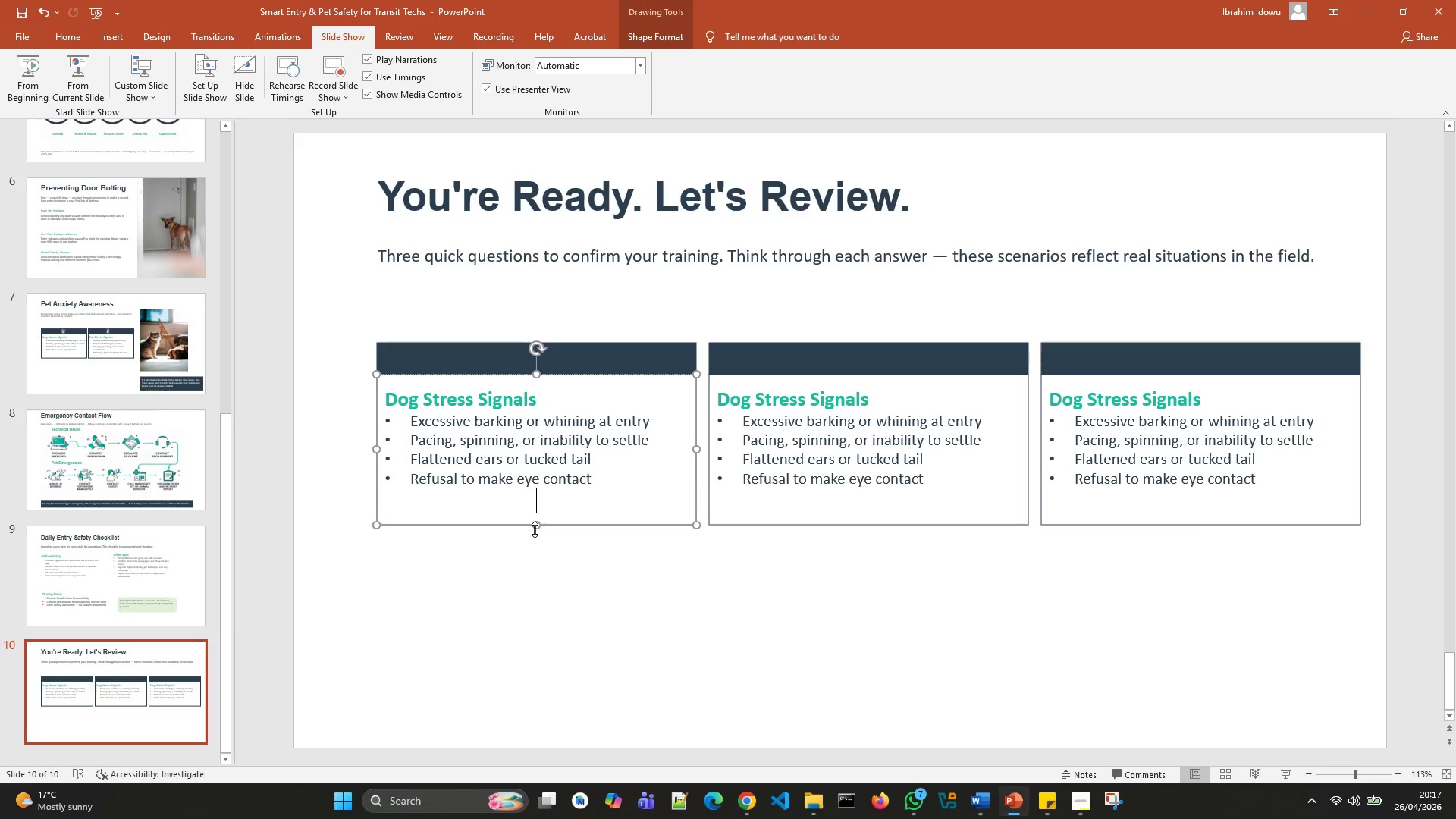 
left_click_drag(start_coordinate=[535, 528], to_coordinate=[539, 585])
 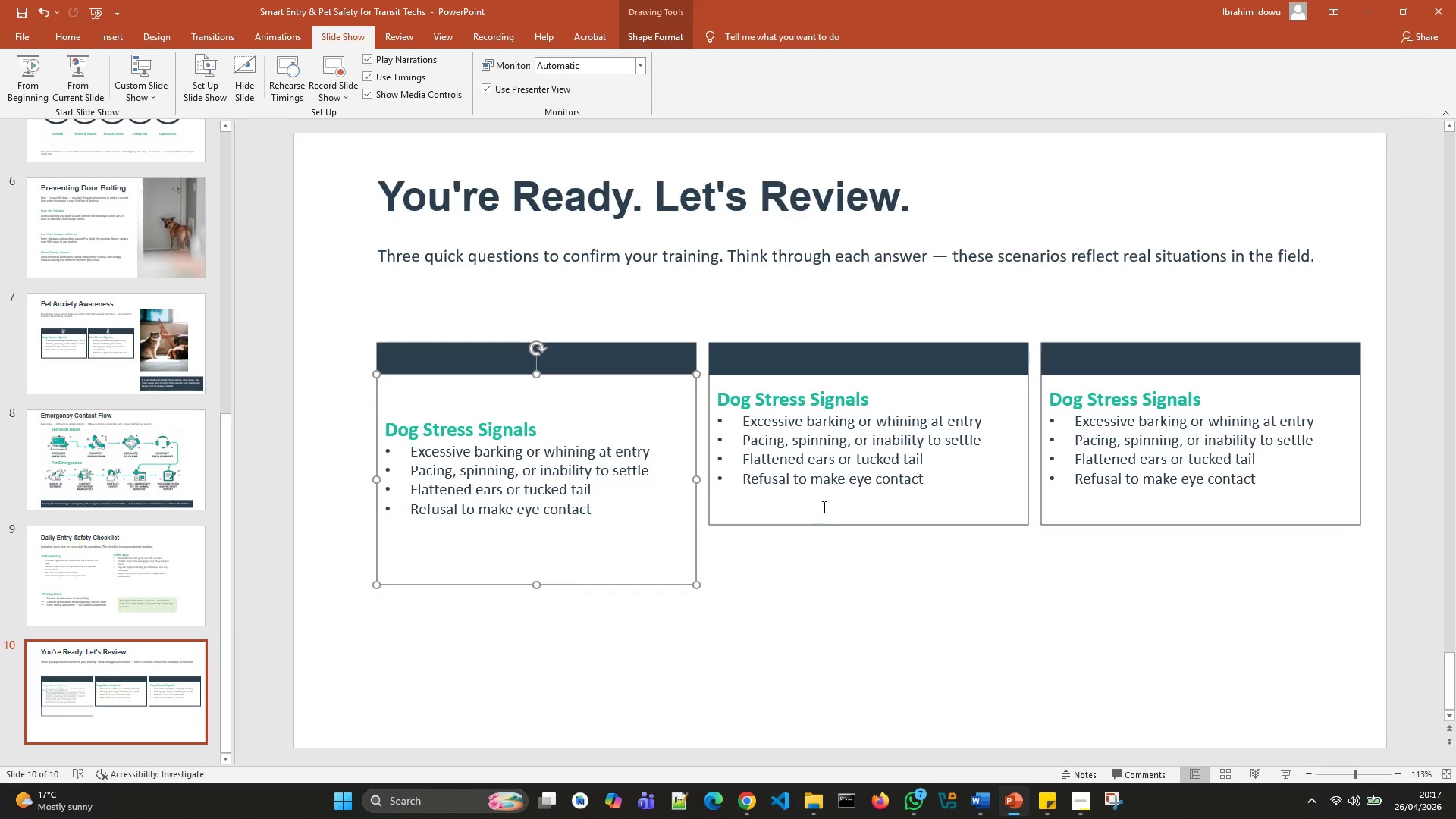 
left_click([823, 506])
 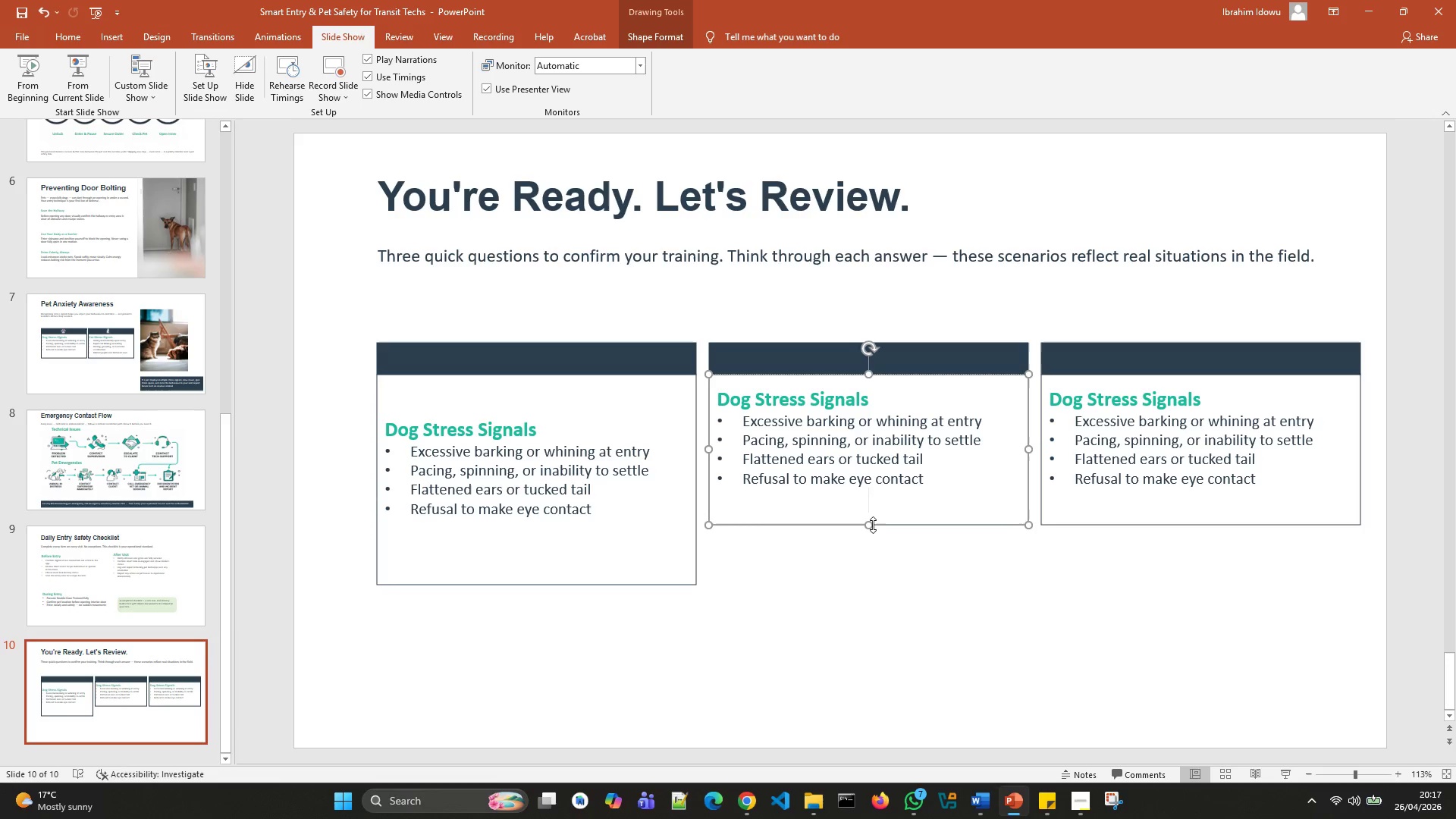 
left_click_drag(start_coordinate=[871, 525], to_coordinate=[885, 587])
 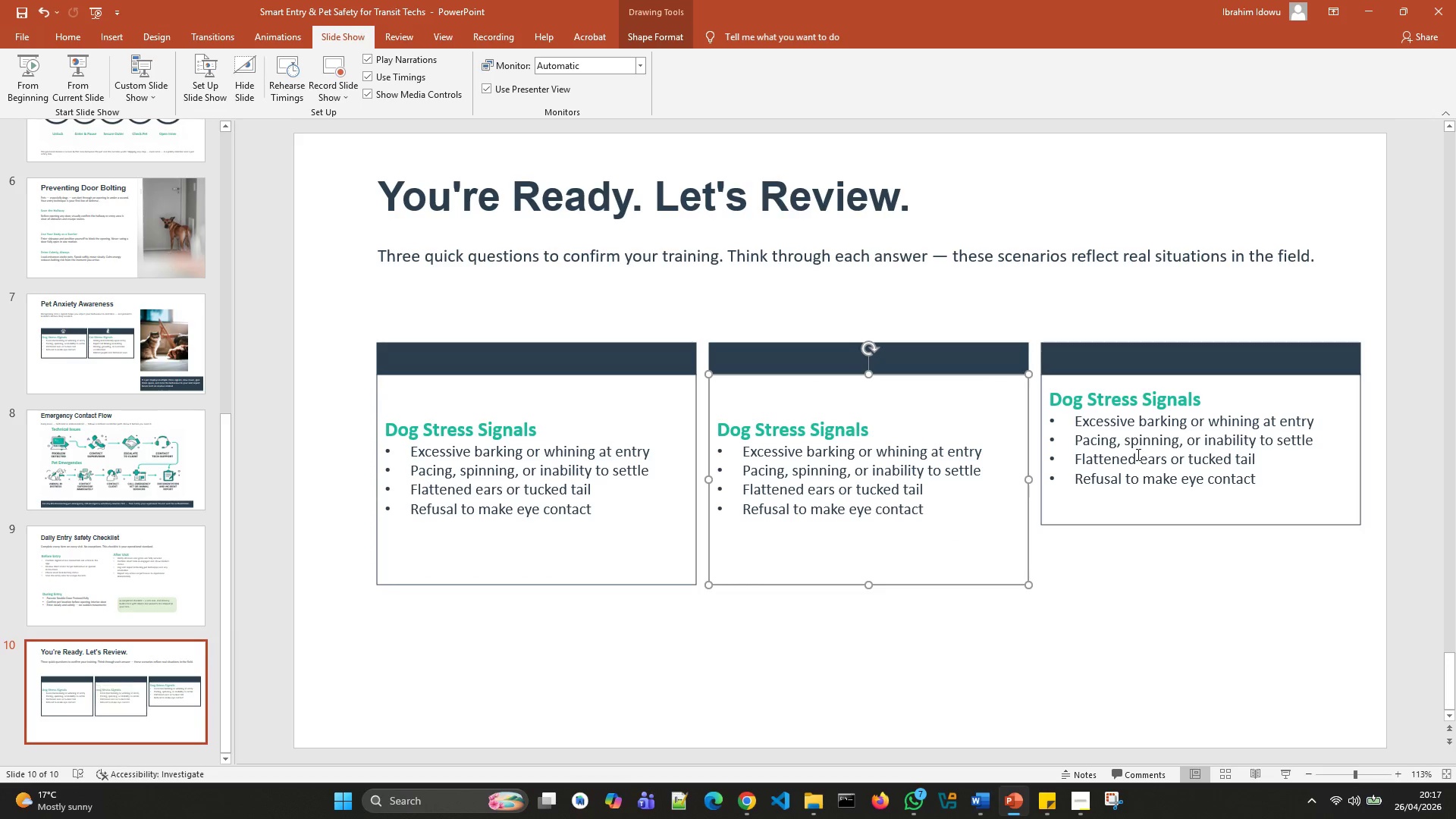 
left_click([1137, 454])
 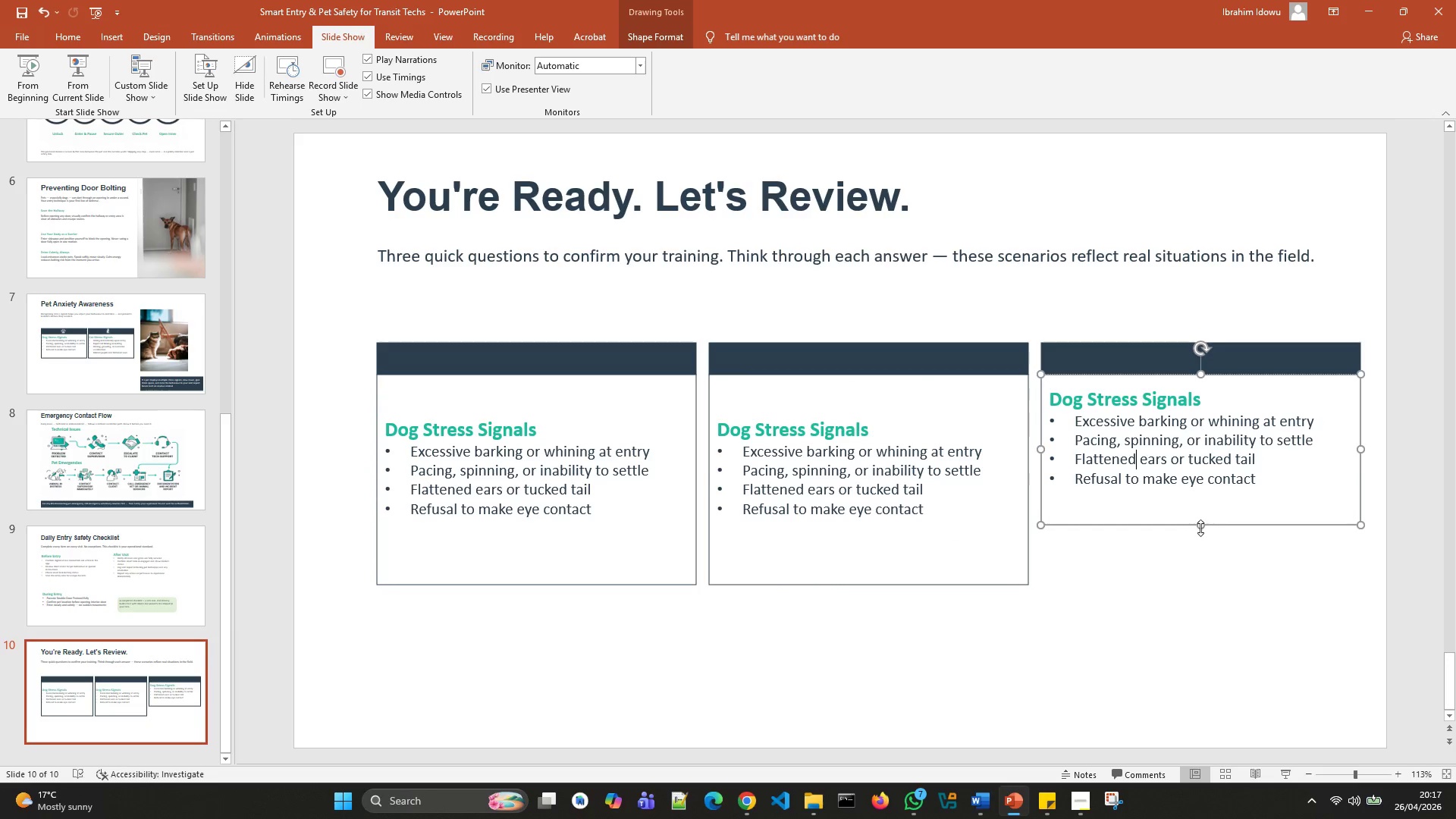 
left_click_drag(start_coordinate=[1200, 526], to_coordinate=[1218, 585])
 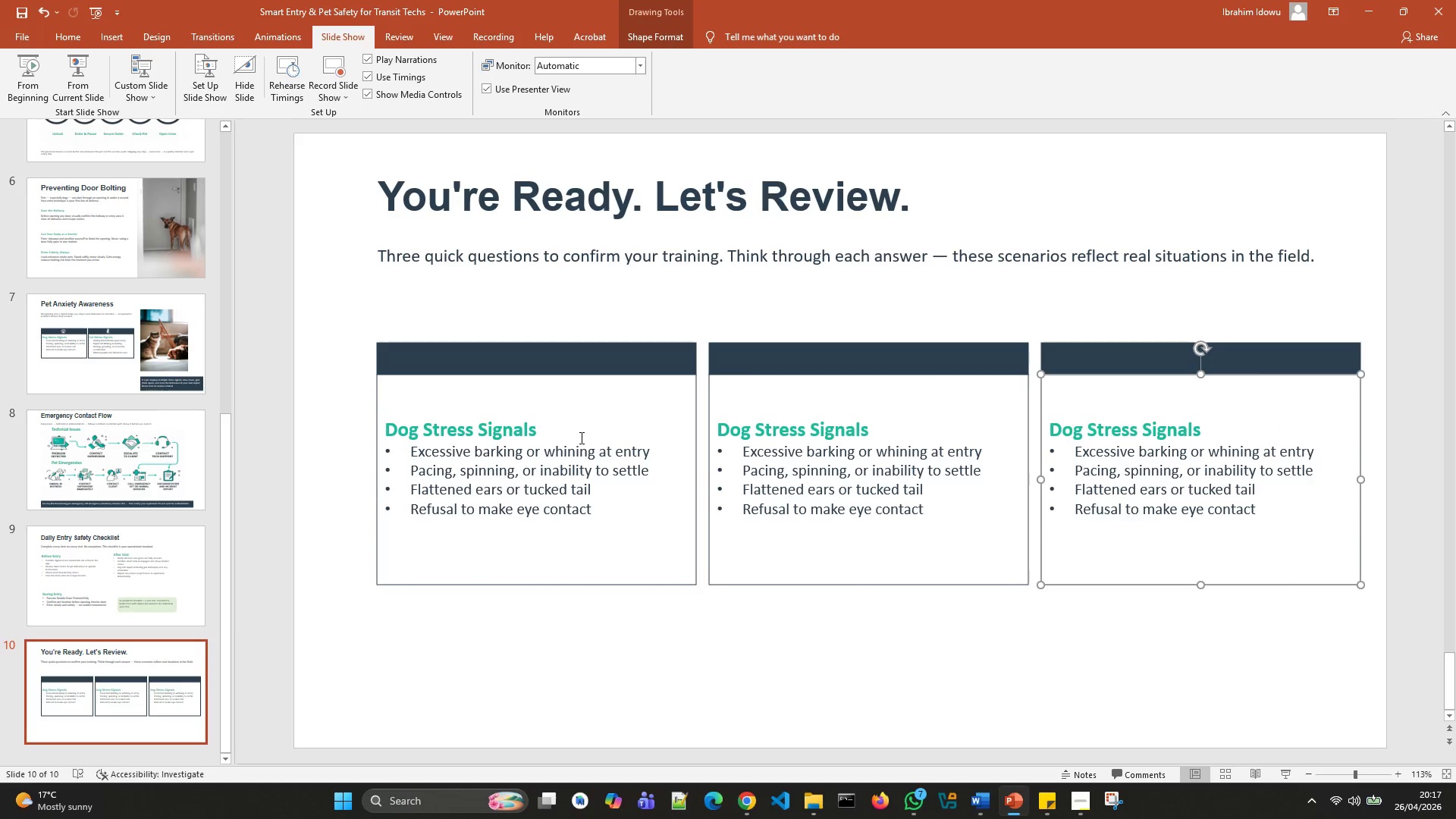 
left_click([577, 435])
 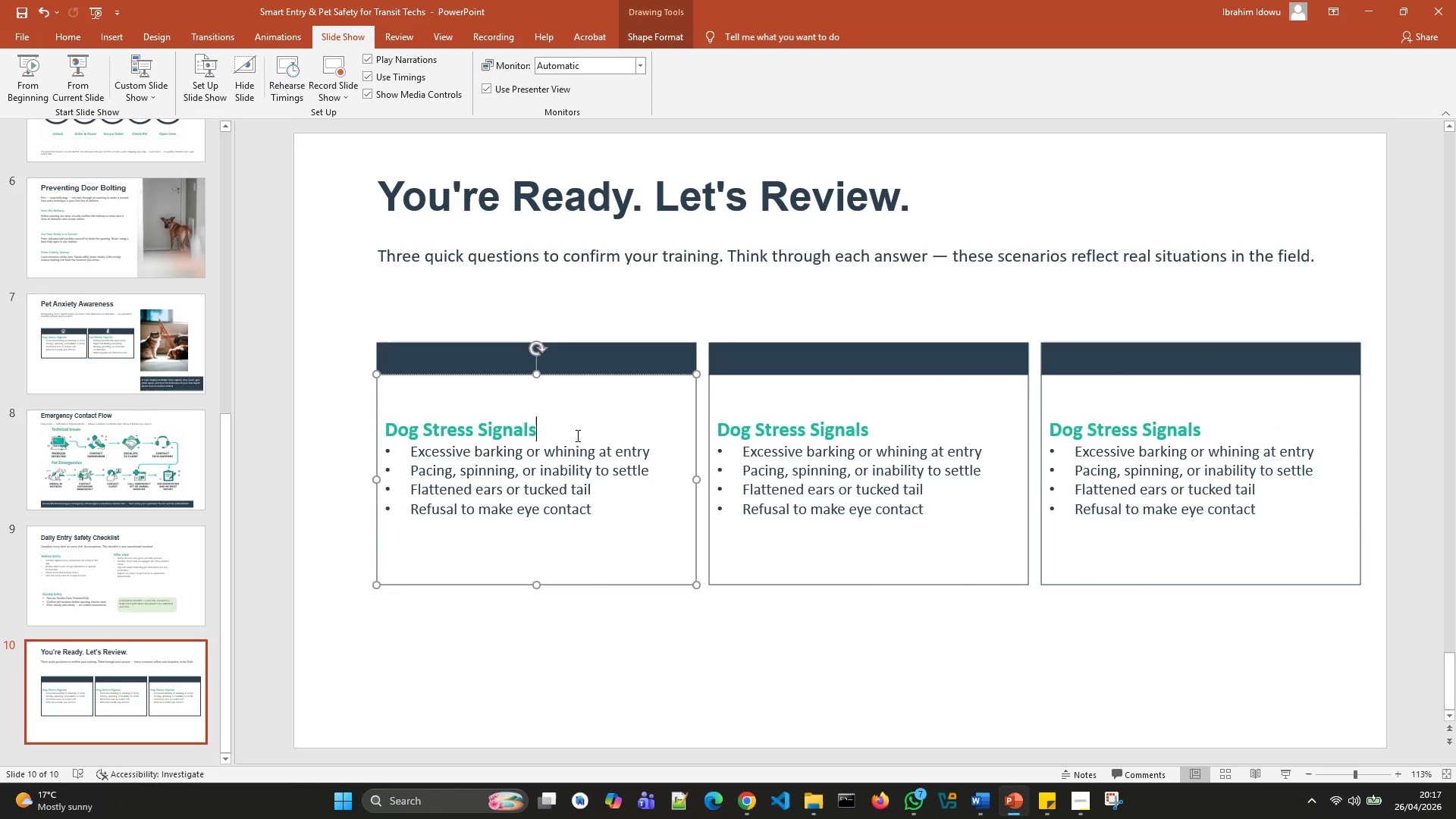 
left_click_drag(start_coordinate=[576, 435], to_coordinate=[388, 406])
 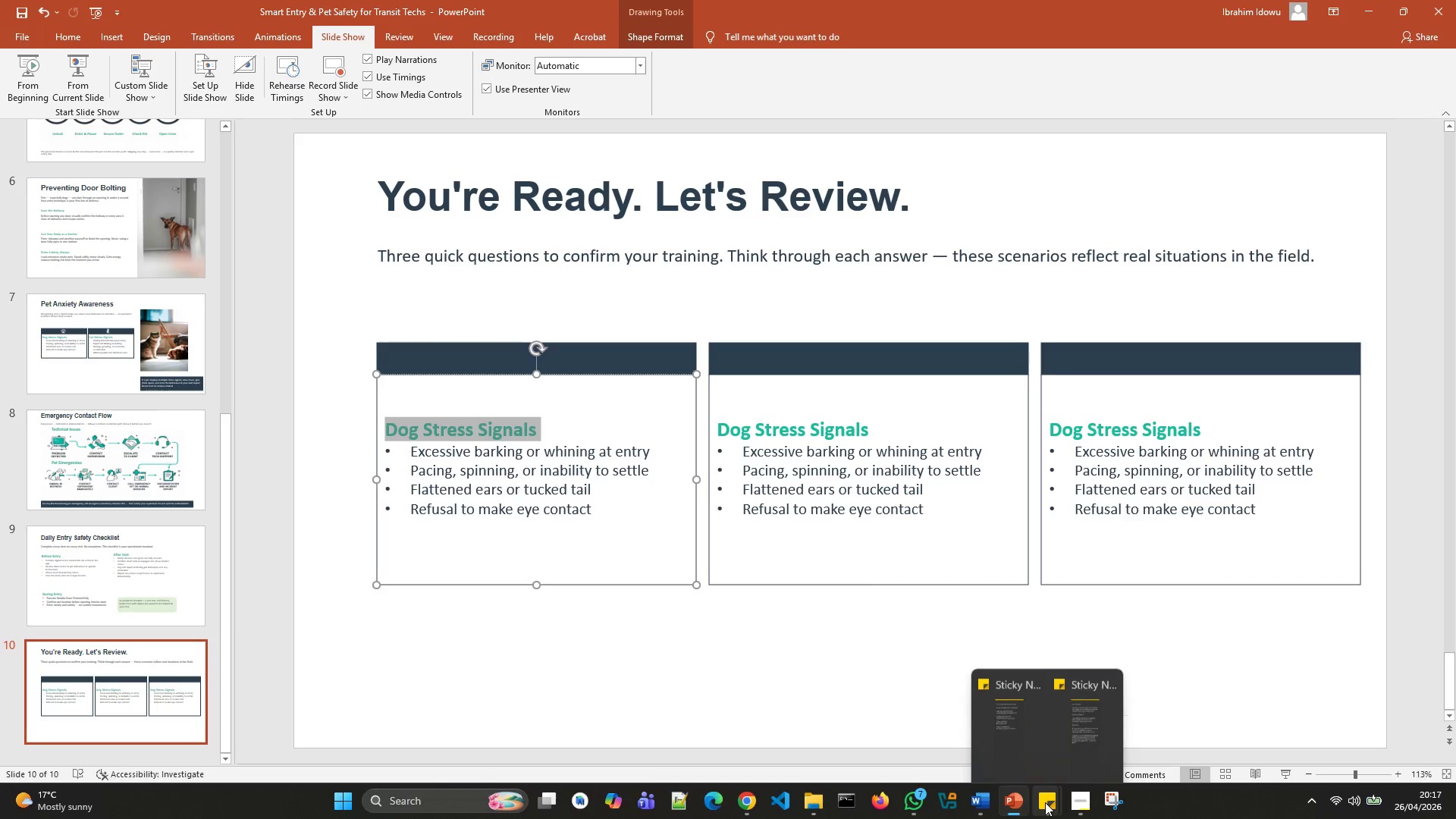 
wait(7.77)
 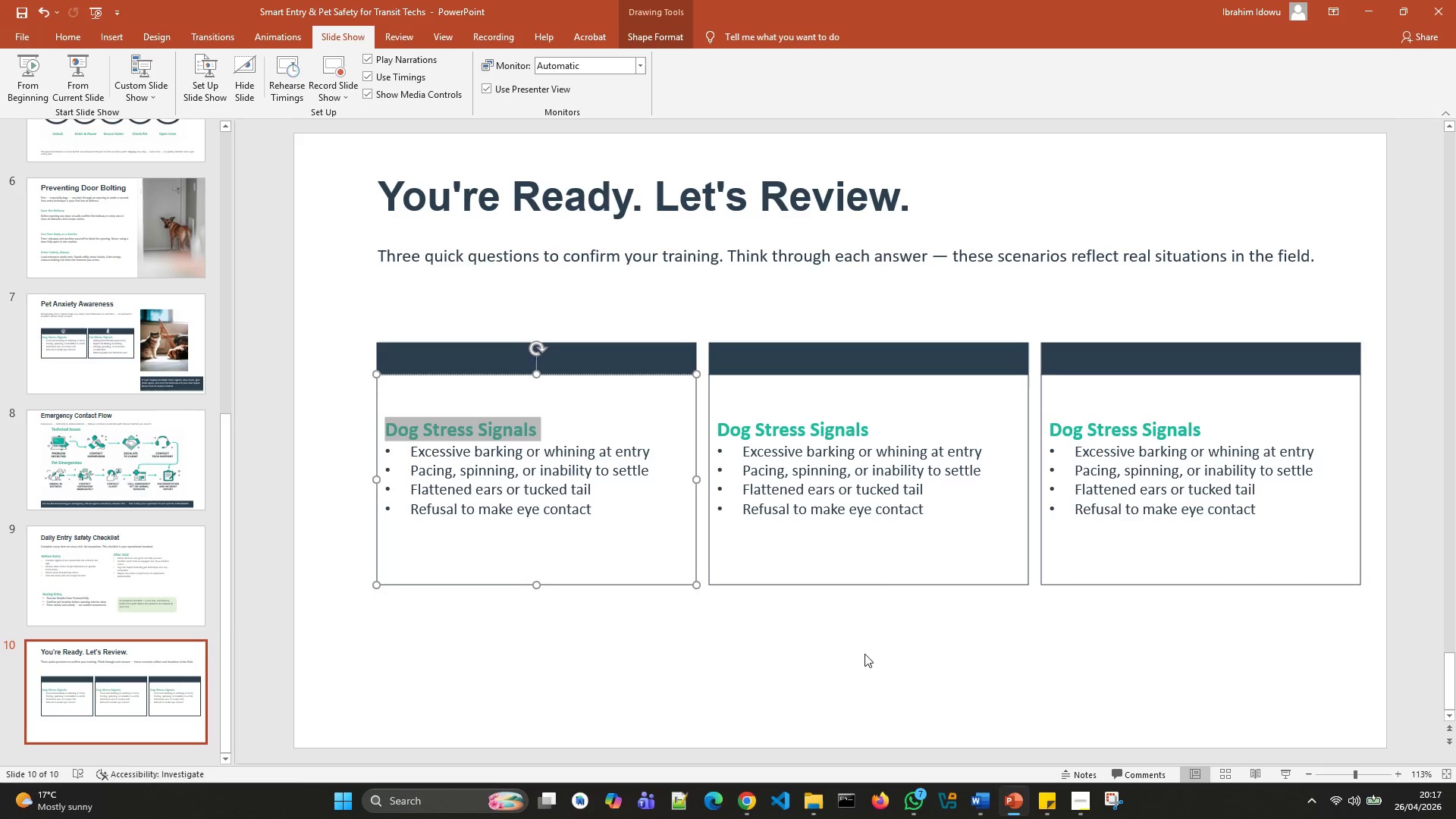 
left_click_drag(start_coordinate=[1297, 140], to_coordinate=[1193, 136])
 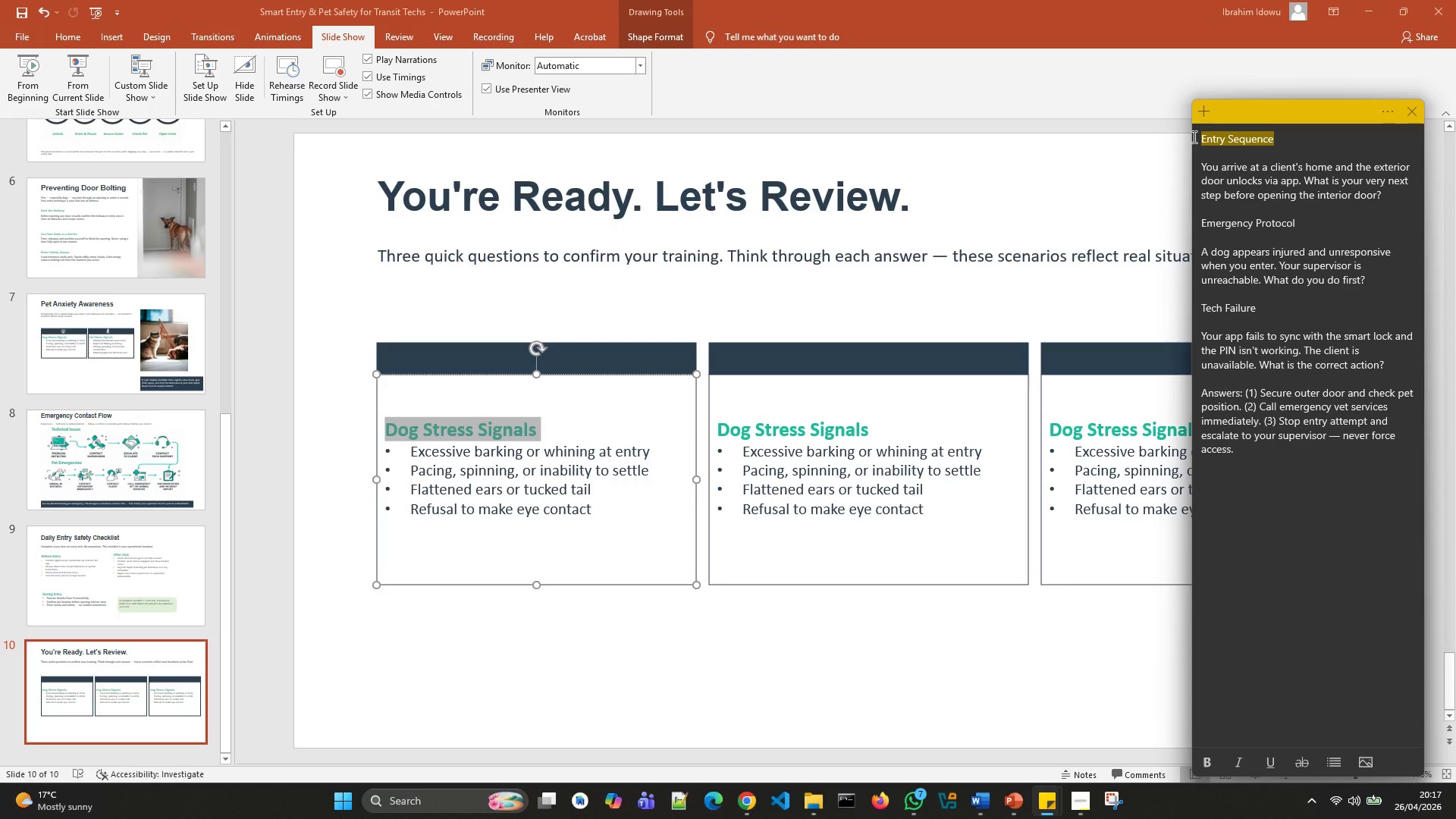 
key(Control+X)
 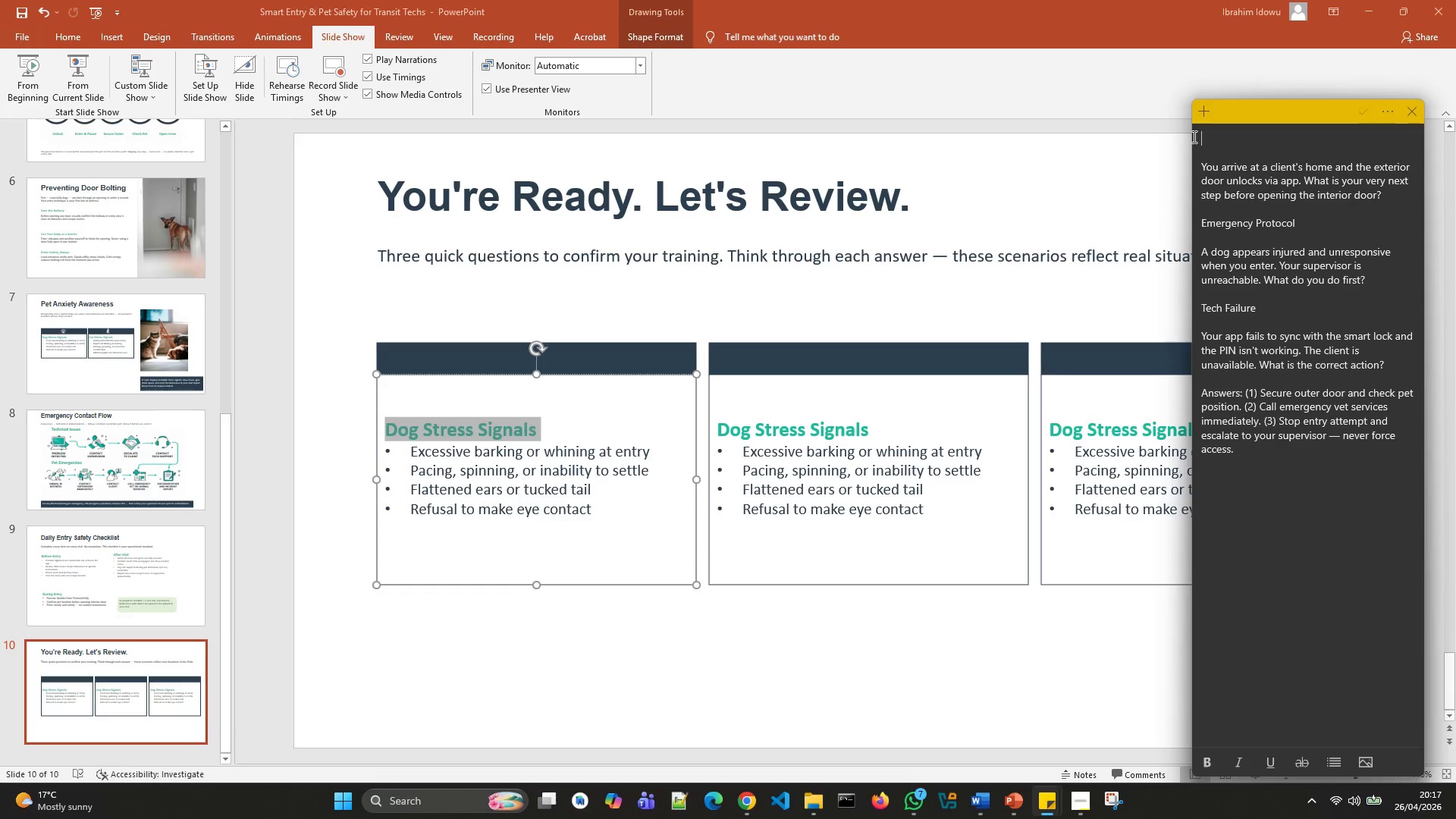 
key(Backspace)
 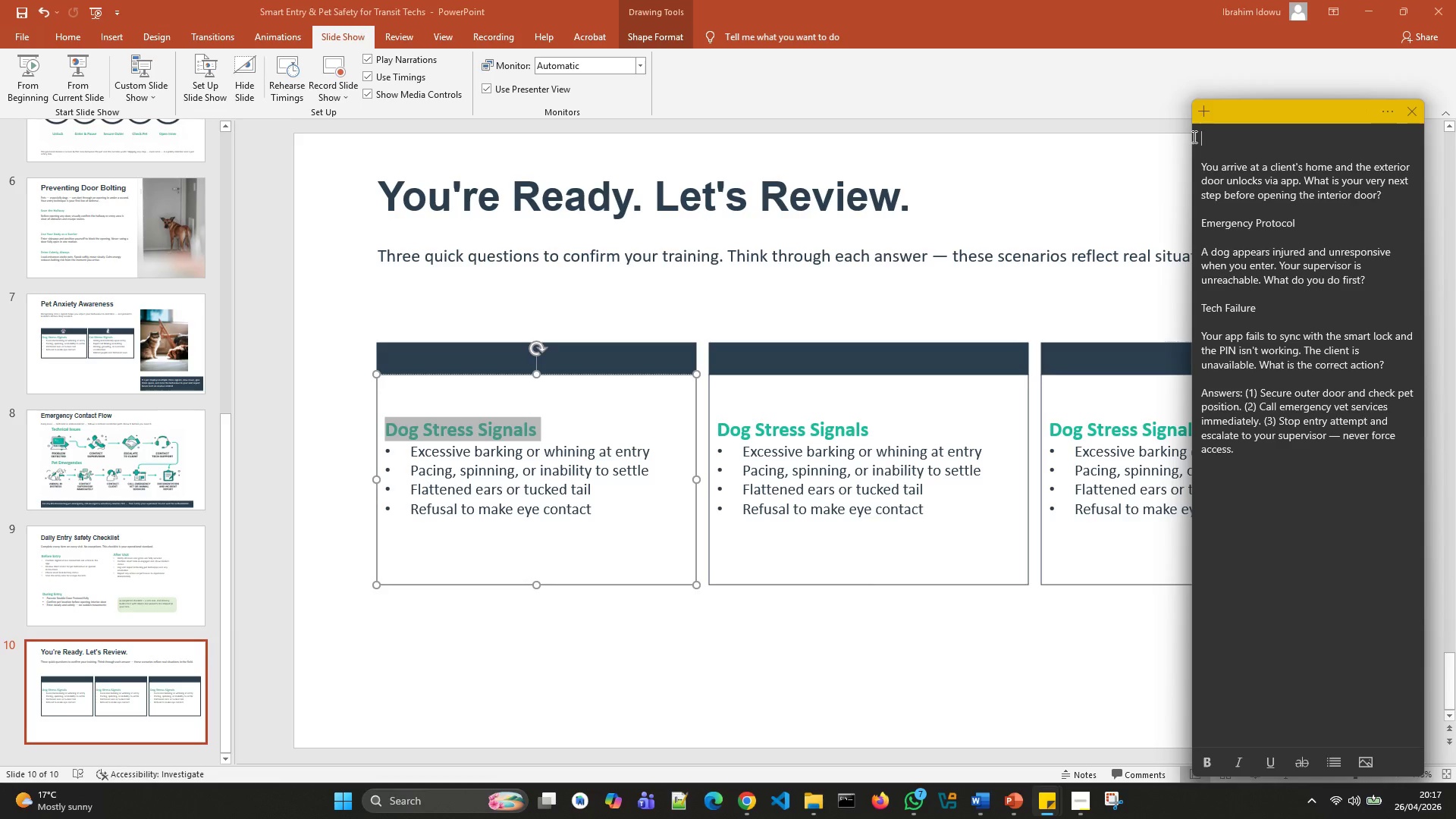 
key(ArrowDown)
 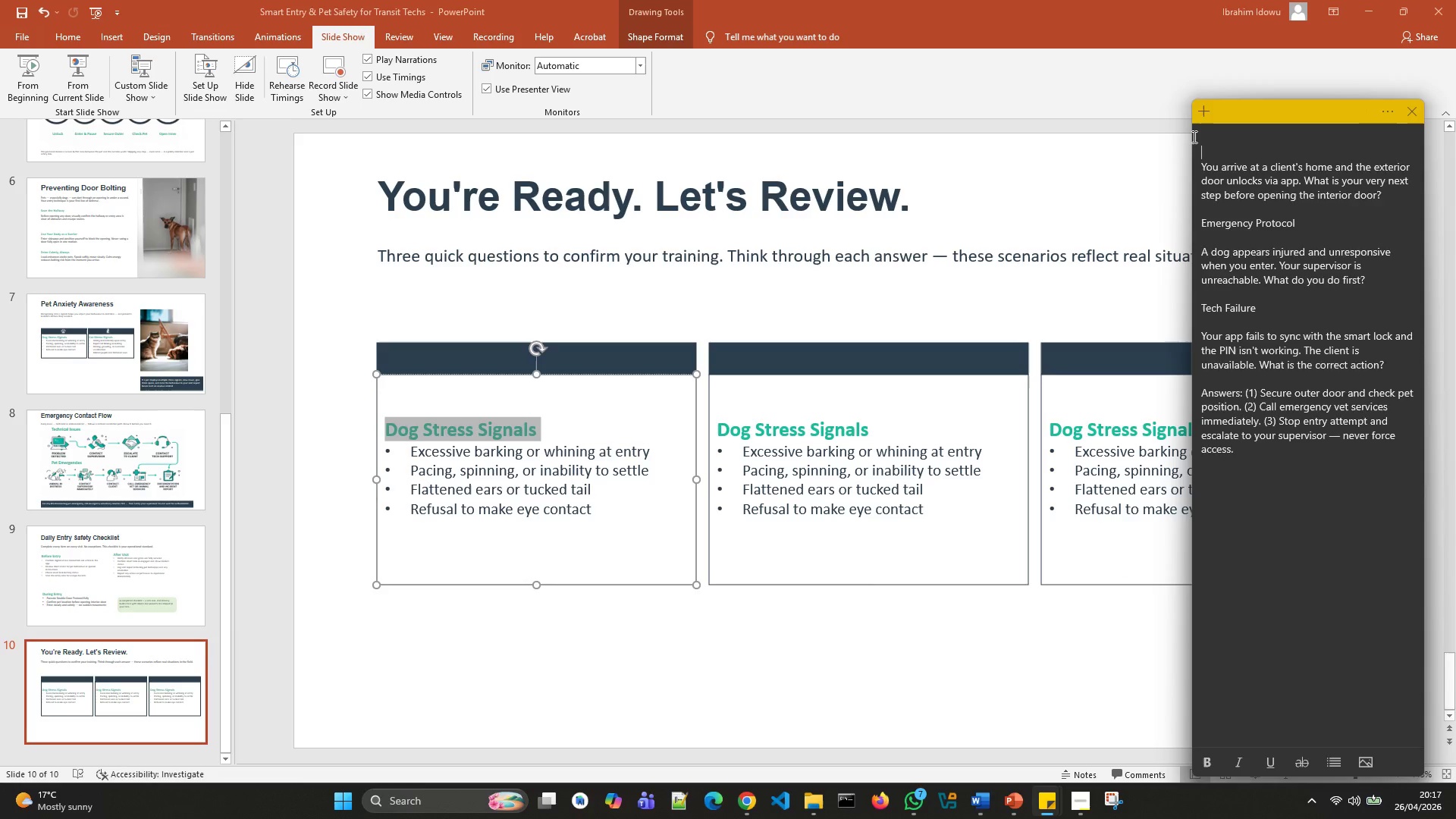 
key(Backspace)
 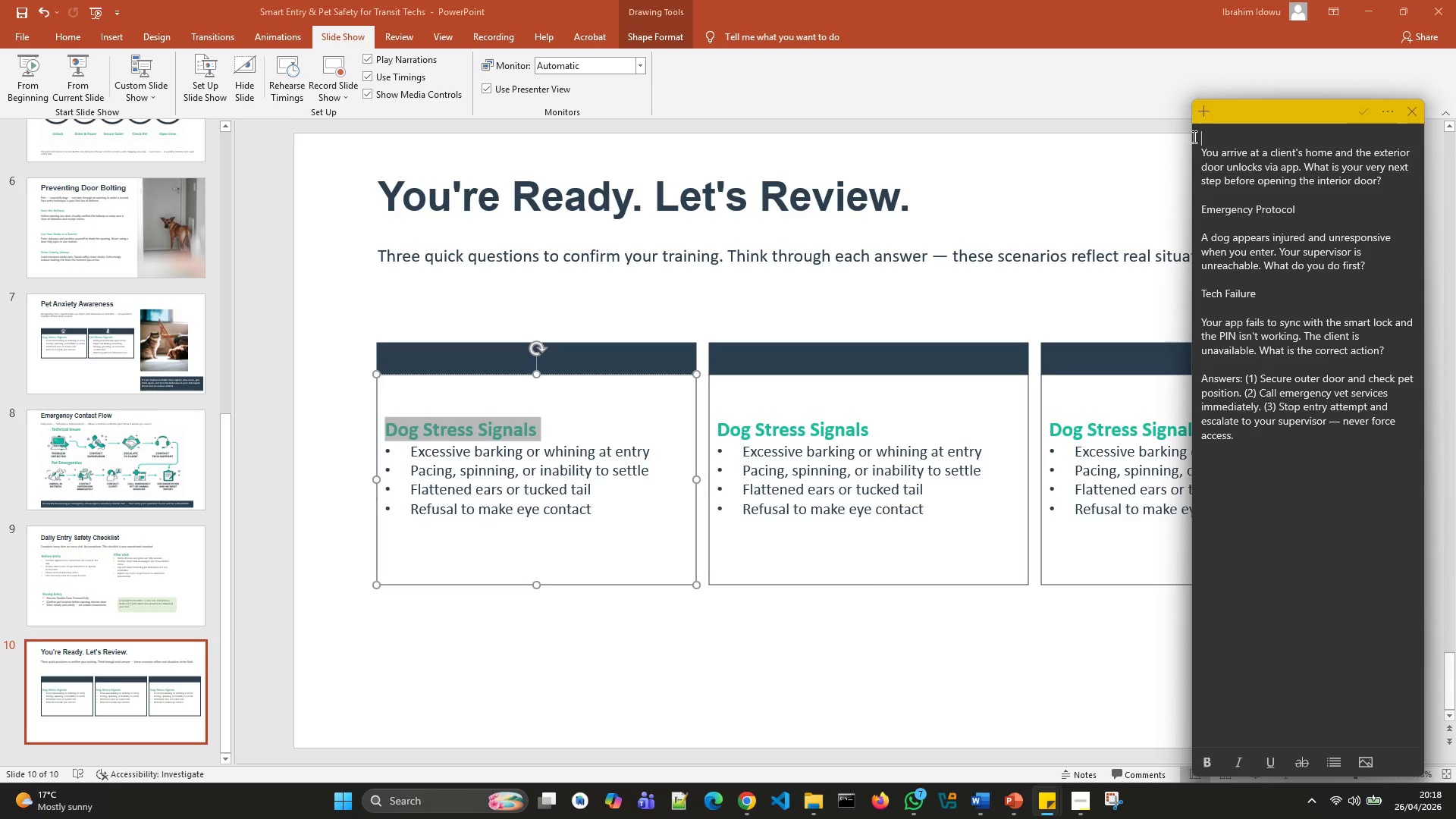 
key(ArrowDown)
 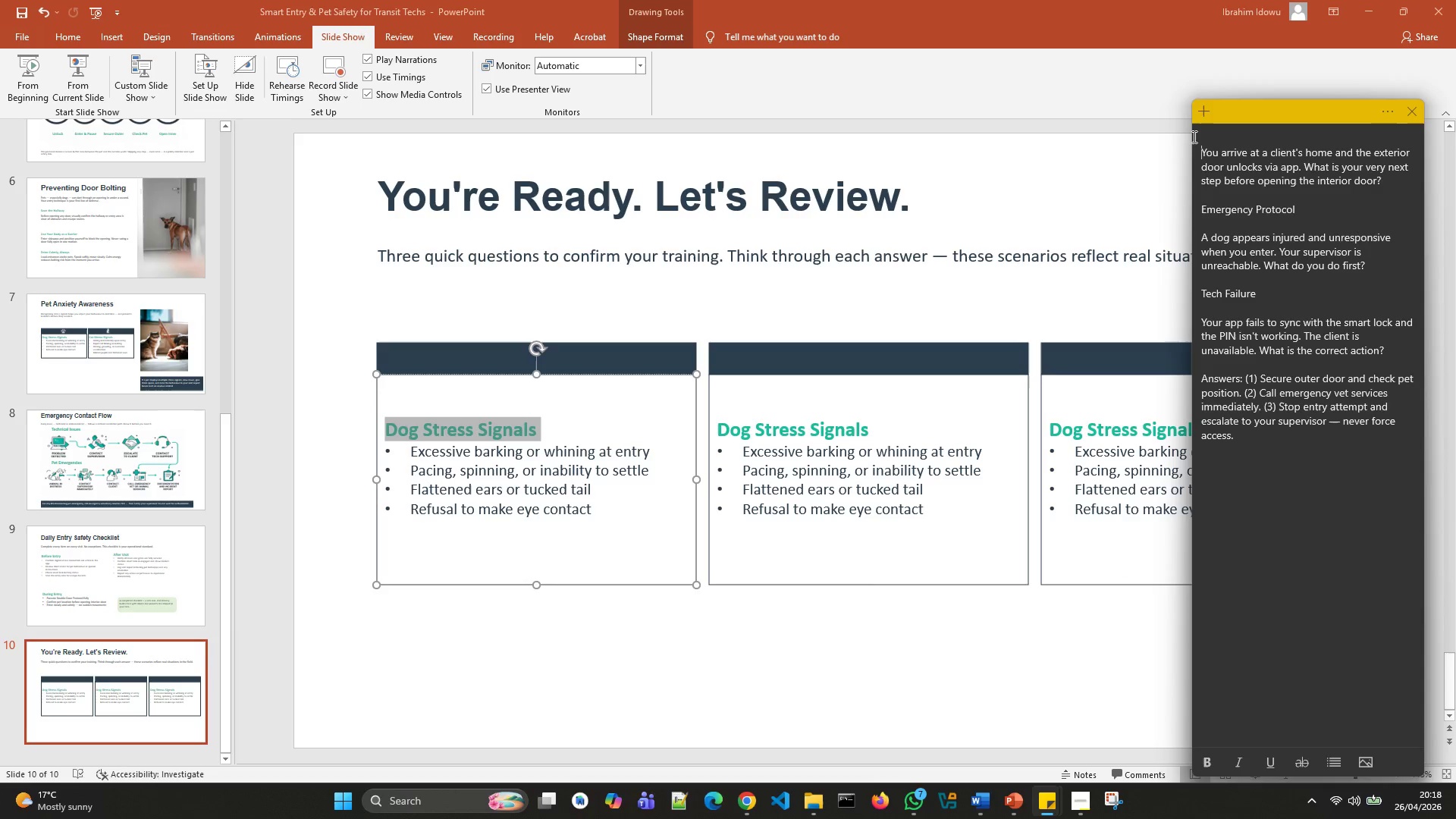 
key(Backspace)
 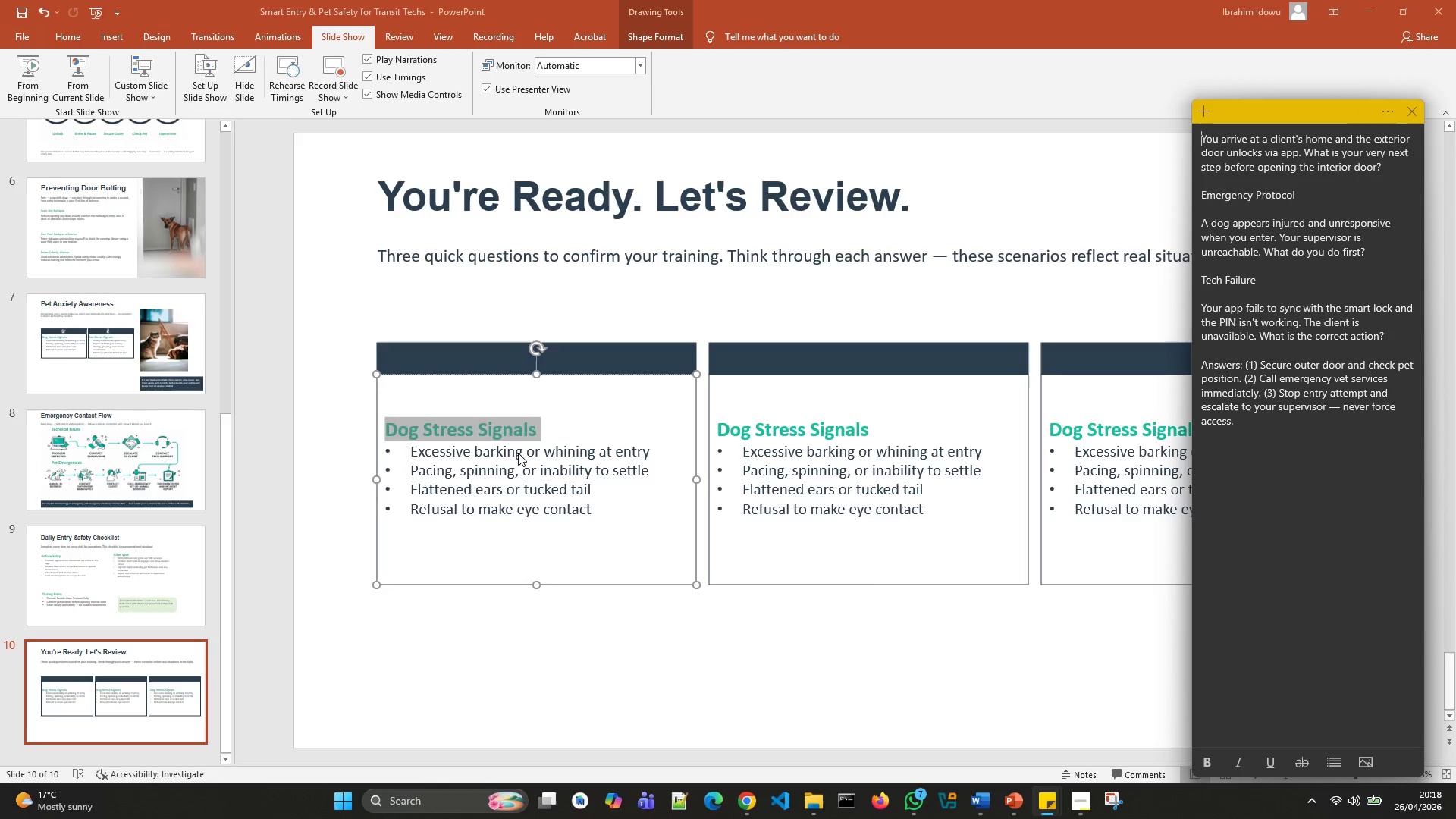 
left_click([507, 431])
 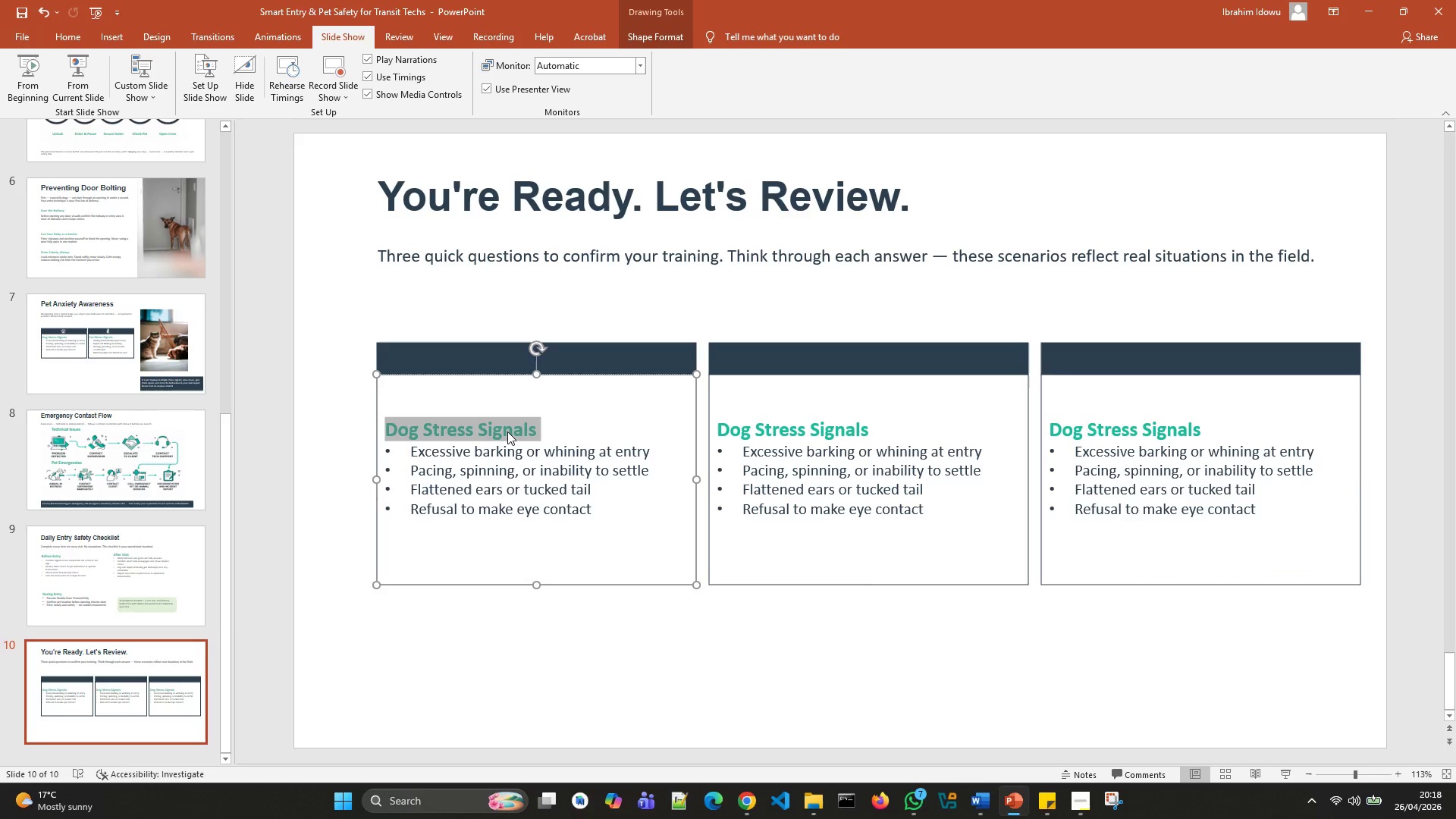 
key(Control+V)
 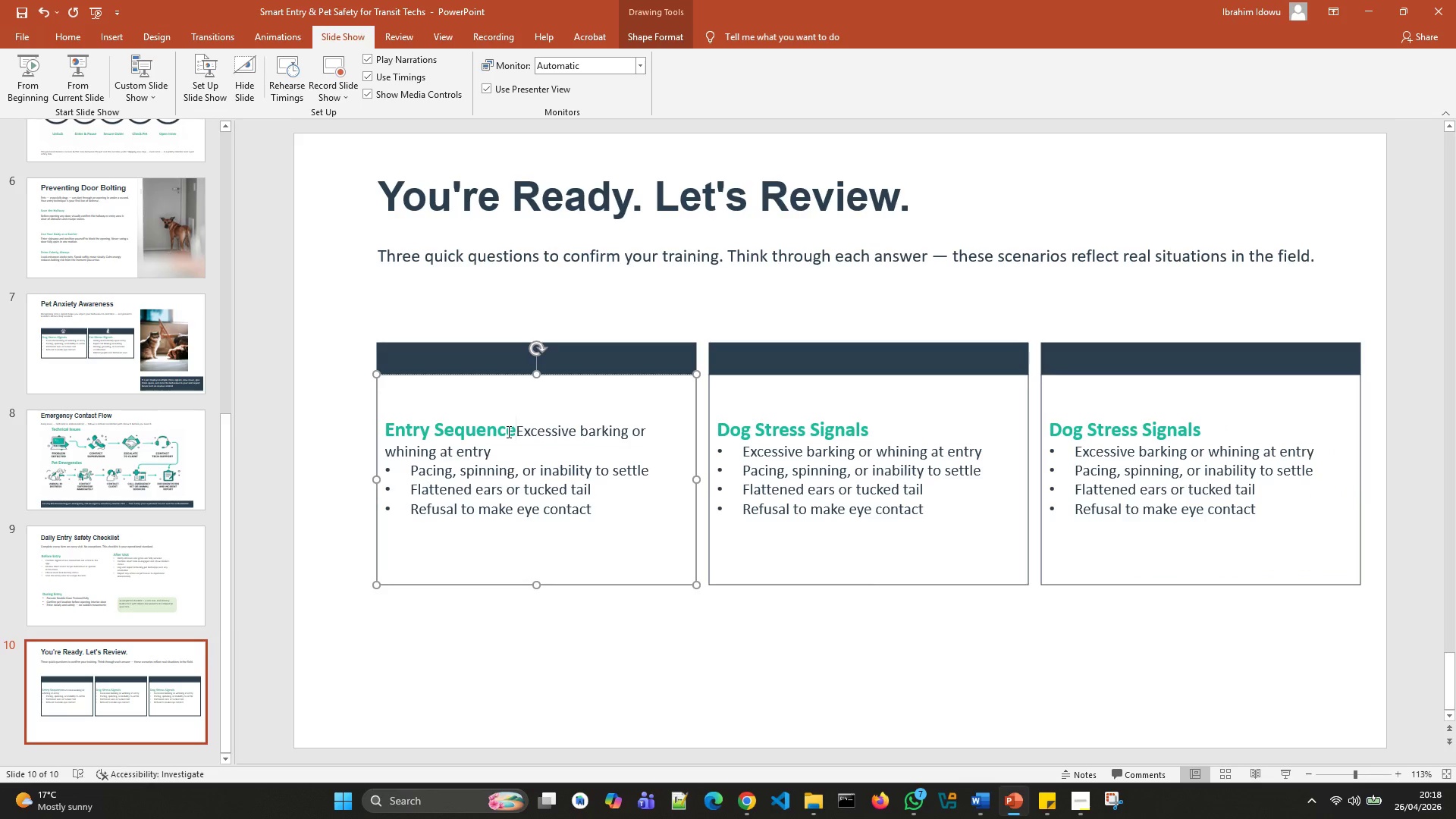 
key(Enter)
 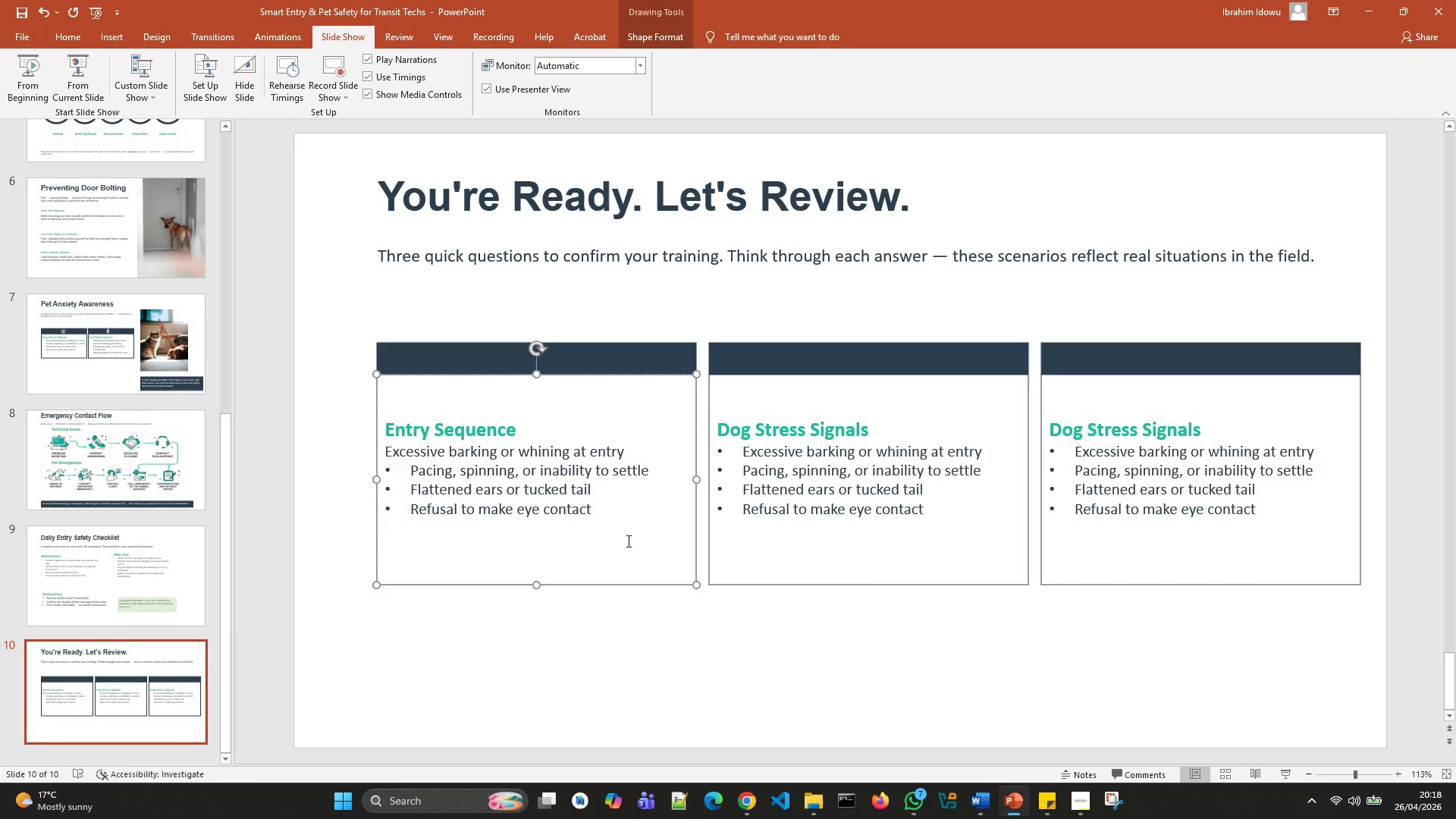 
wait(5.5)
 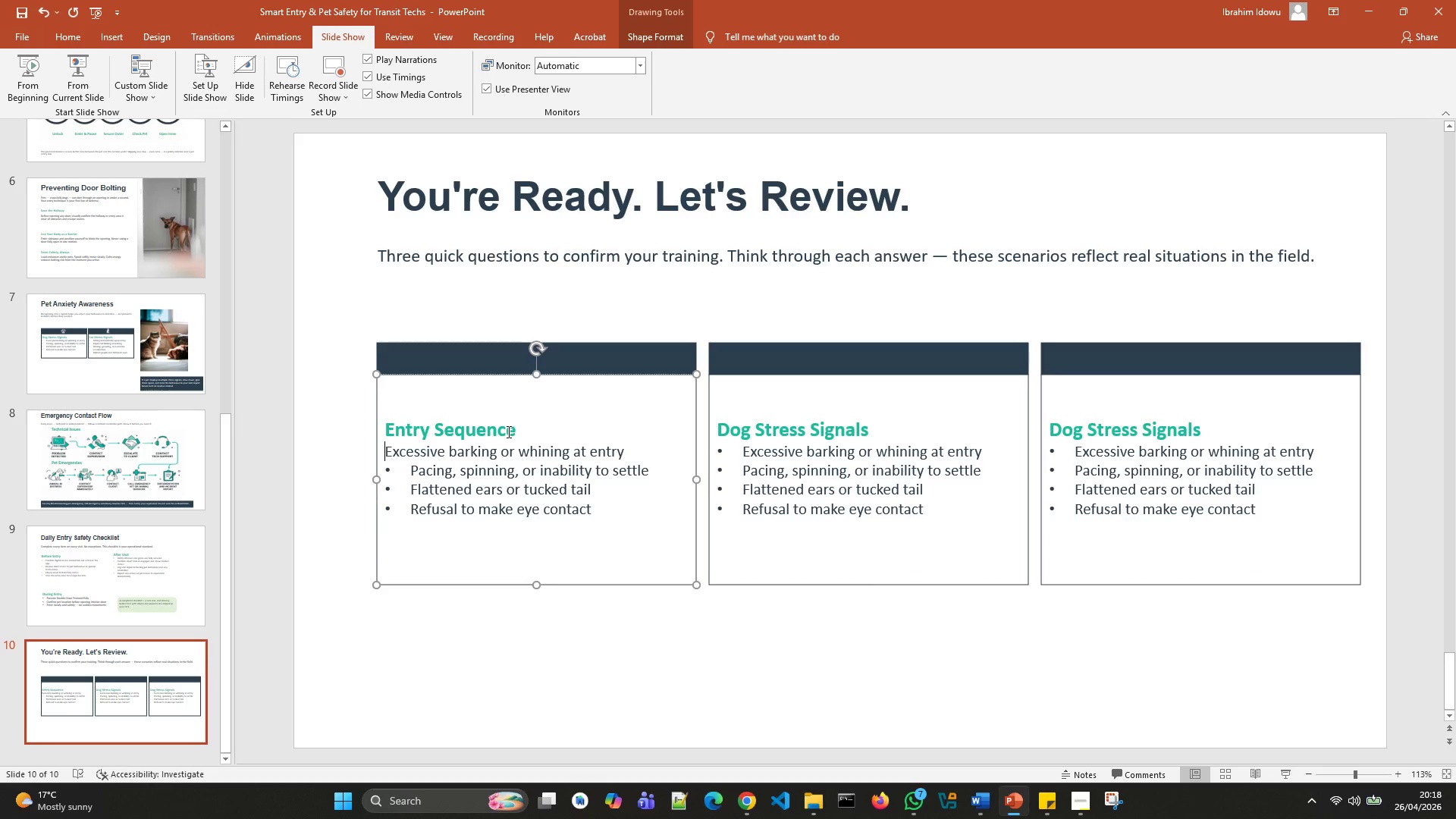 
left_click_drag(start_coordinate=[626, 520], to_coordinate=[391, 454])
 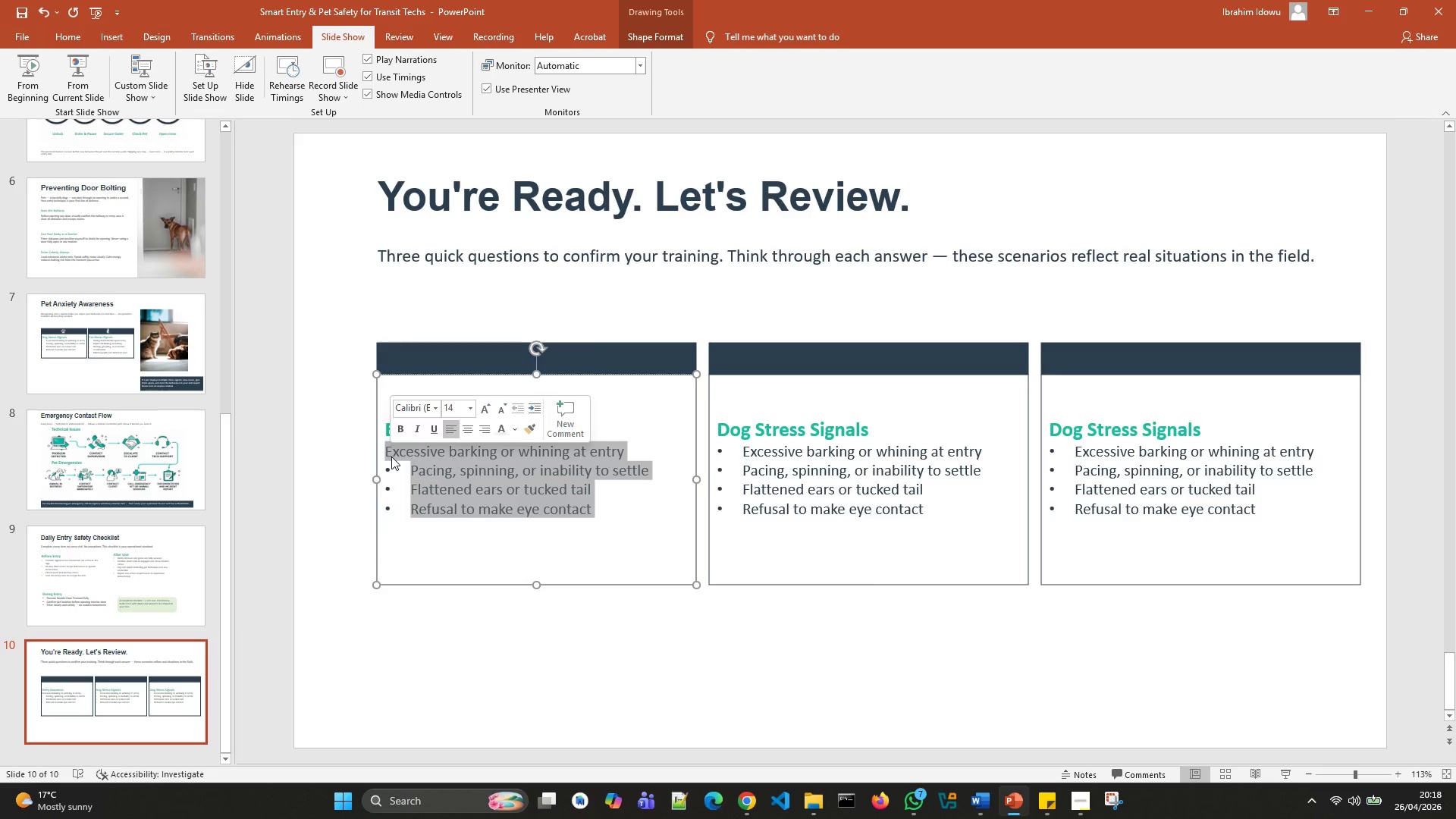 
key(Backspace)
 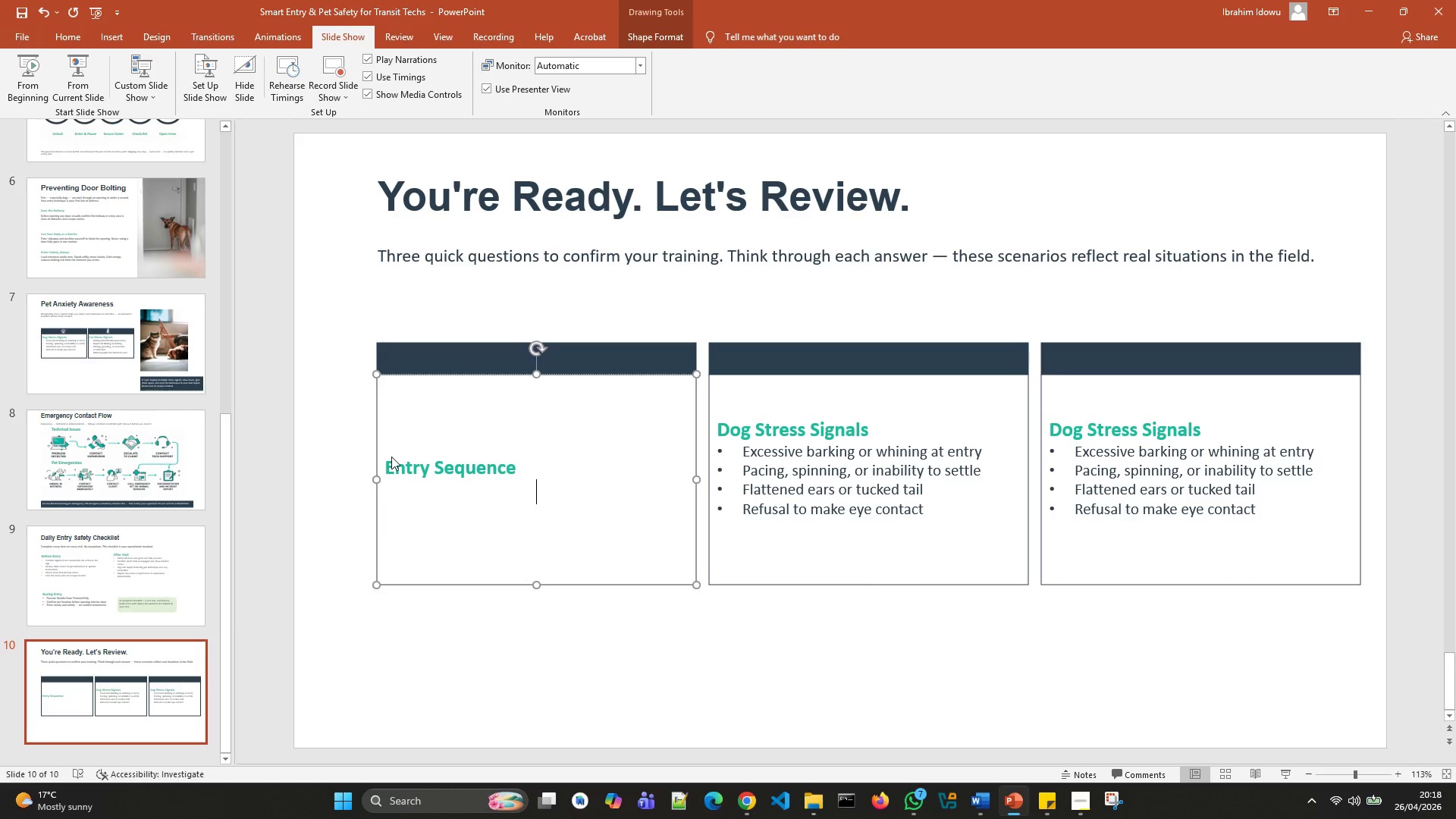 
key(Backspace)
 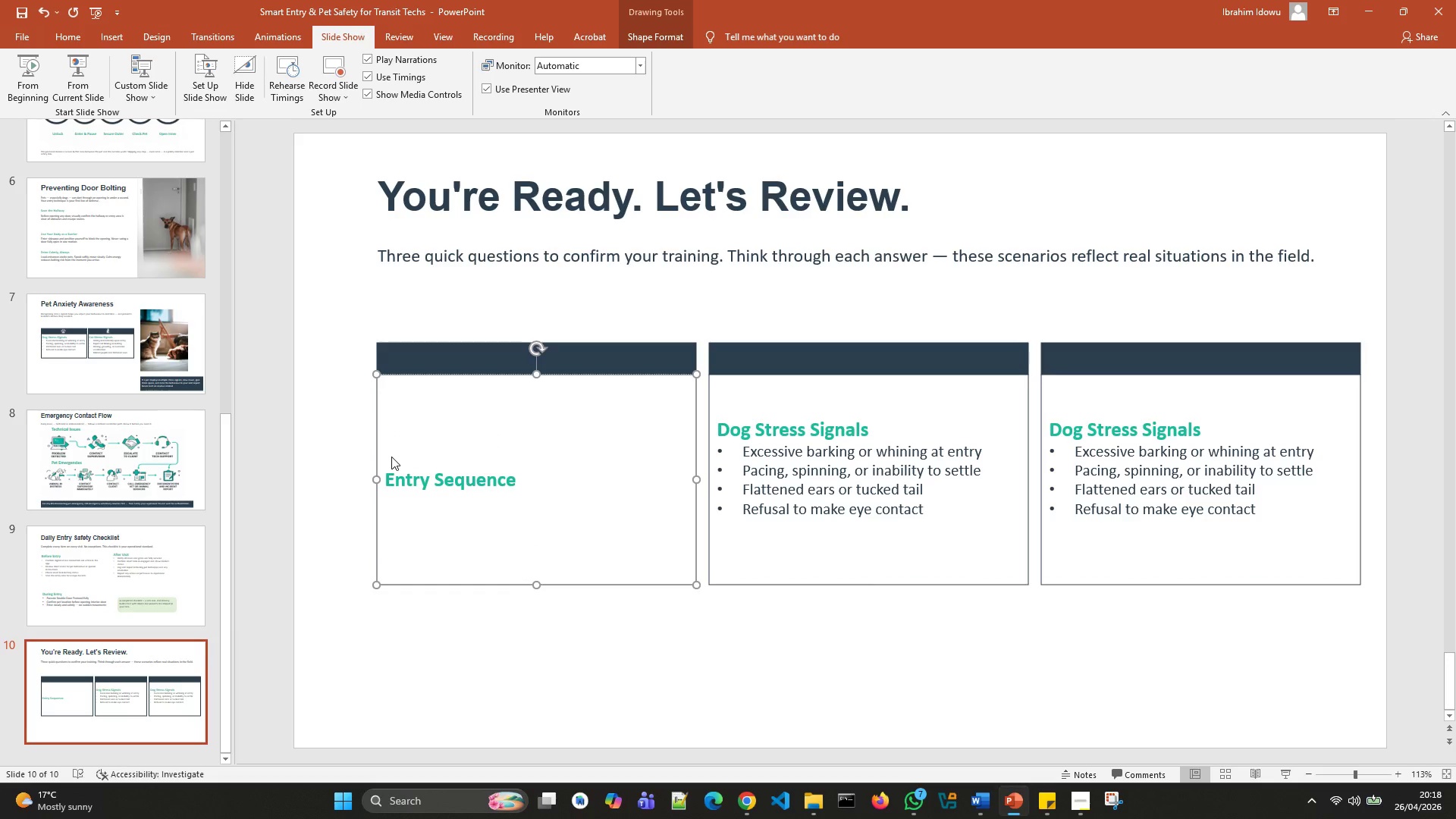 
key(Enter)
 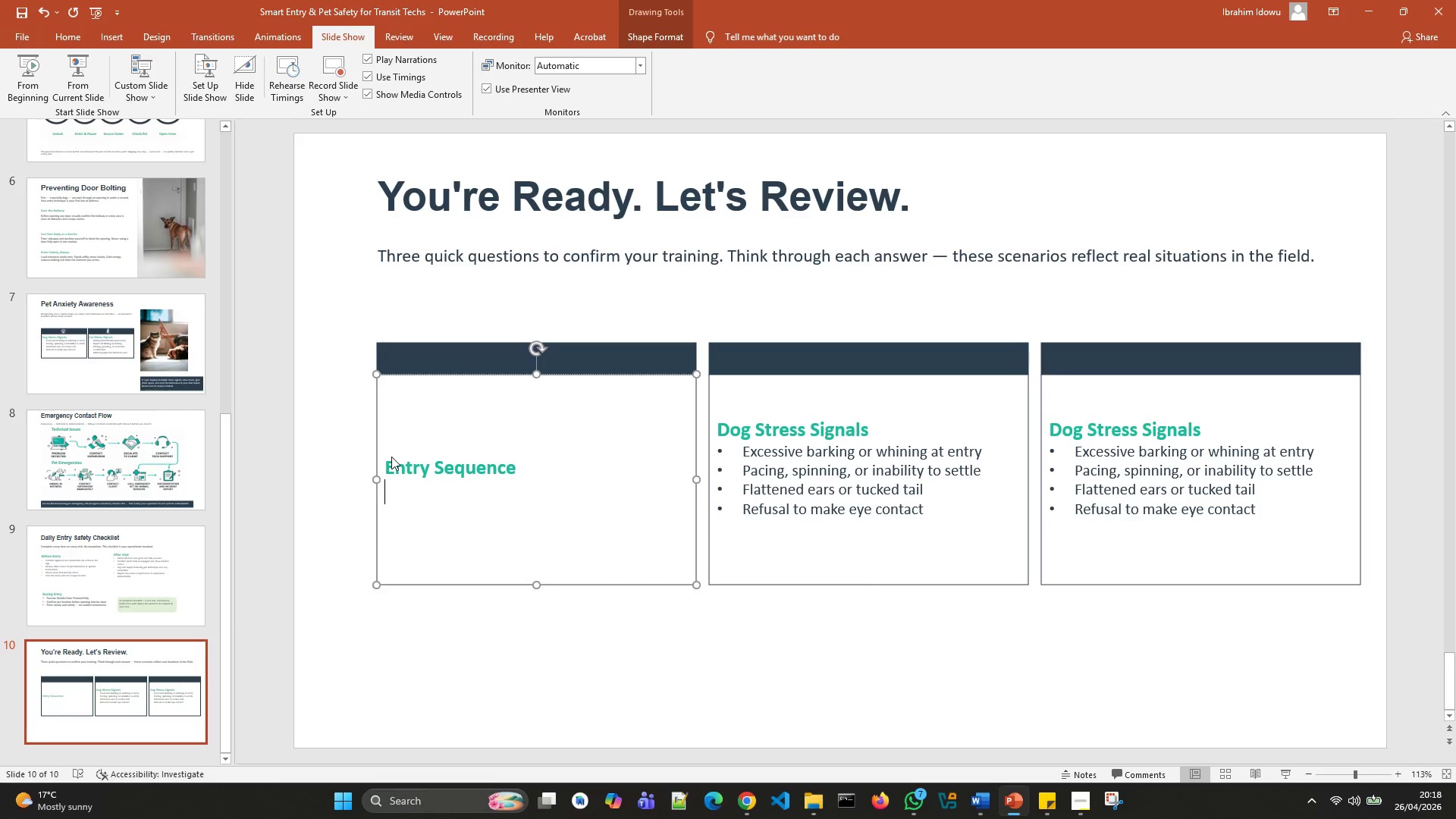 
key(Enter)
 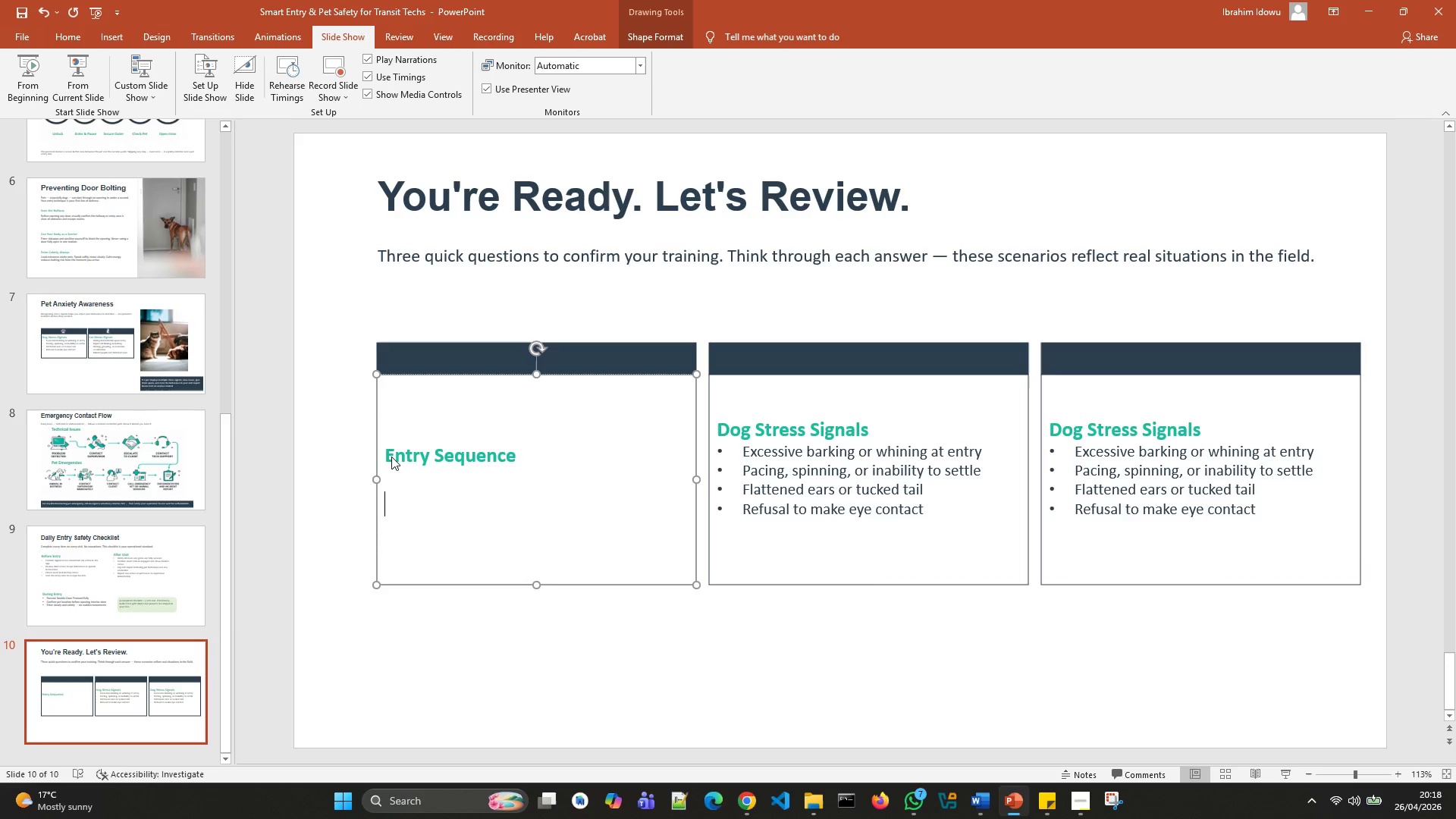 
key(Enter)
 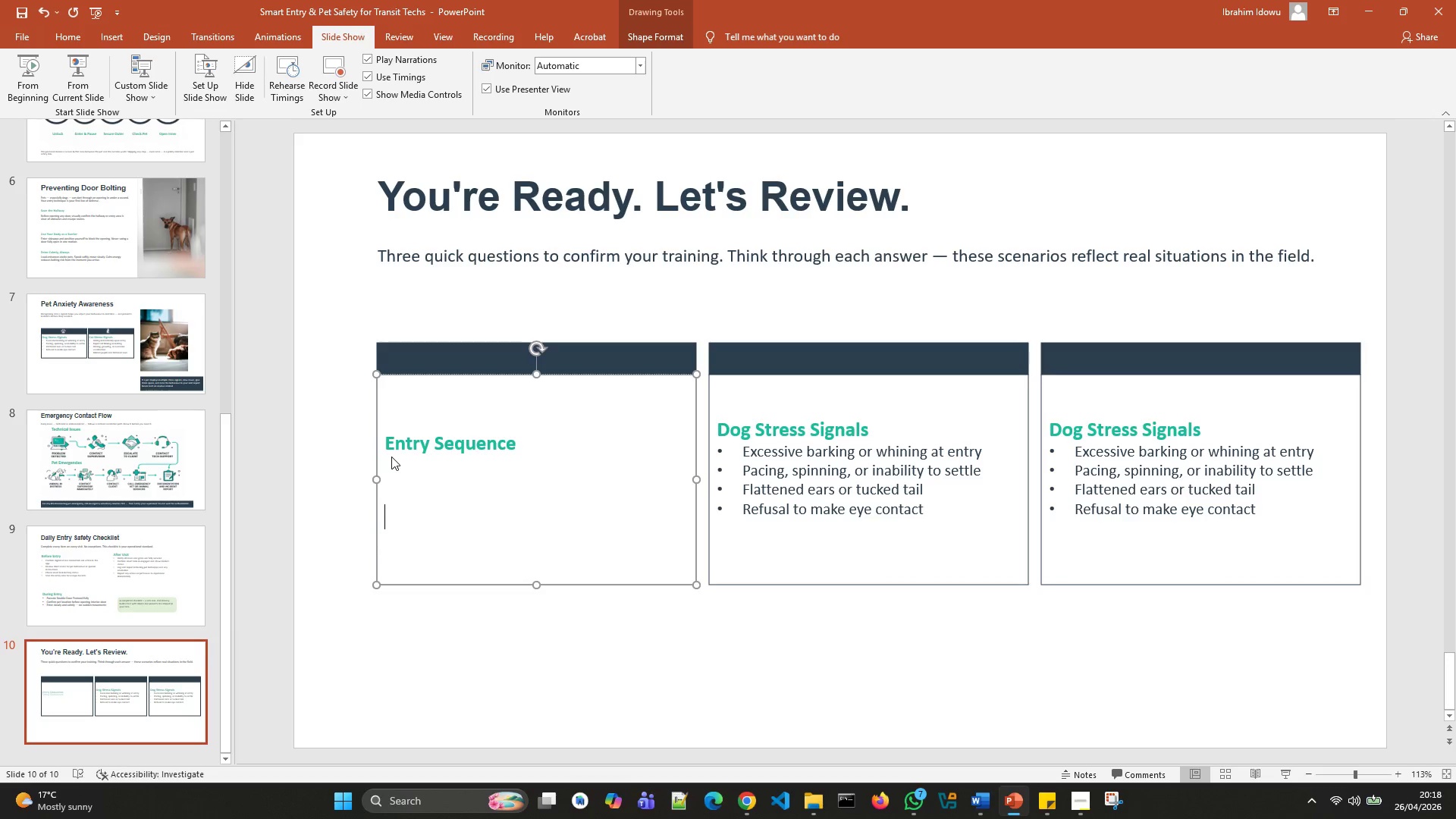 
key(ArrowUp)
 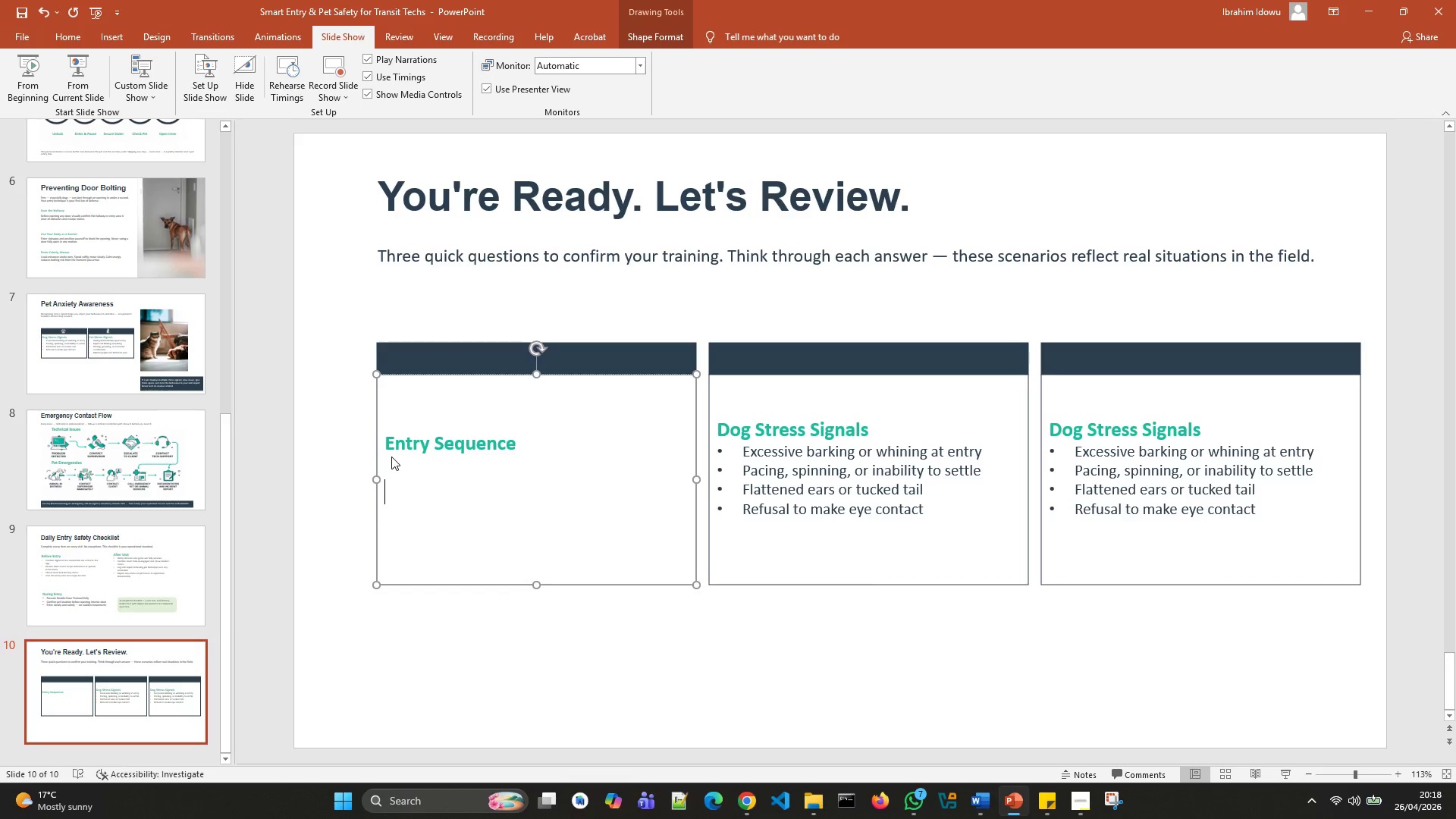 
key(ArrowUp)
 